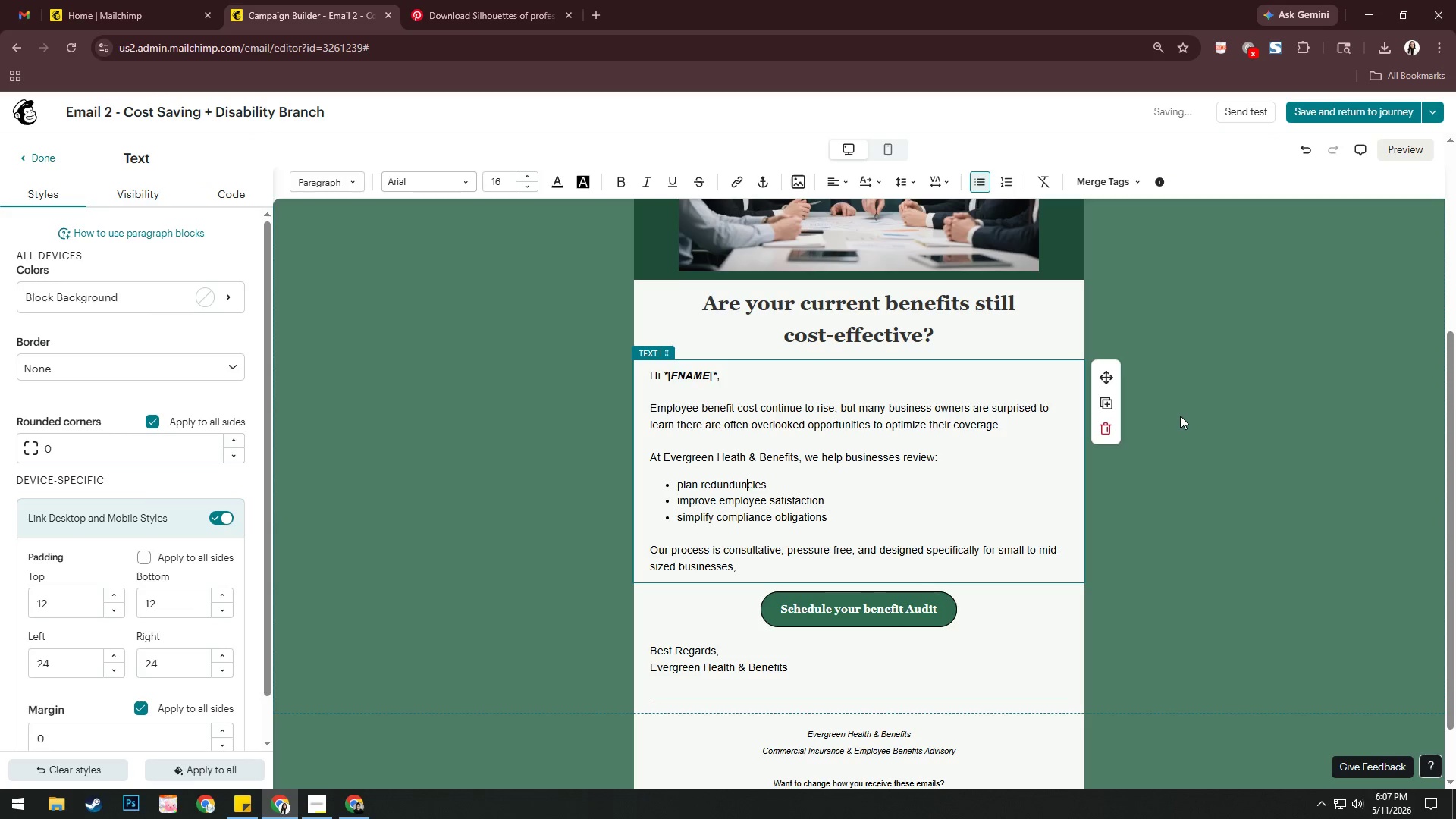 
key(ArrowLeft)
 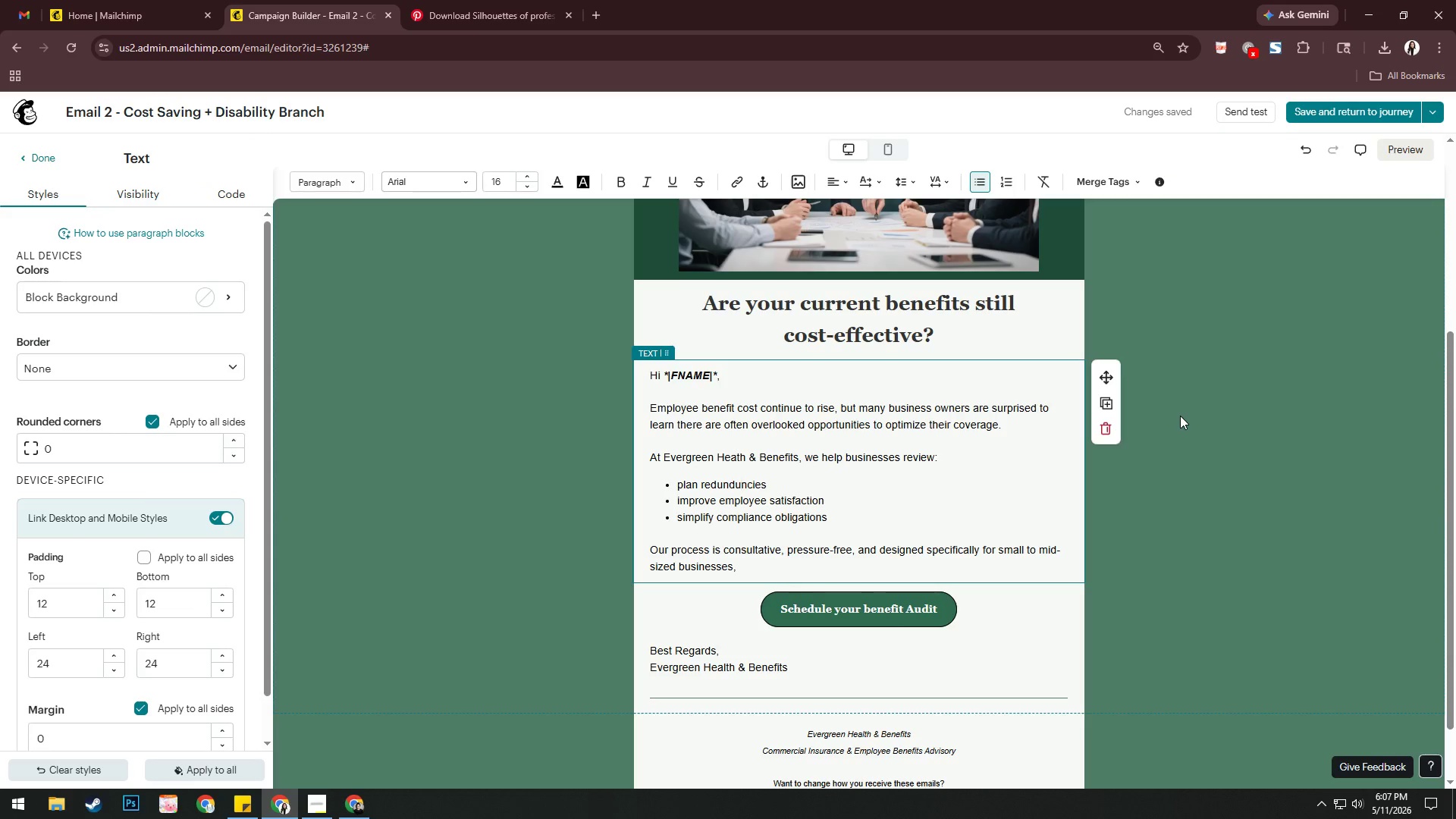 
key(Backspace)
 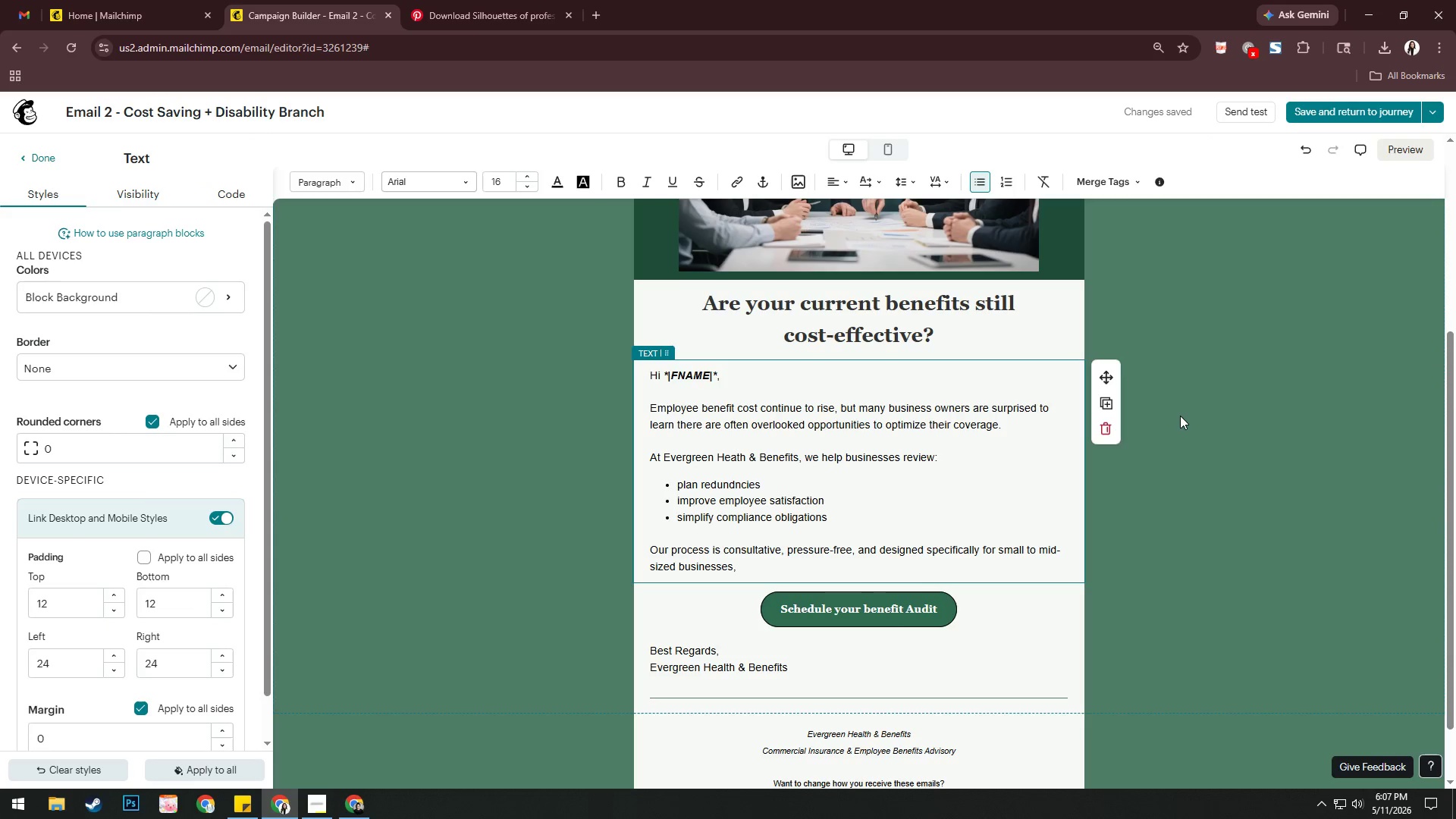 
key(A)
 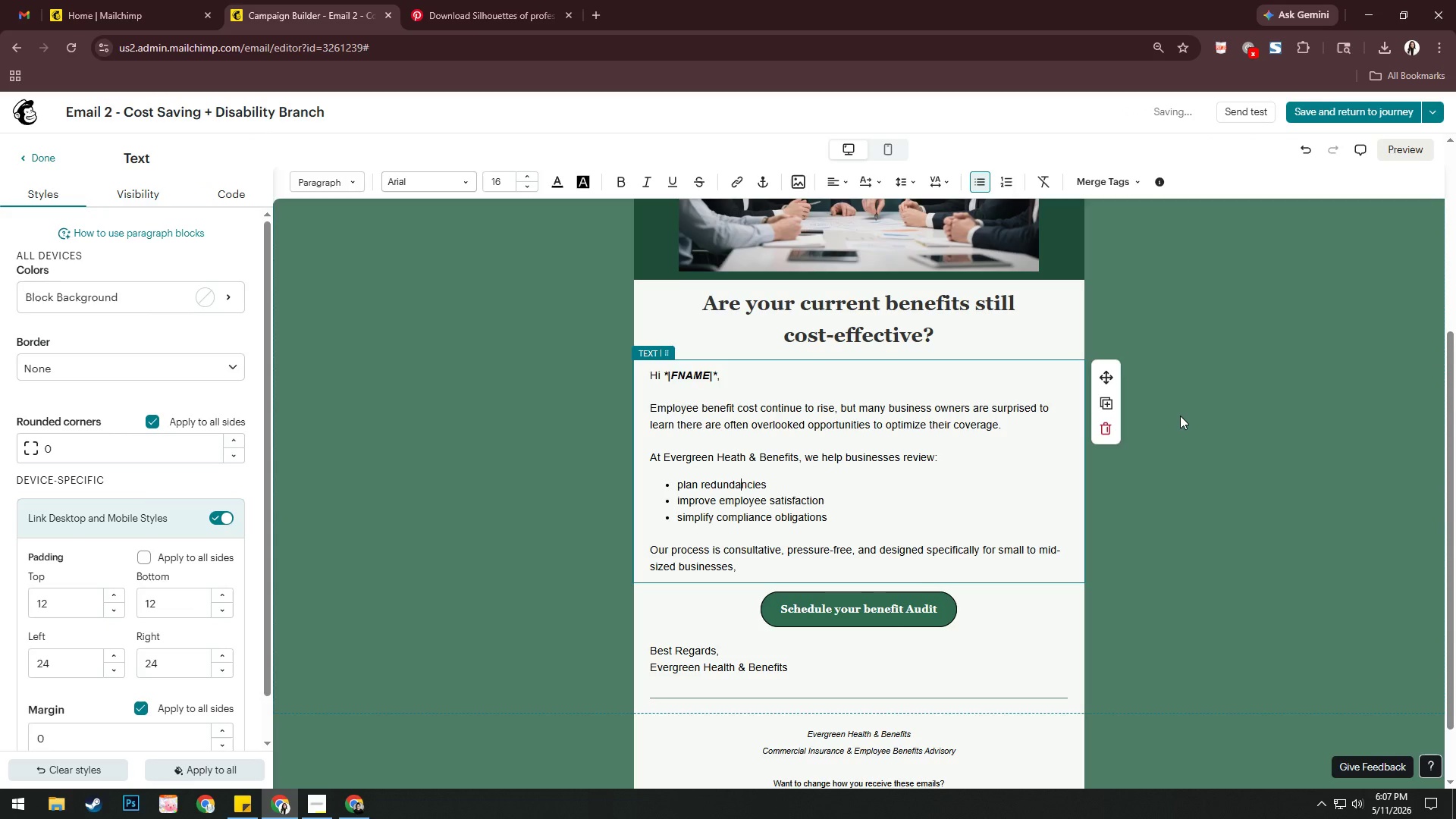 
key(ArrowDown)
 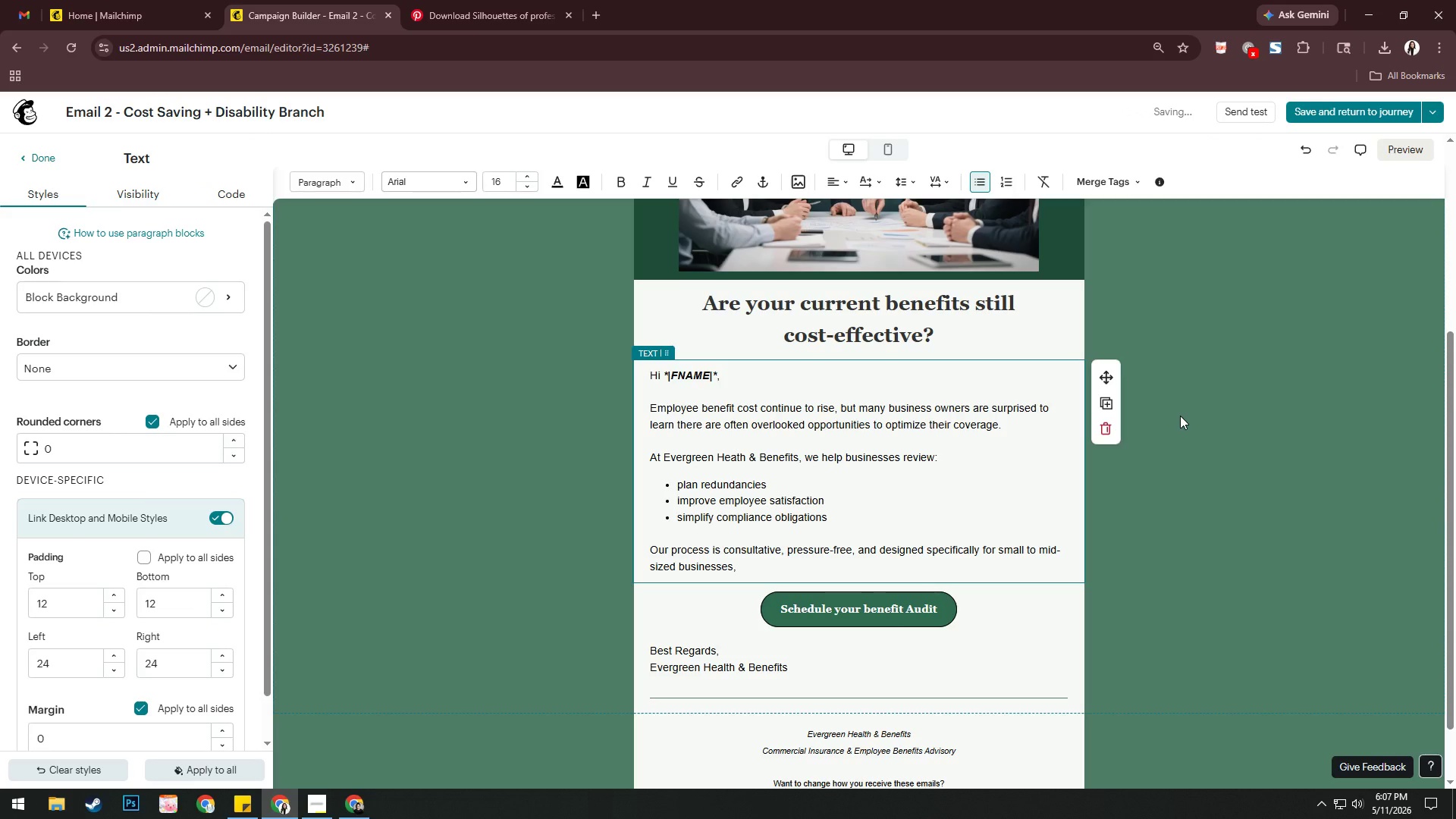 
key(ArrowUp)
 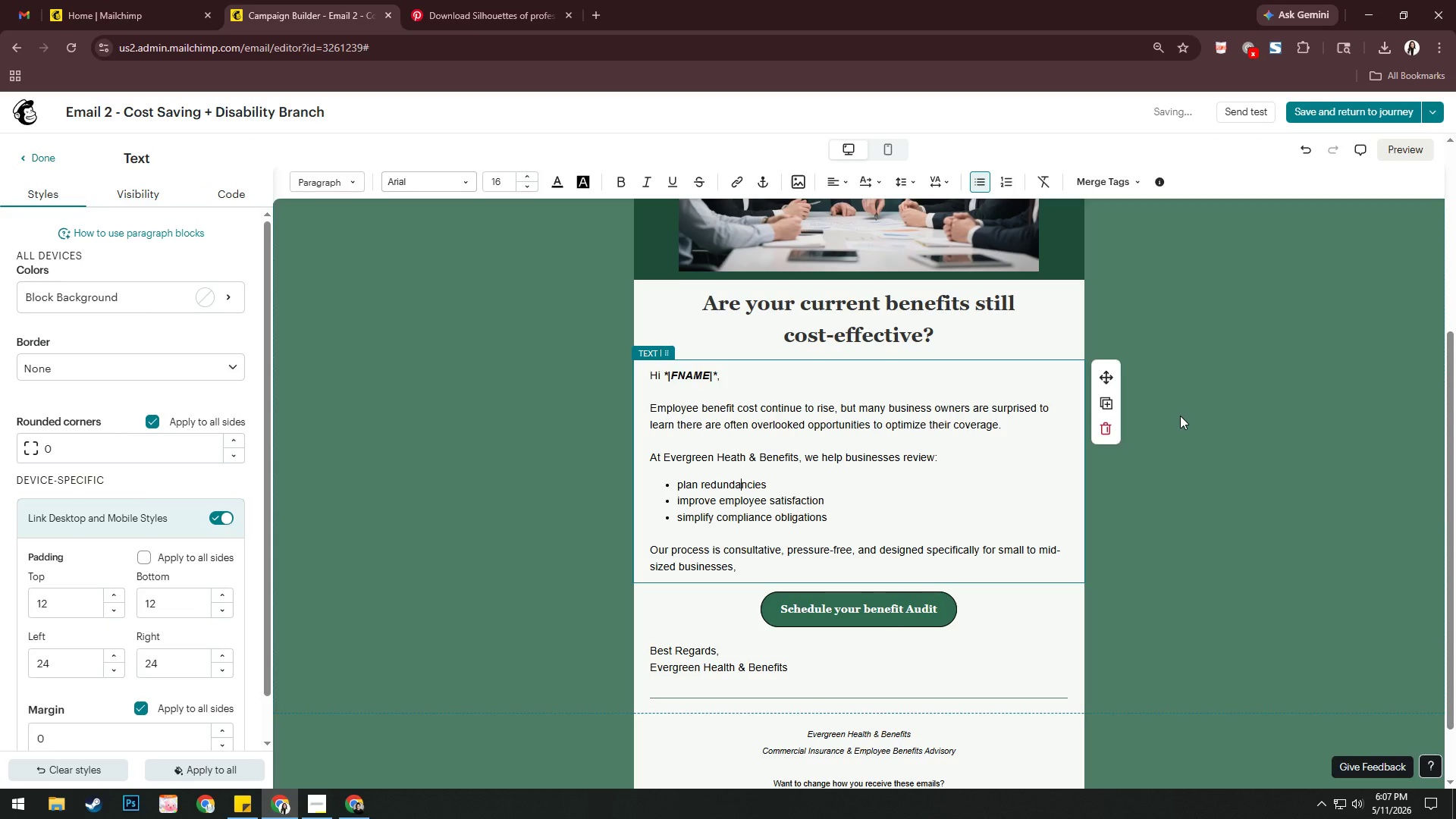 
key(ArrowRight)
 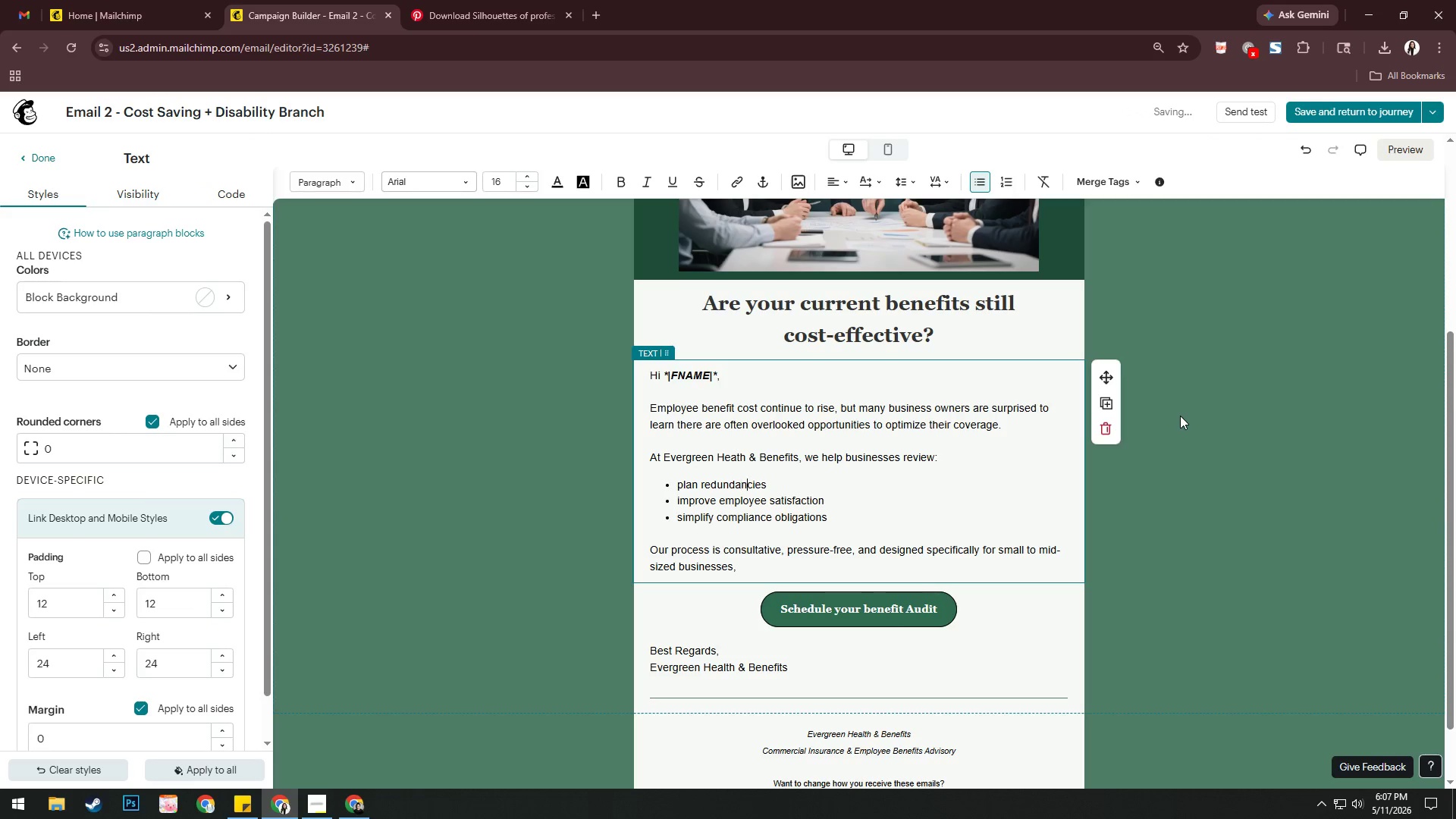 
key(ArrowRight)
 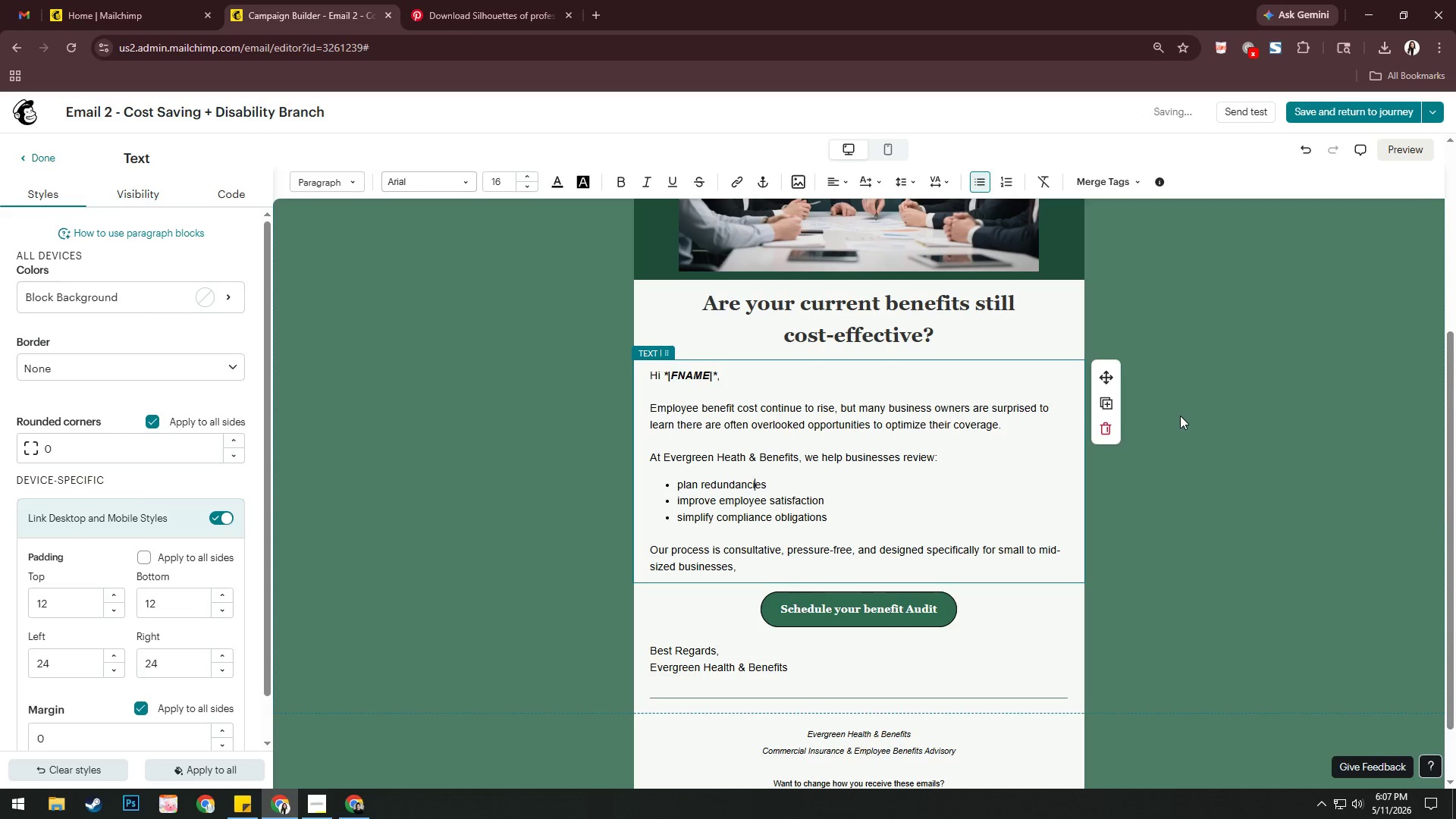 
key(ArrowRight)
 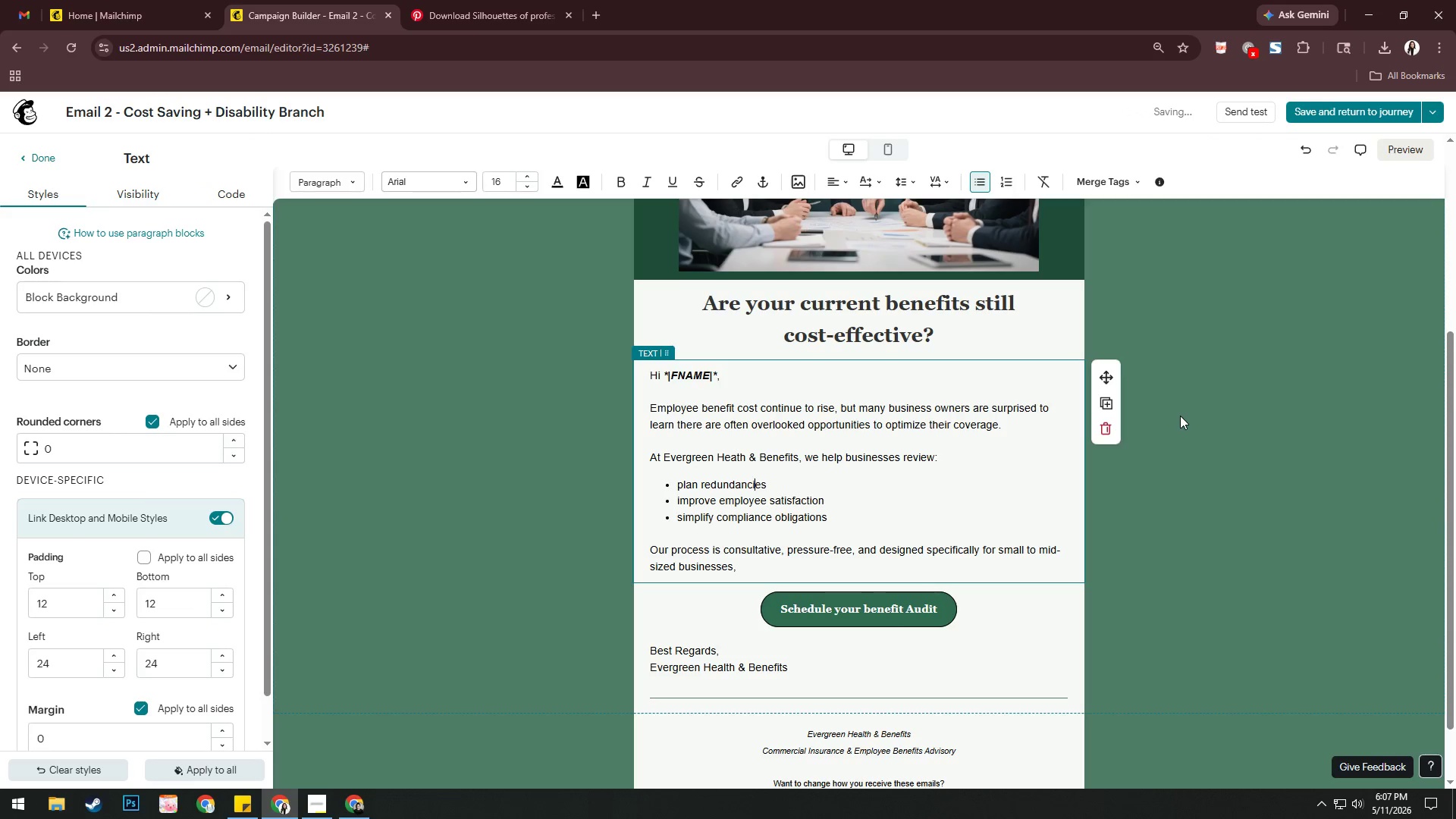 
key(ArrowRight)
 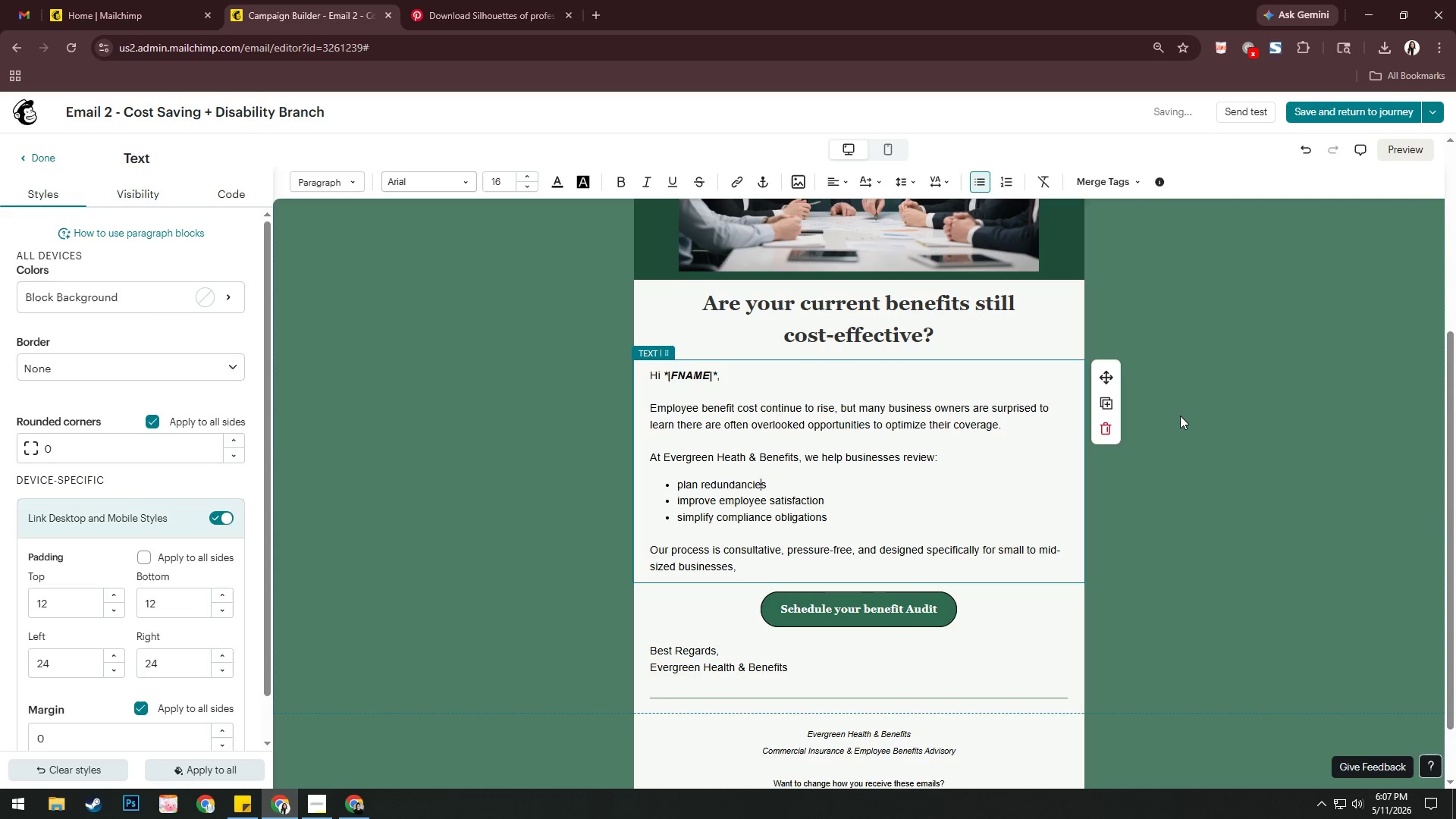 
key(ArrowRight)
 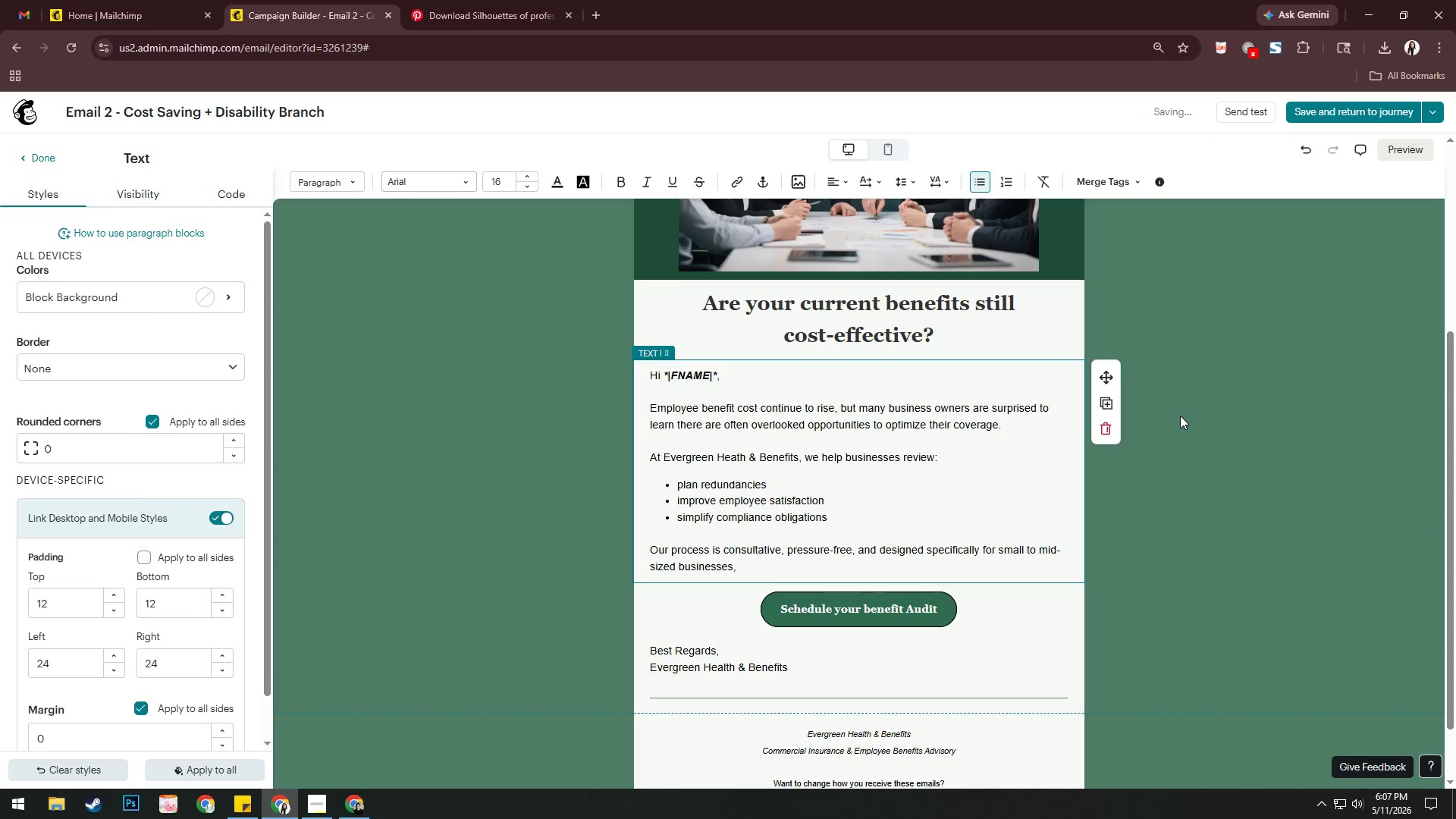 
key(Enter)
 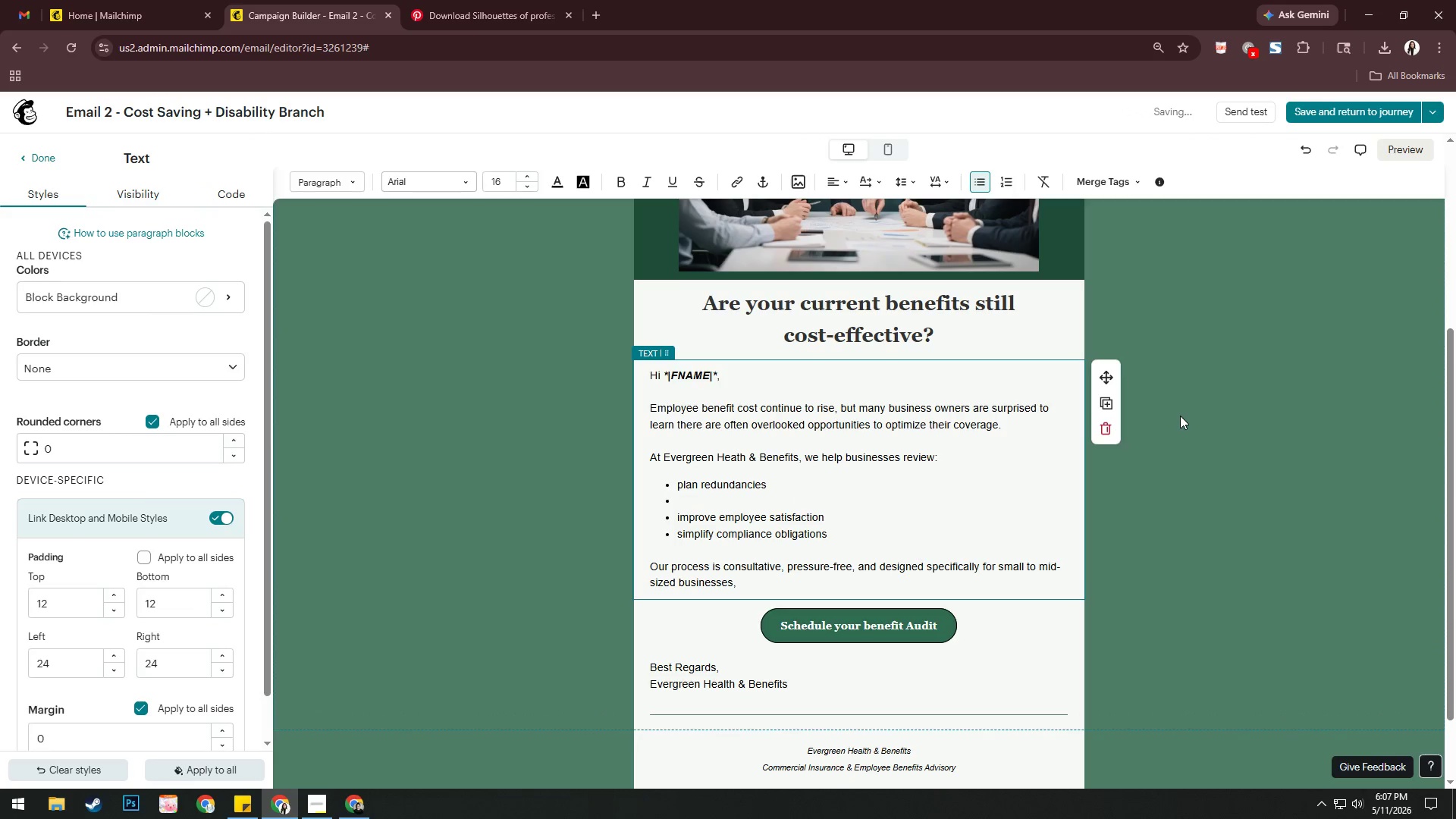 
type(rew)
key(Backspace)
key(Backspace)
type(enwe)
key(Backspace)
key(Backspace)
type(ewal r)
key(Backspace)
type(or)
key(Backspace)
key(Backspace)
type(pricinhg)
key(Backspace)
 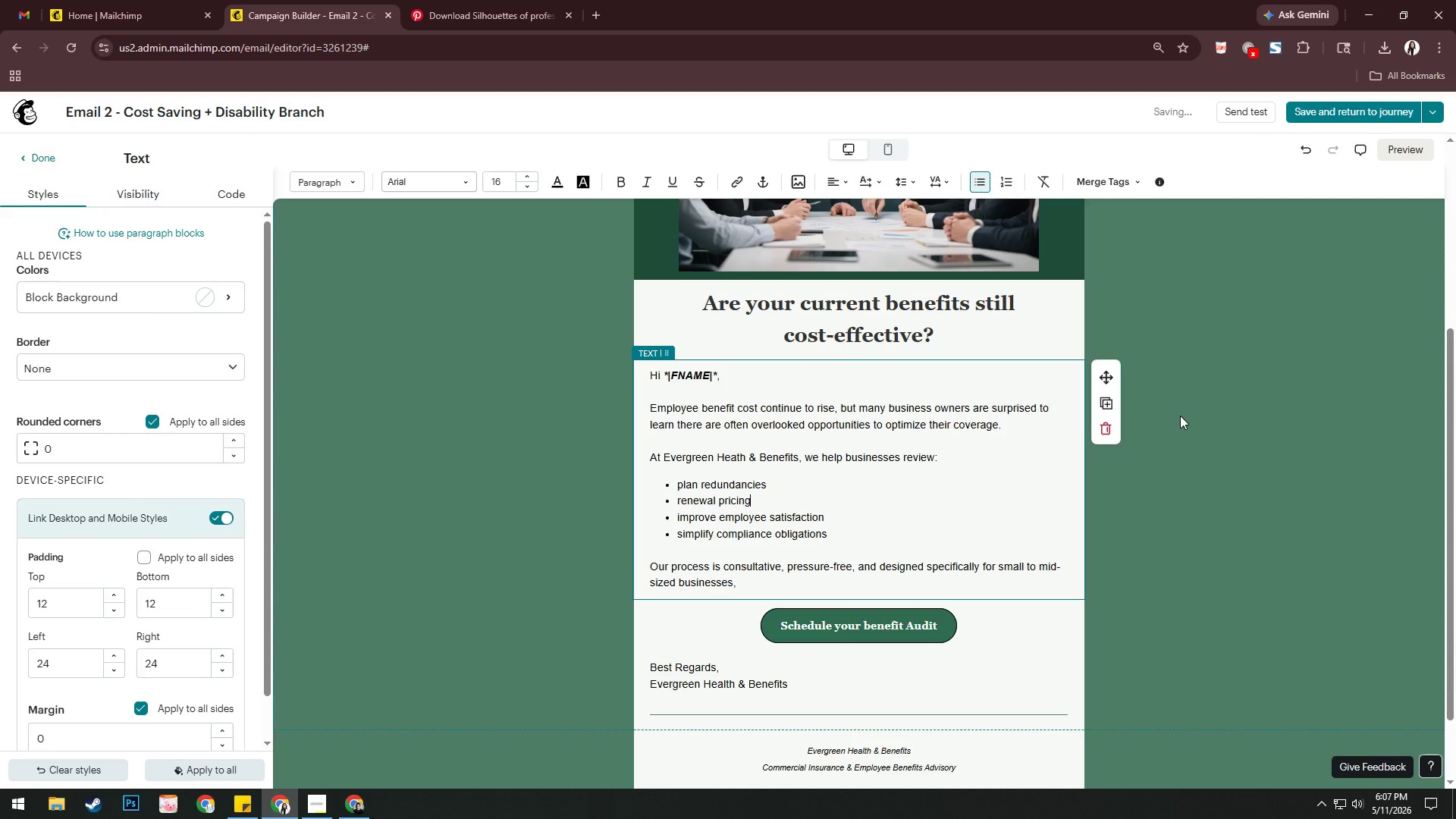 
key(ArrowDown)
 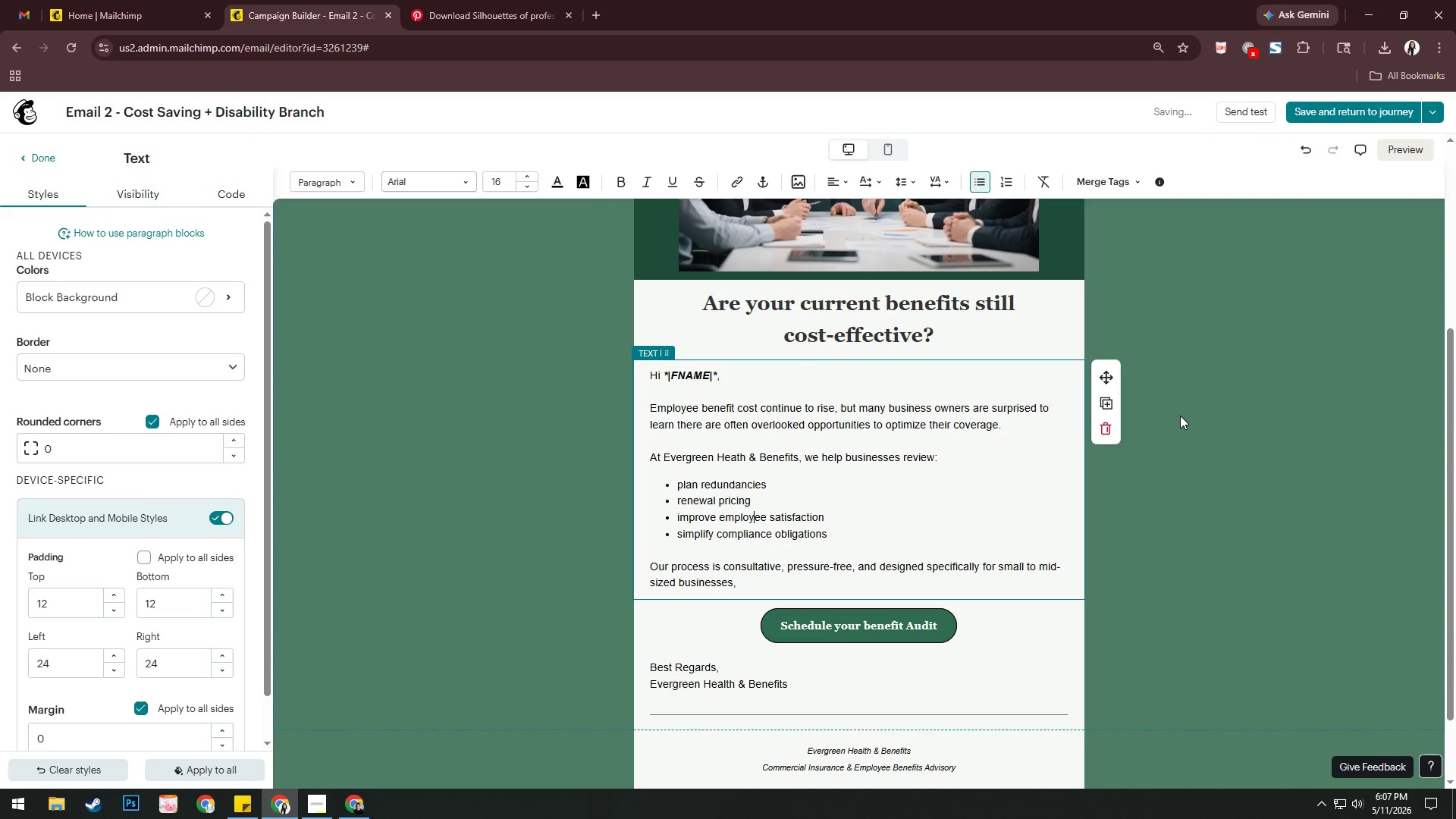 
key(ArrowRight)
 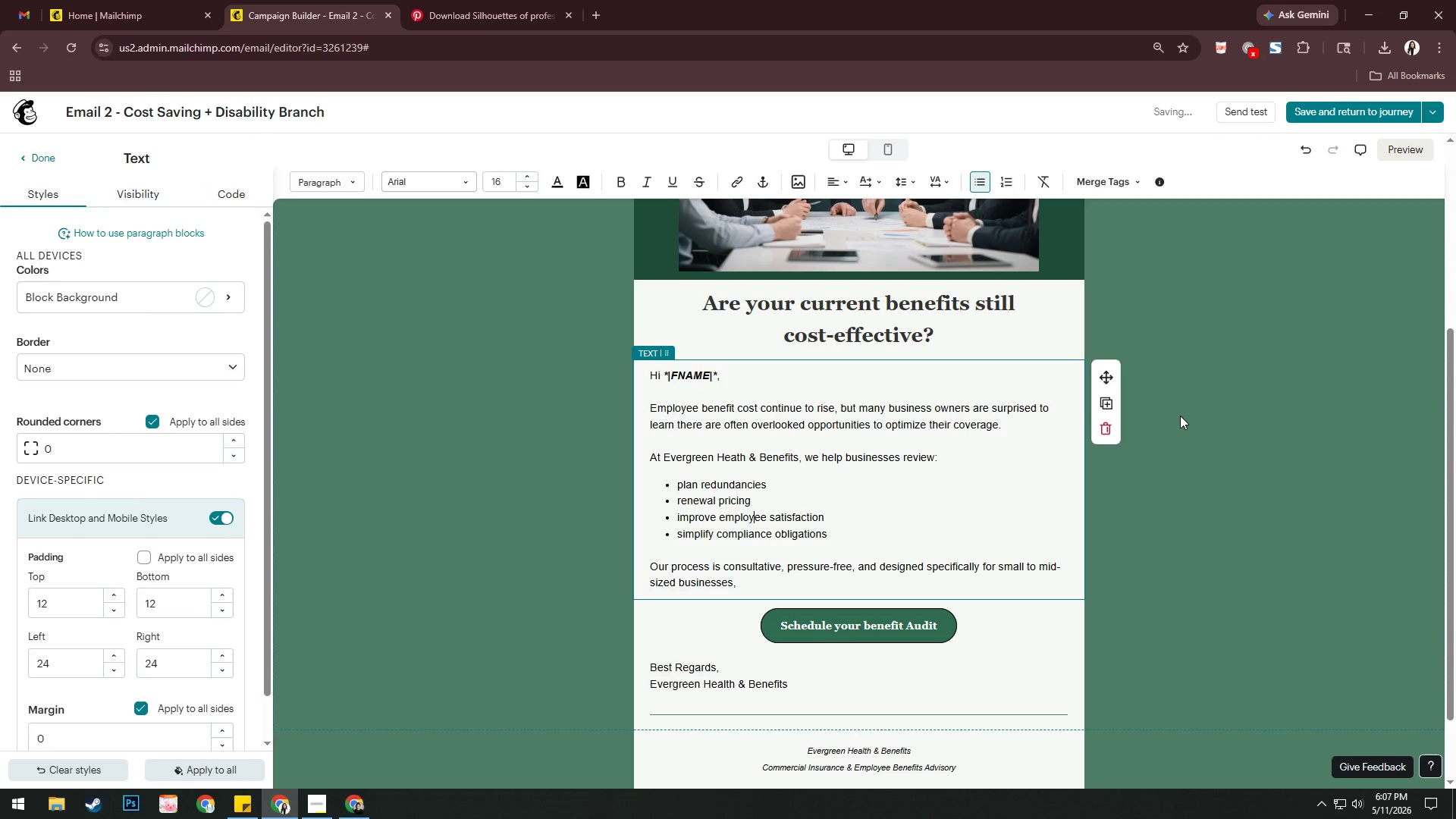 
key(ArrowRight)
 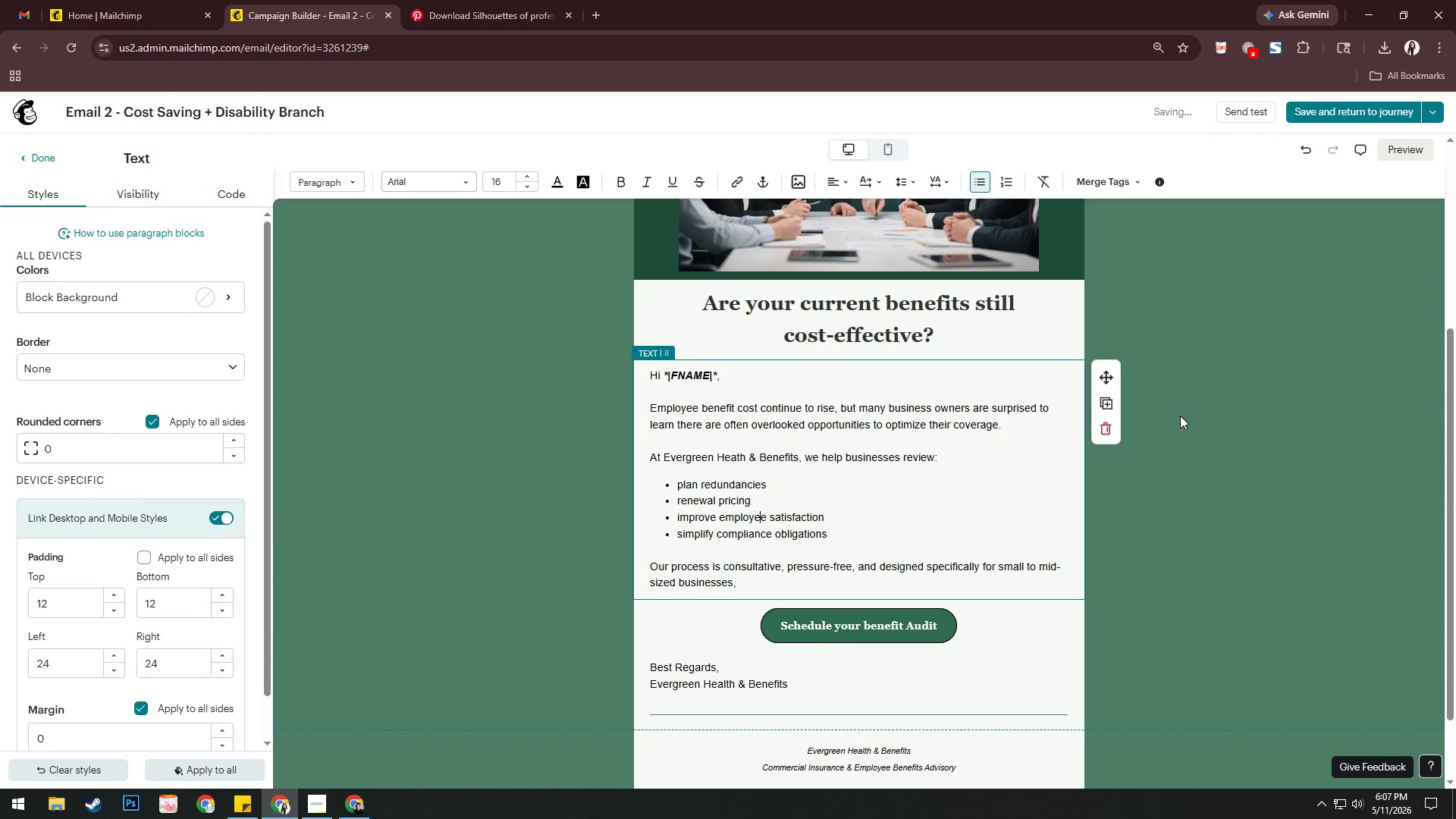 
key(ArrowRight)
 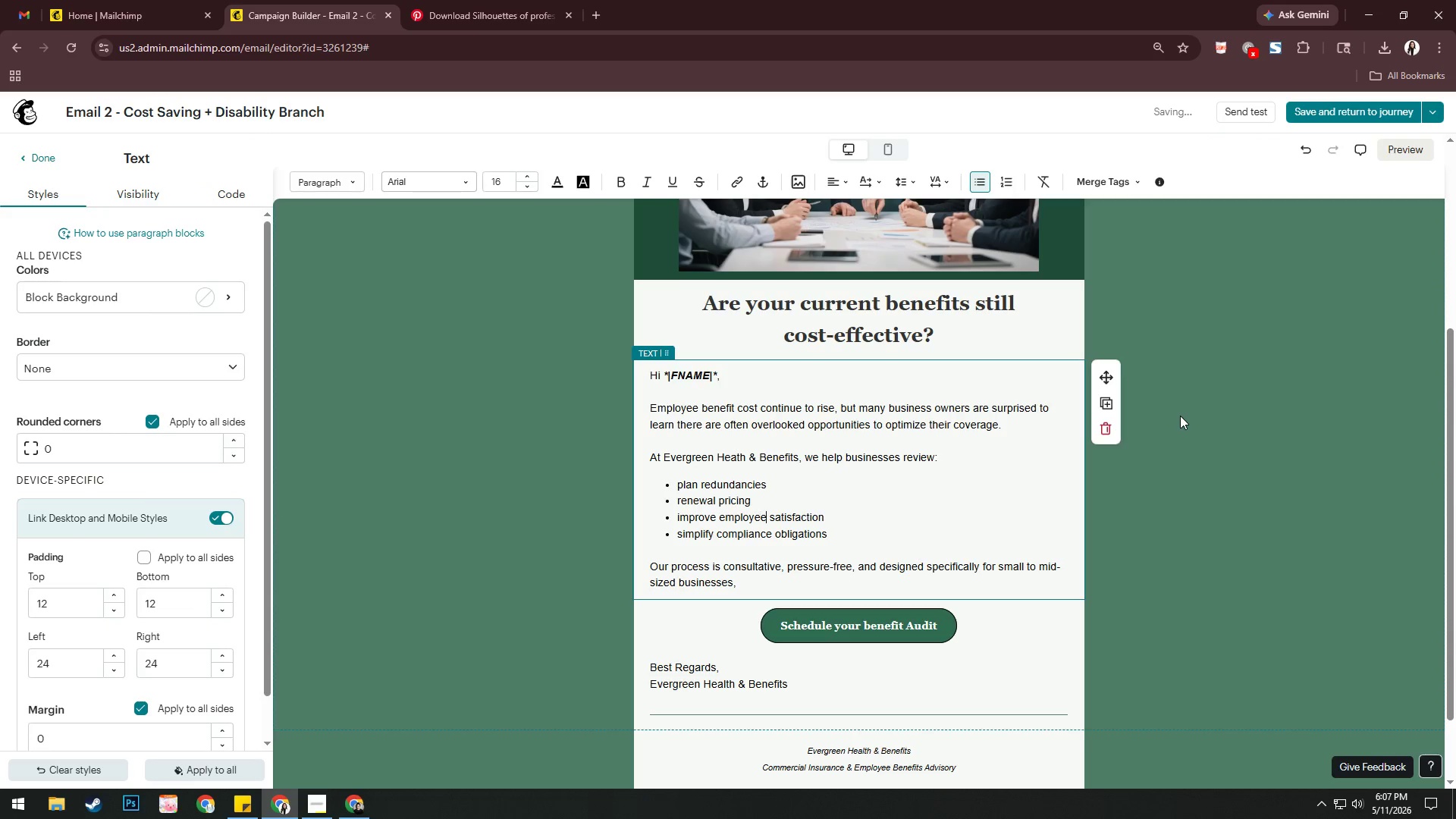 
key(ArrowRight)
 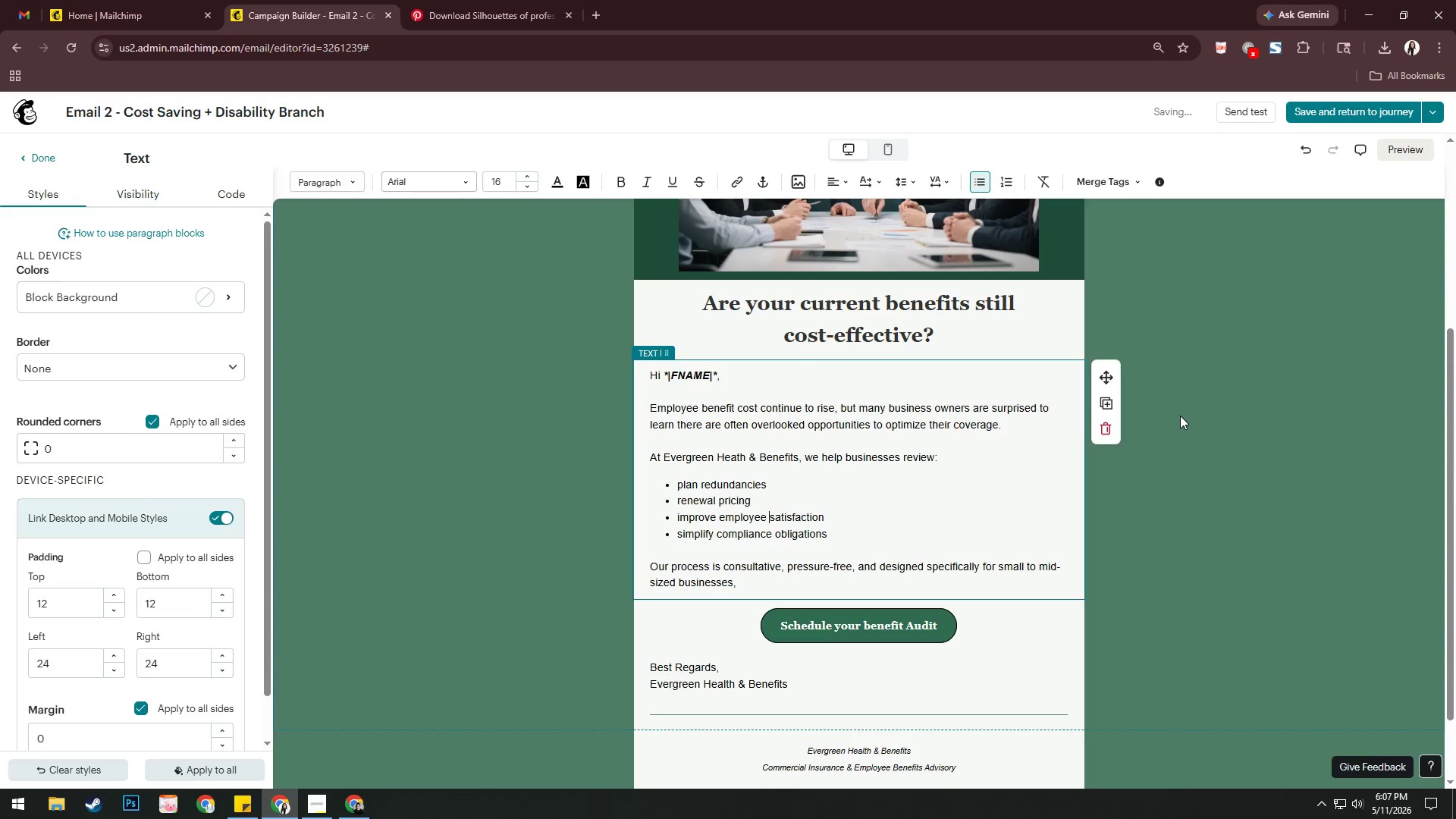 
key(ArrowRight)
 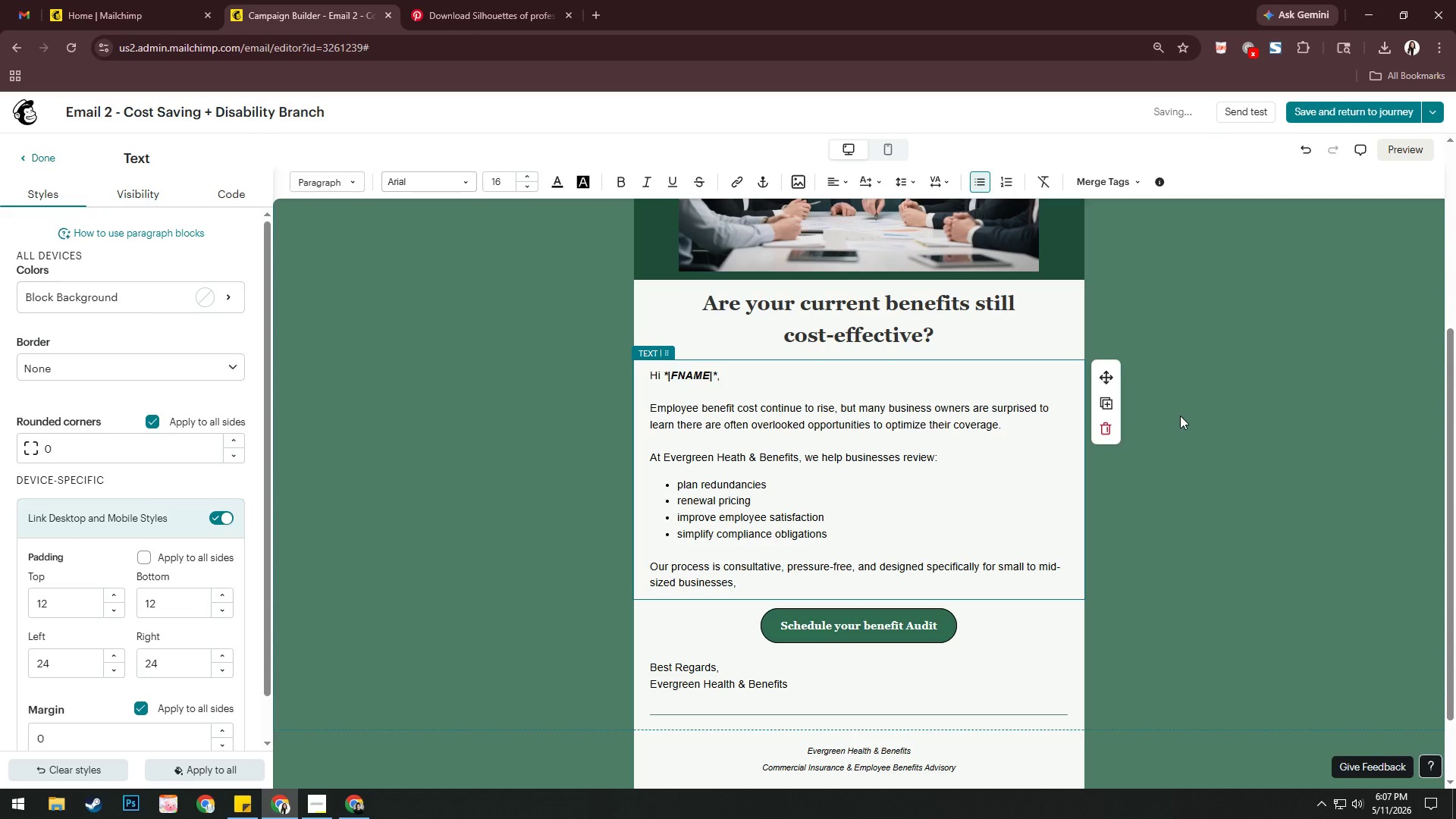 
key(ArrowRight)
 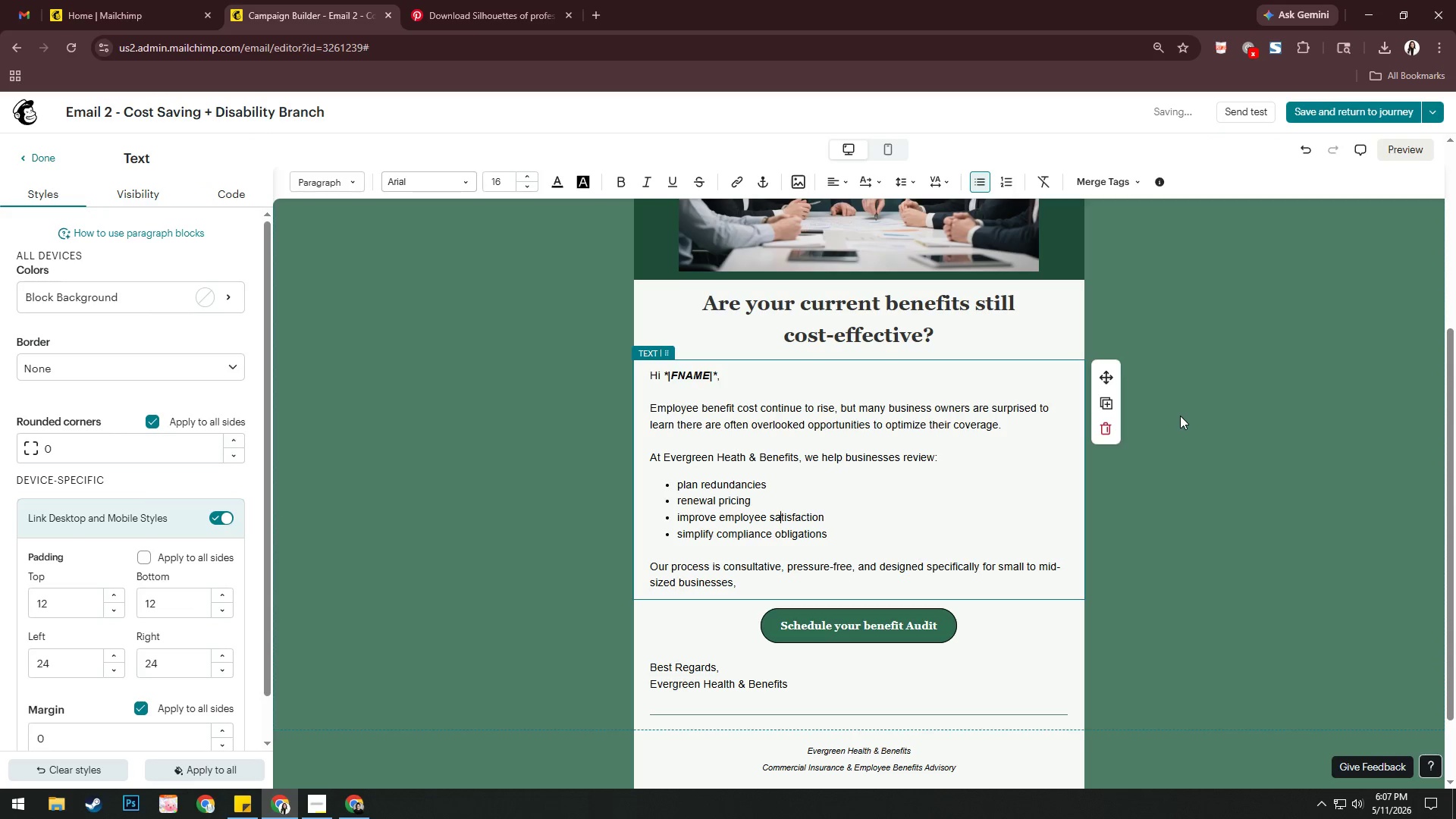 
key(ArrowRight)
 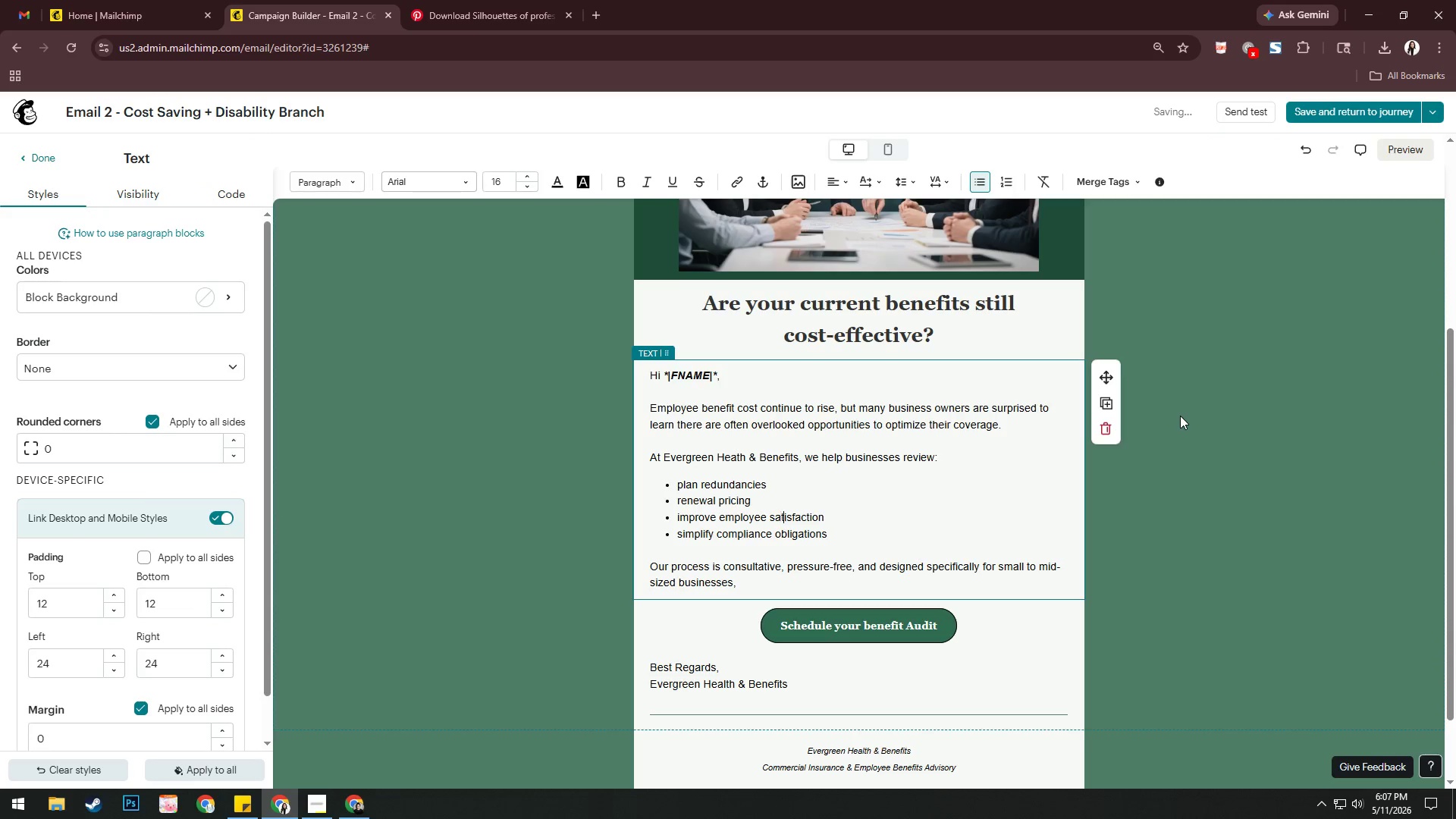 
key(ArrowRight)
 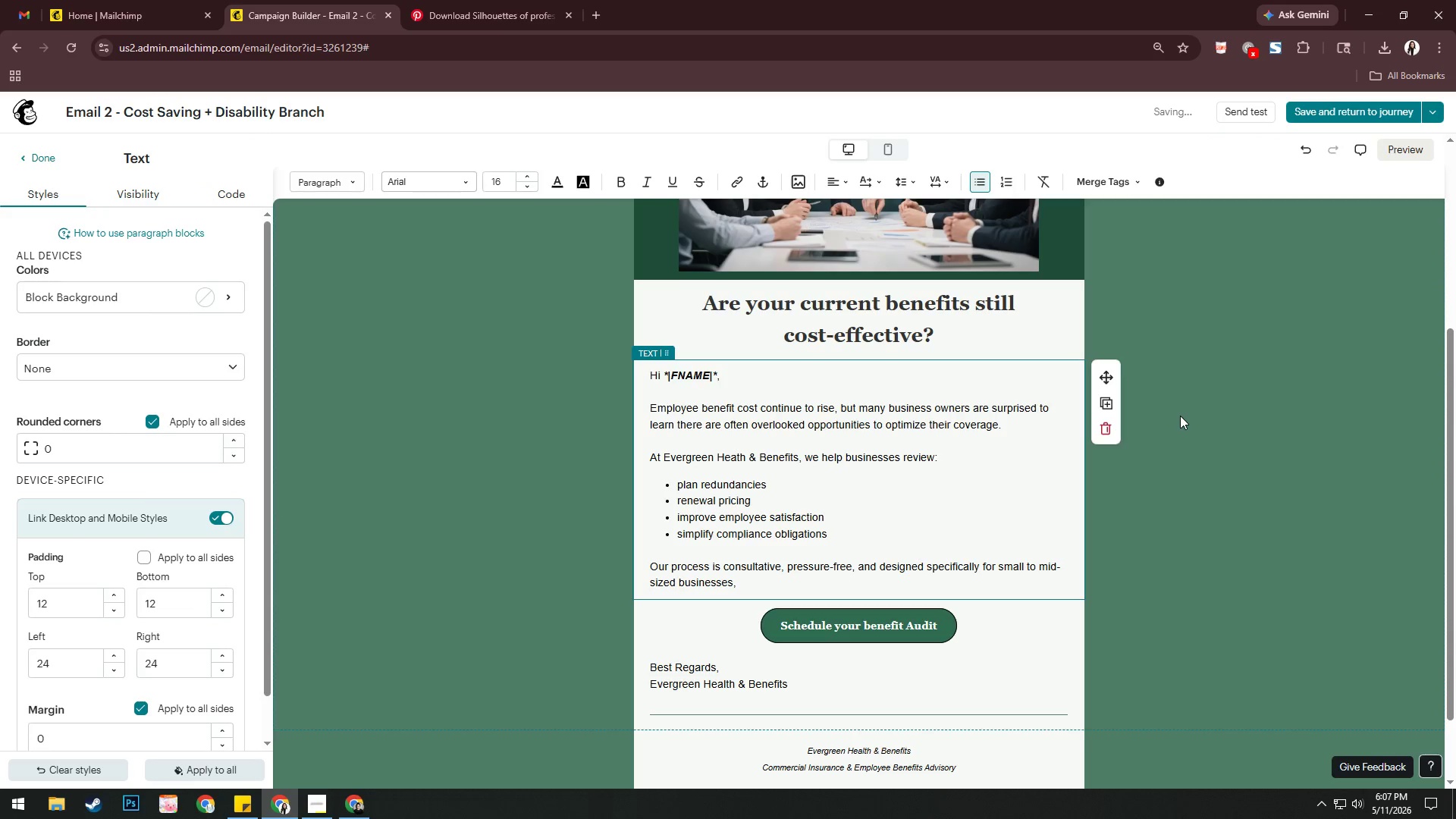 
key(ArrowRight)
 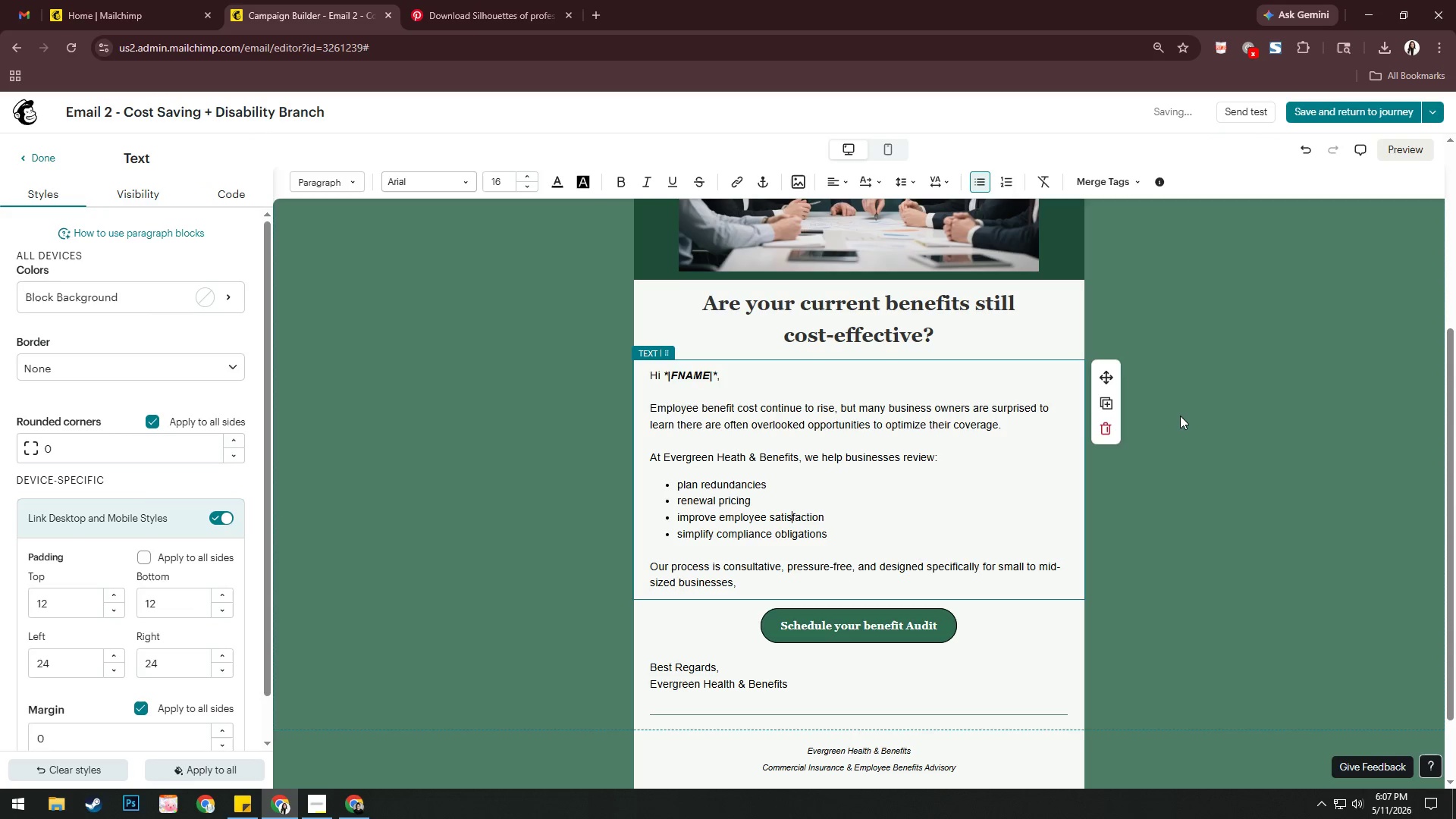 
hold_key(key=ArrowRight, duration=0.69)
 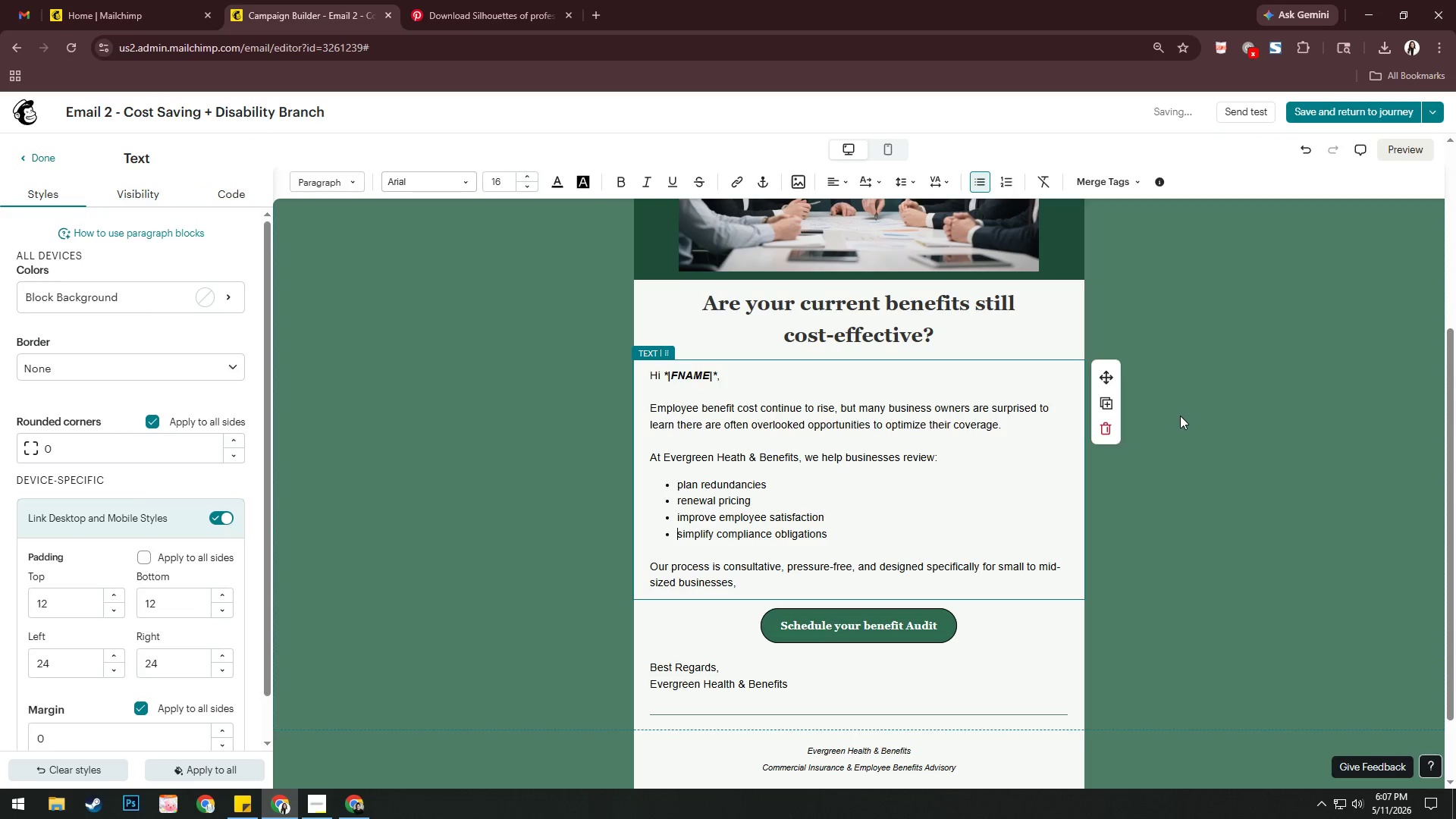 
key(ArrowRight)
 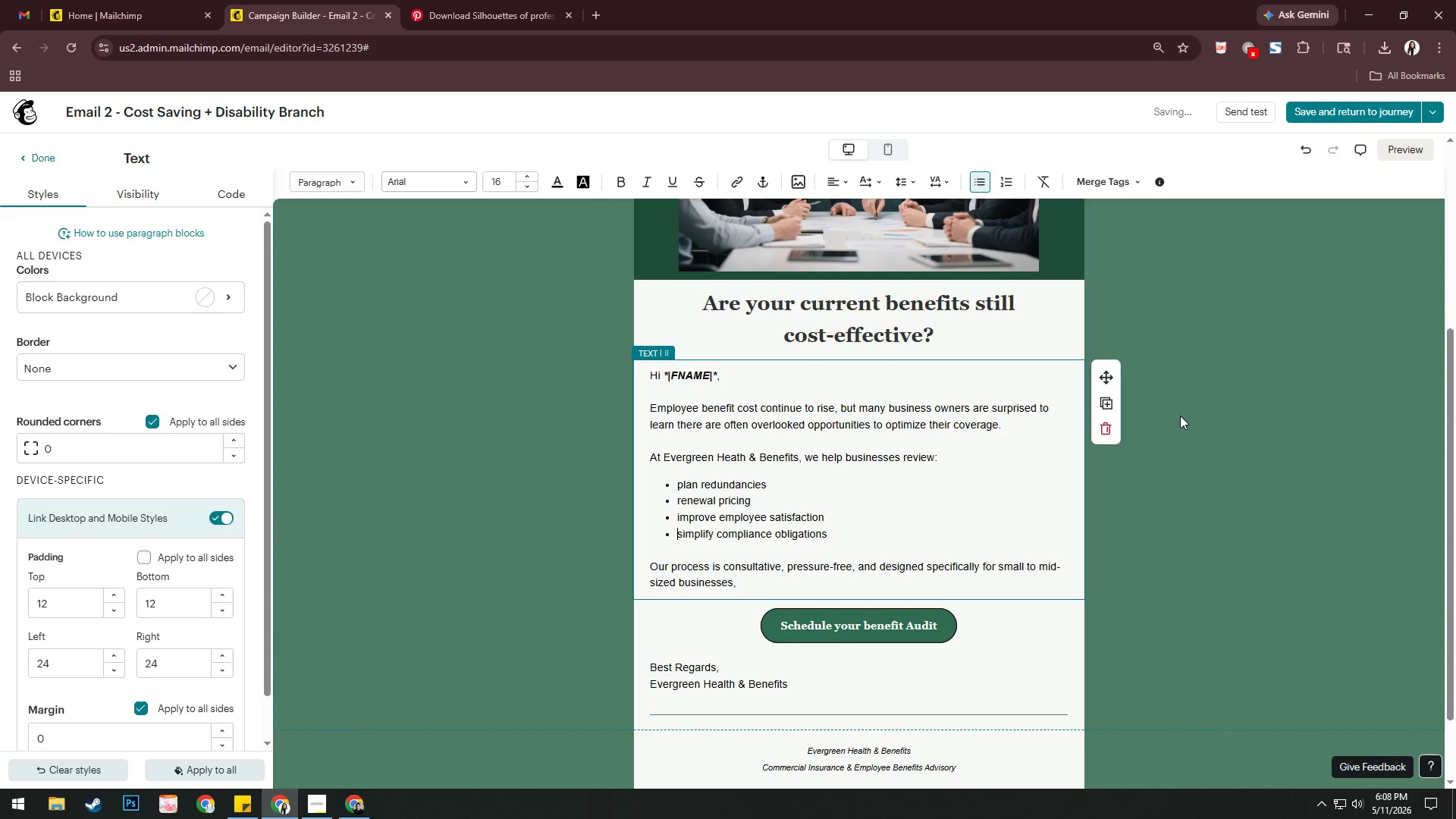 
key(ArrowLeft)
 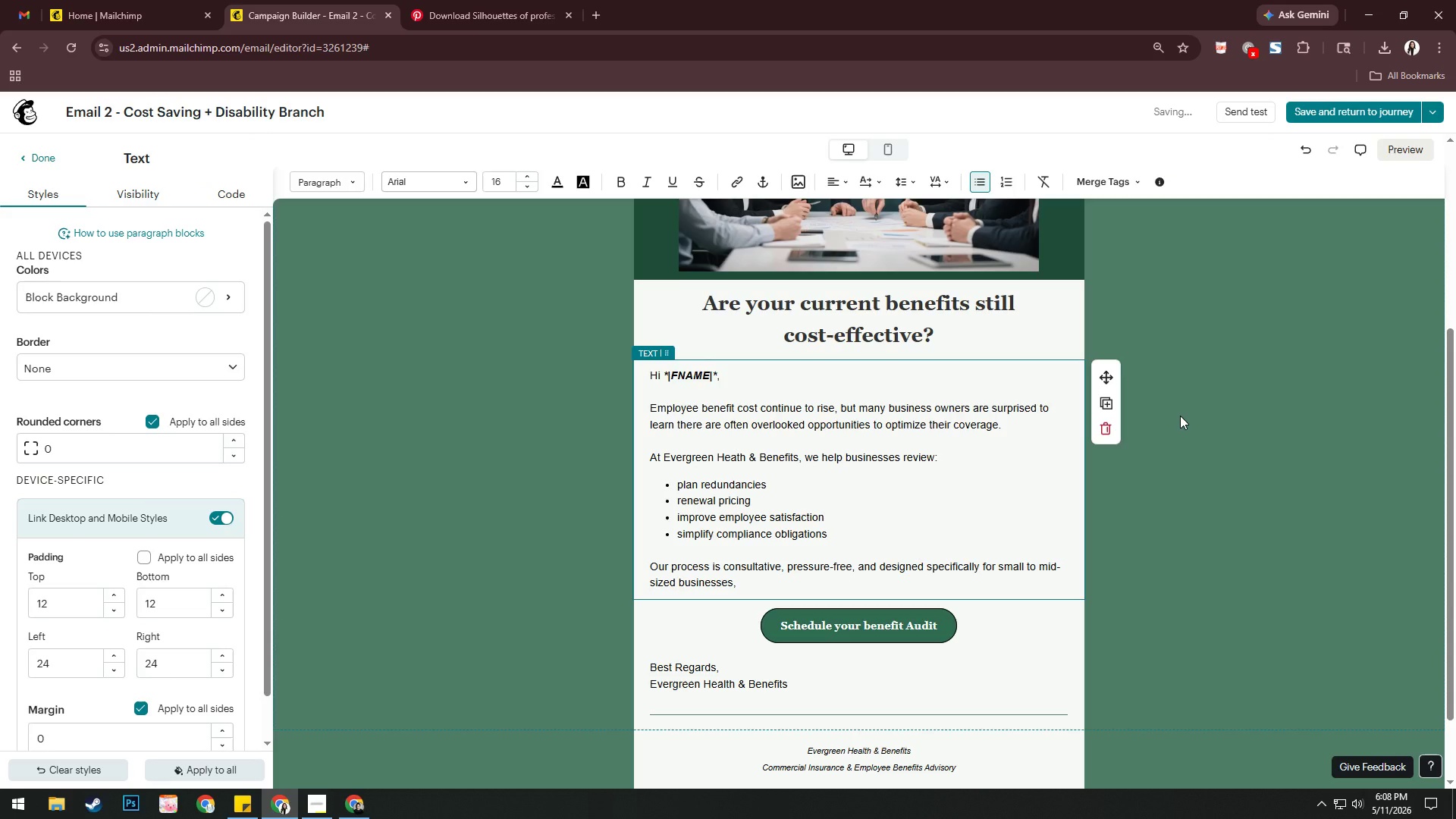 
hold_key(key=Backspace, duration=1.16)
 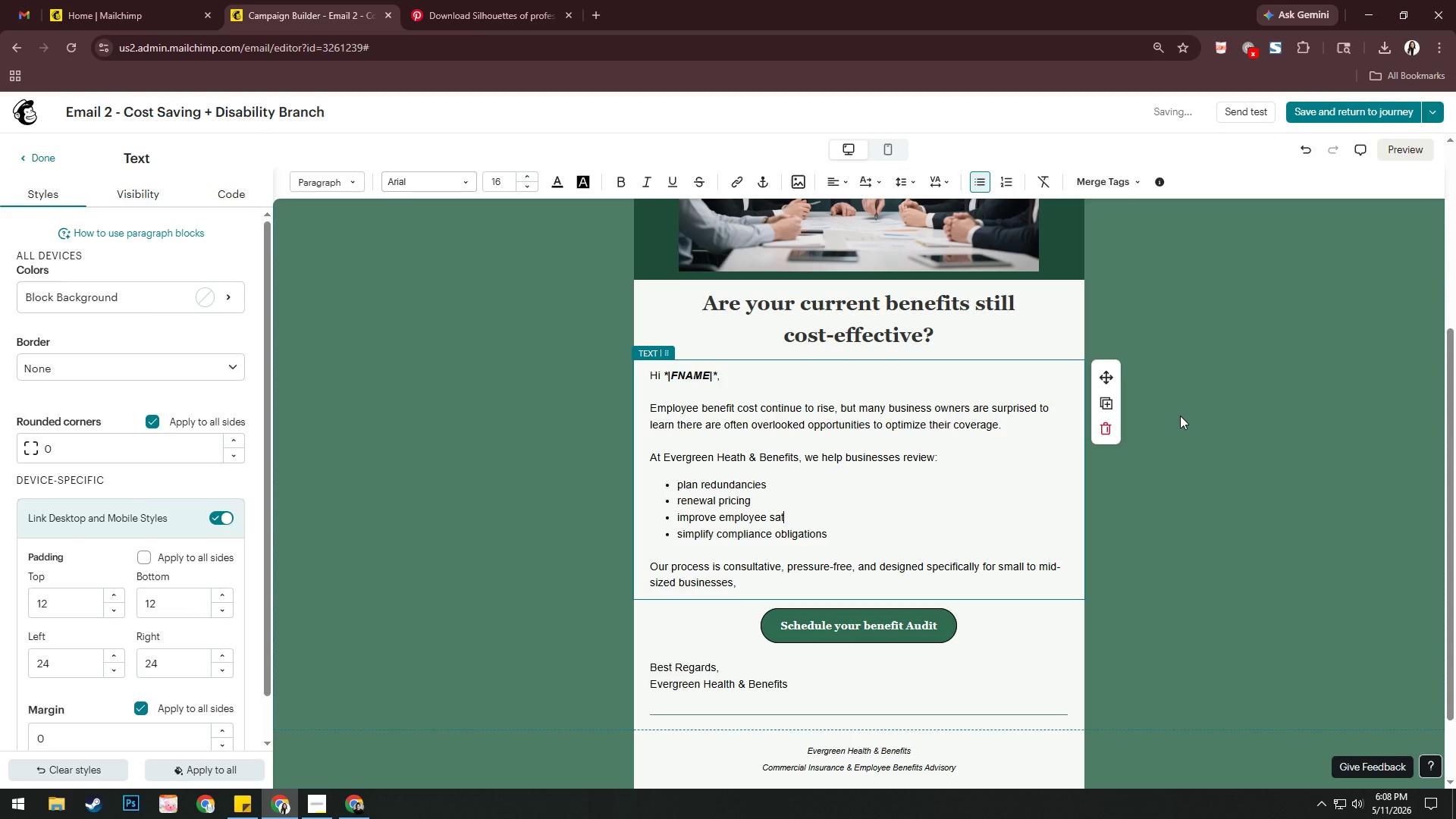 
key(Backspace)
key(Backspace)
key(Backspace)
key(Backspace)
key(Backspace)
key(Backspace)
key(Backspace)
type(emlo)
key(Backspace)
key(Backspace)
type(ployee participanys)
key(Backspace)
key(Backspace)
key(Backspace)
type(tion trends)
 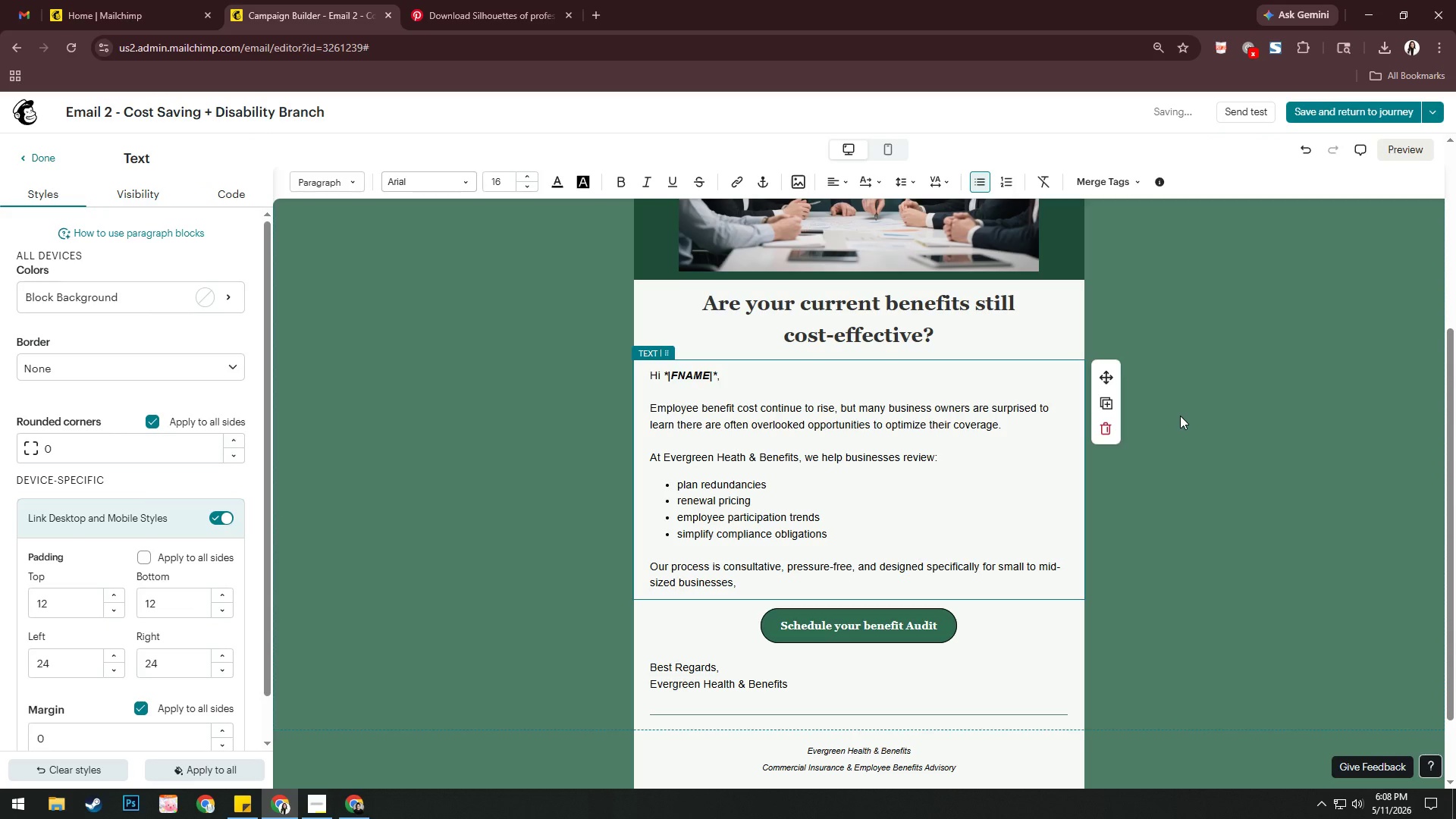 
key(ArrowDown)
 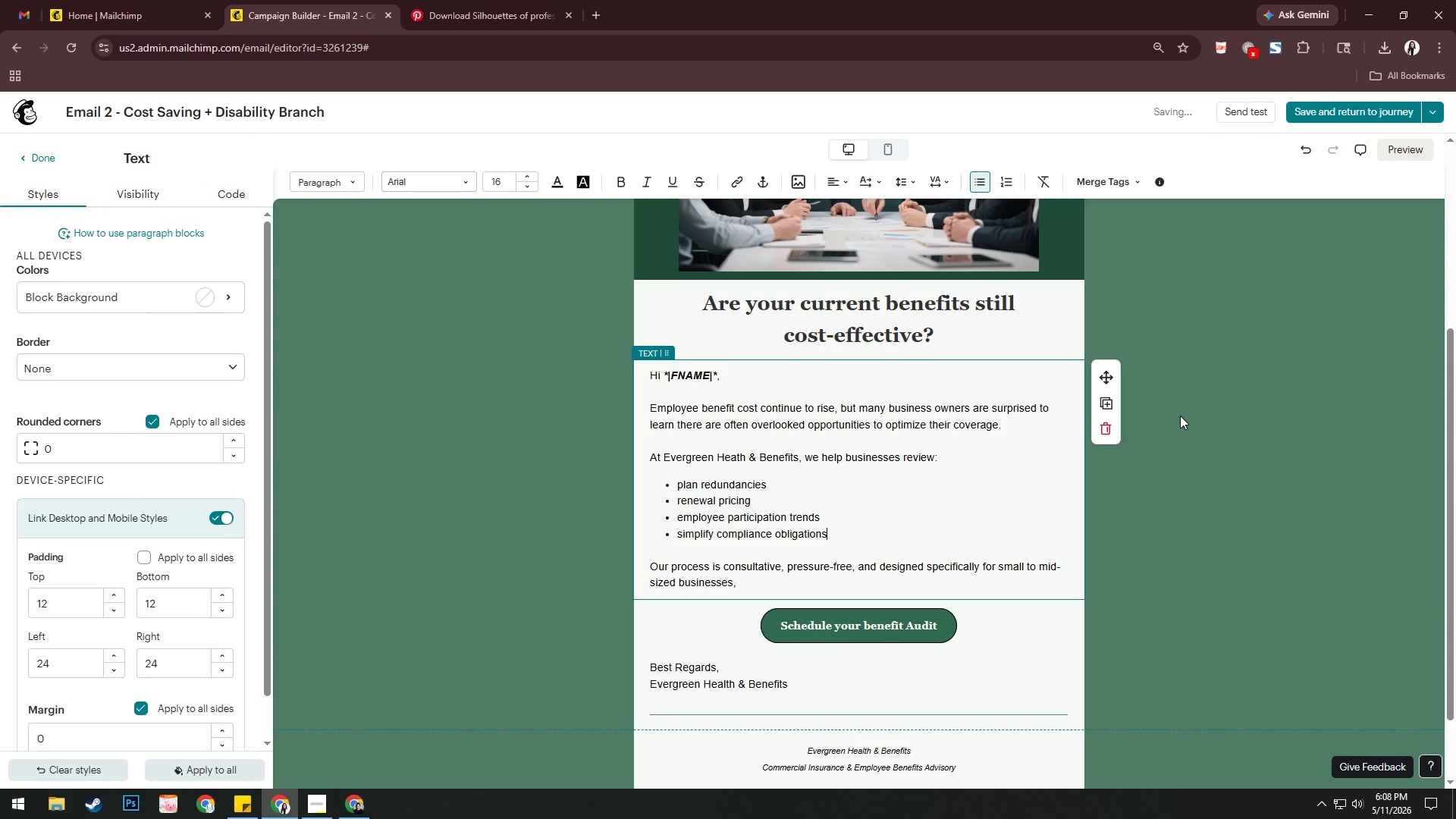 
key(ArrowRight)
 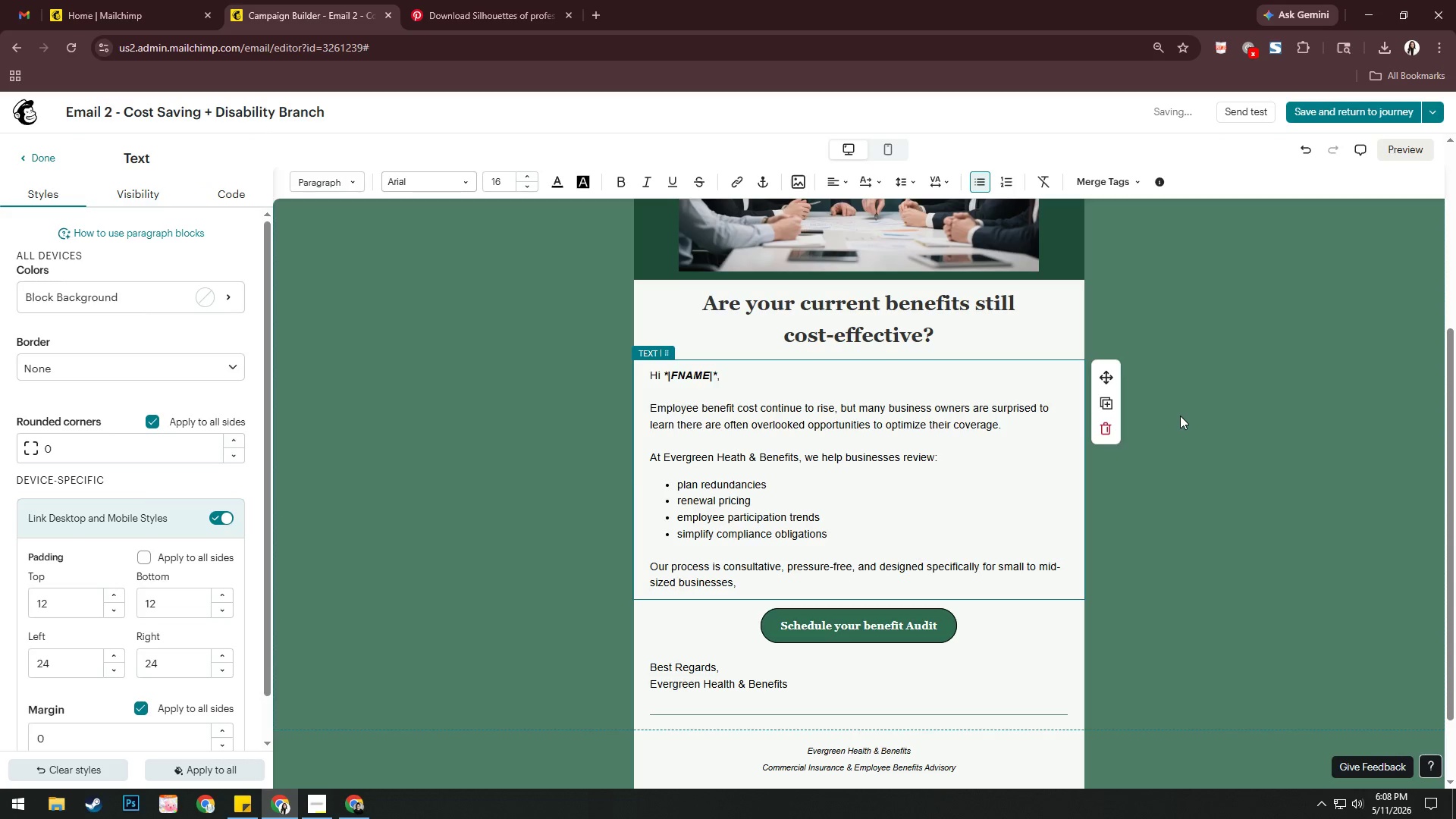 
key(Backspace)
key(Backspace)
key(Backspace)
key(Backspace)
key(Backspace)
key(Backspace)
key(Backspace)
key(Backspace)
key(Backspace)
key(Backspace)
key(Backspace)
key(Backspace)
key(Backspace)
key(Backspace)
key(Backspace)
key(Backspace)
key(Backspace)
key(Backspace)
key(Backspace)
key(Backspace)
key(Backspace)
key(Backspace)
key(Backspace)
key(Backspace)
key(Backspace)
key(Backspace)
key(Backspace)
key(Backspace)
key(Backspace)
key(Backspace)
key(Backspace)
type(disba)
key(Backspace)
key(Backspace)
type(abl)
key(Backspace)
type(ility protection gaps)
 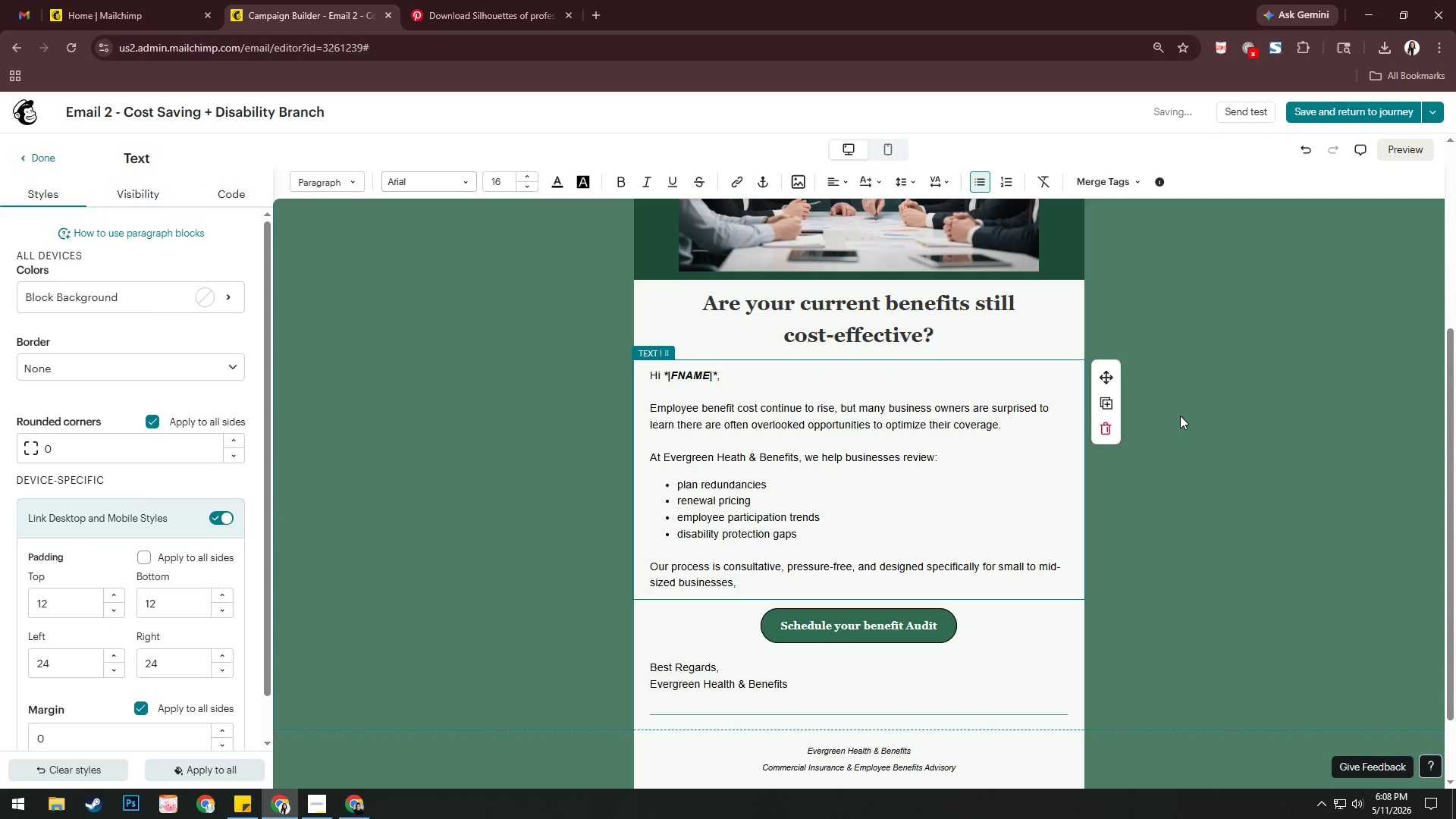 
scroll: coordinate [1180, 416], scroll_direction: down, amount: 1.0
 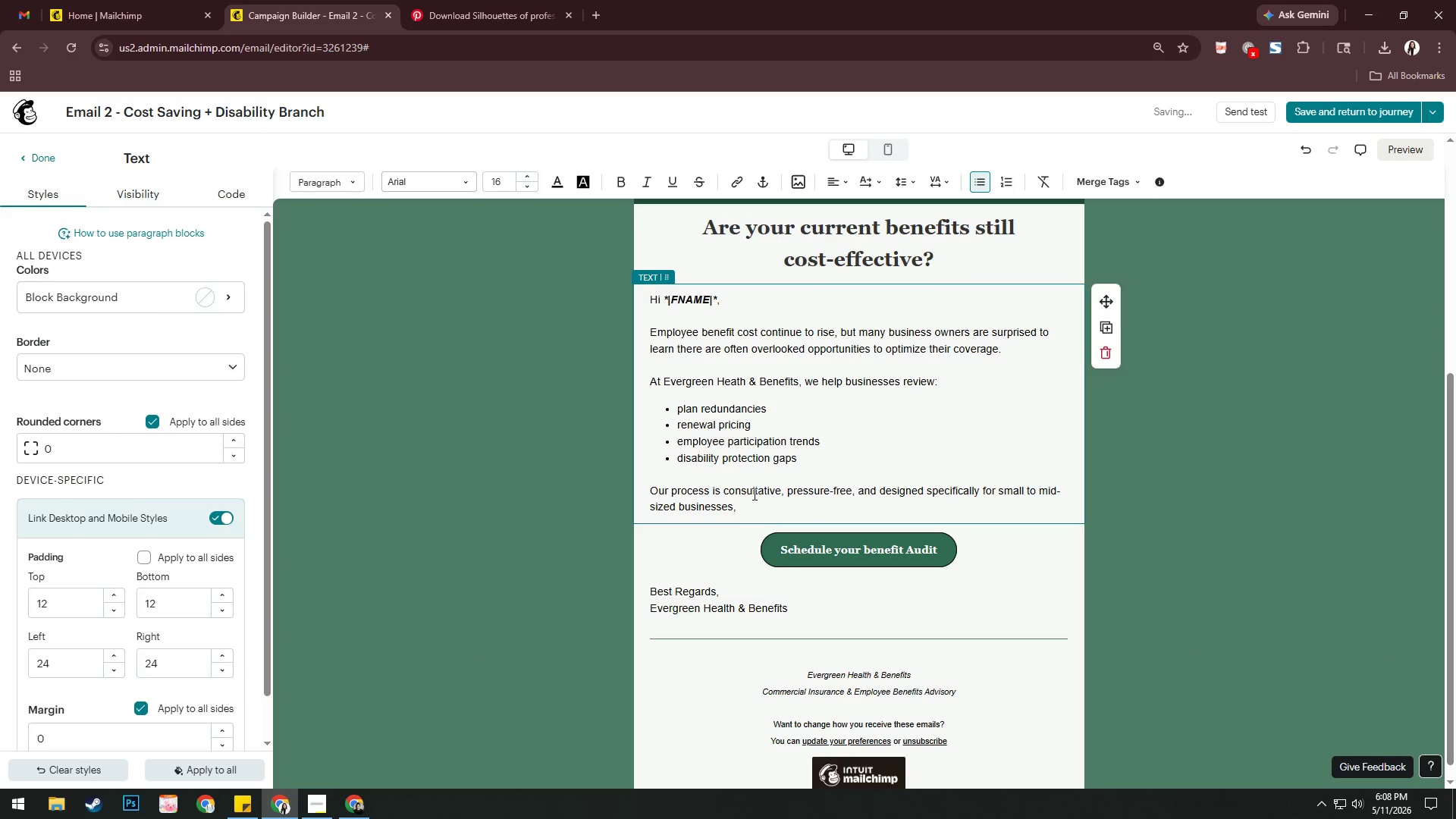 
left_click_drag(start_coordinate=[752, 504], to_coordinate=[664, 487])
 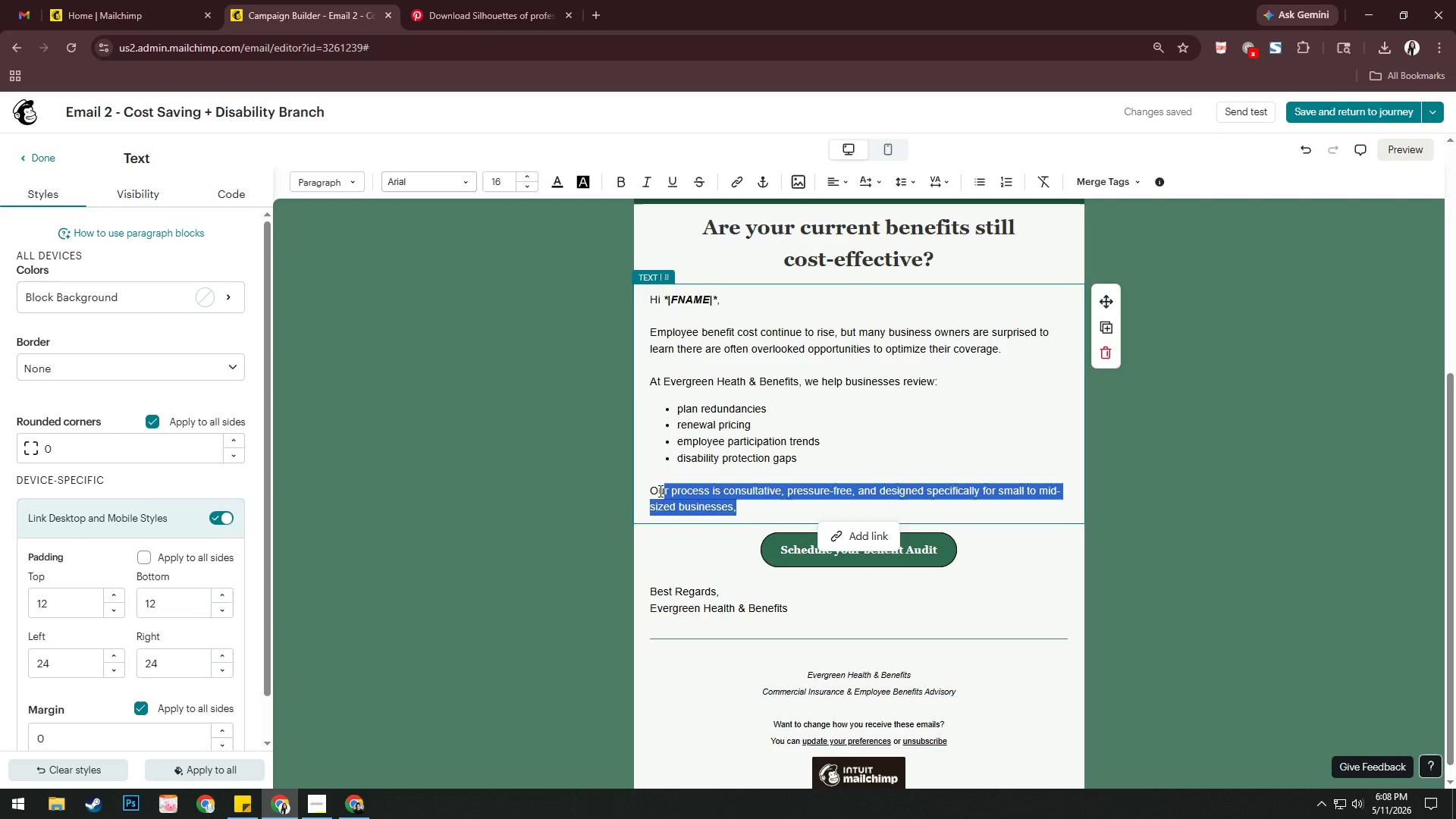 
key(Backspace)
key(Backspace)
key(Backspace)
type(For business like )
 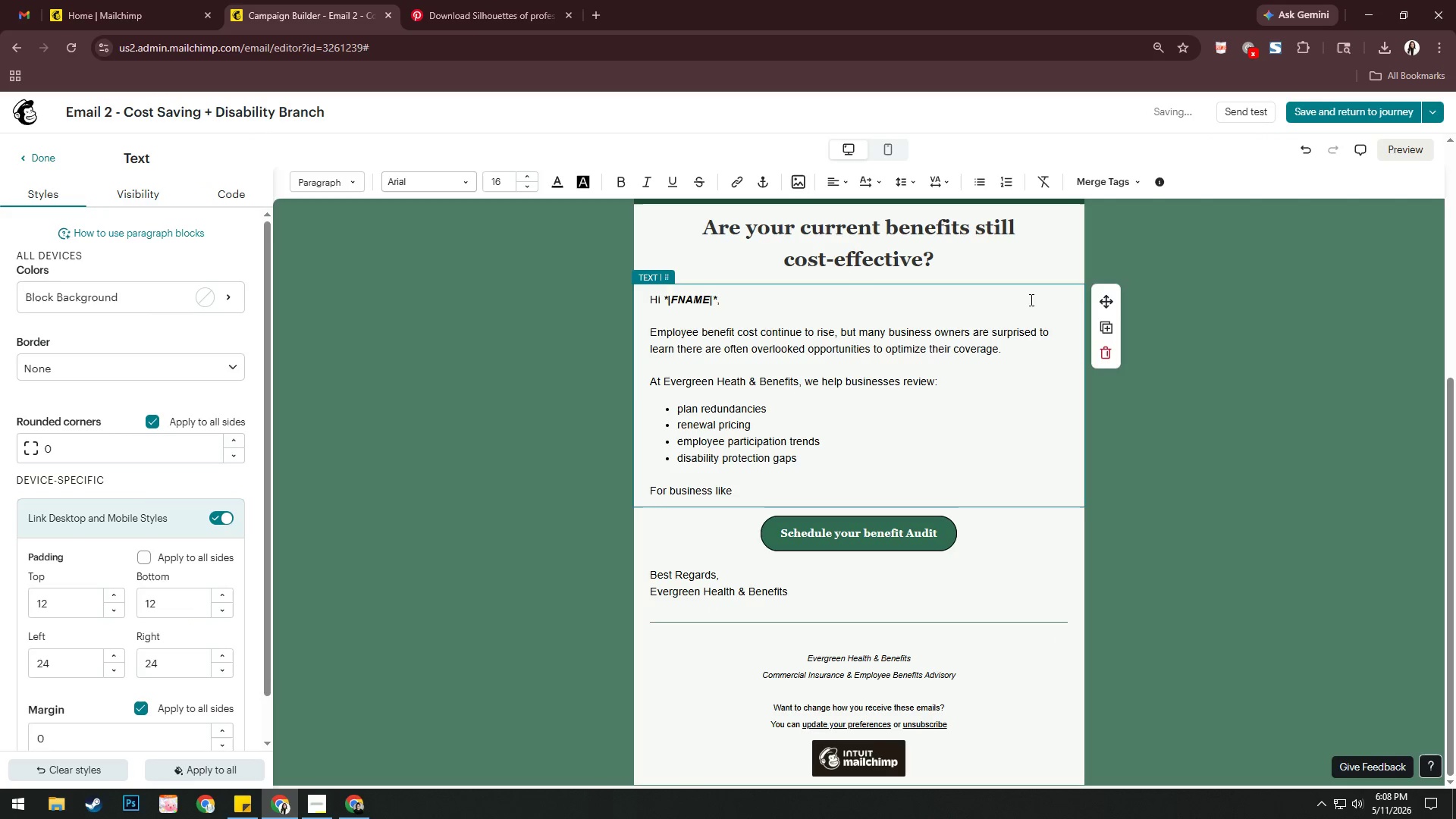 
left_click([1100, 188])
 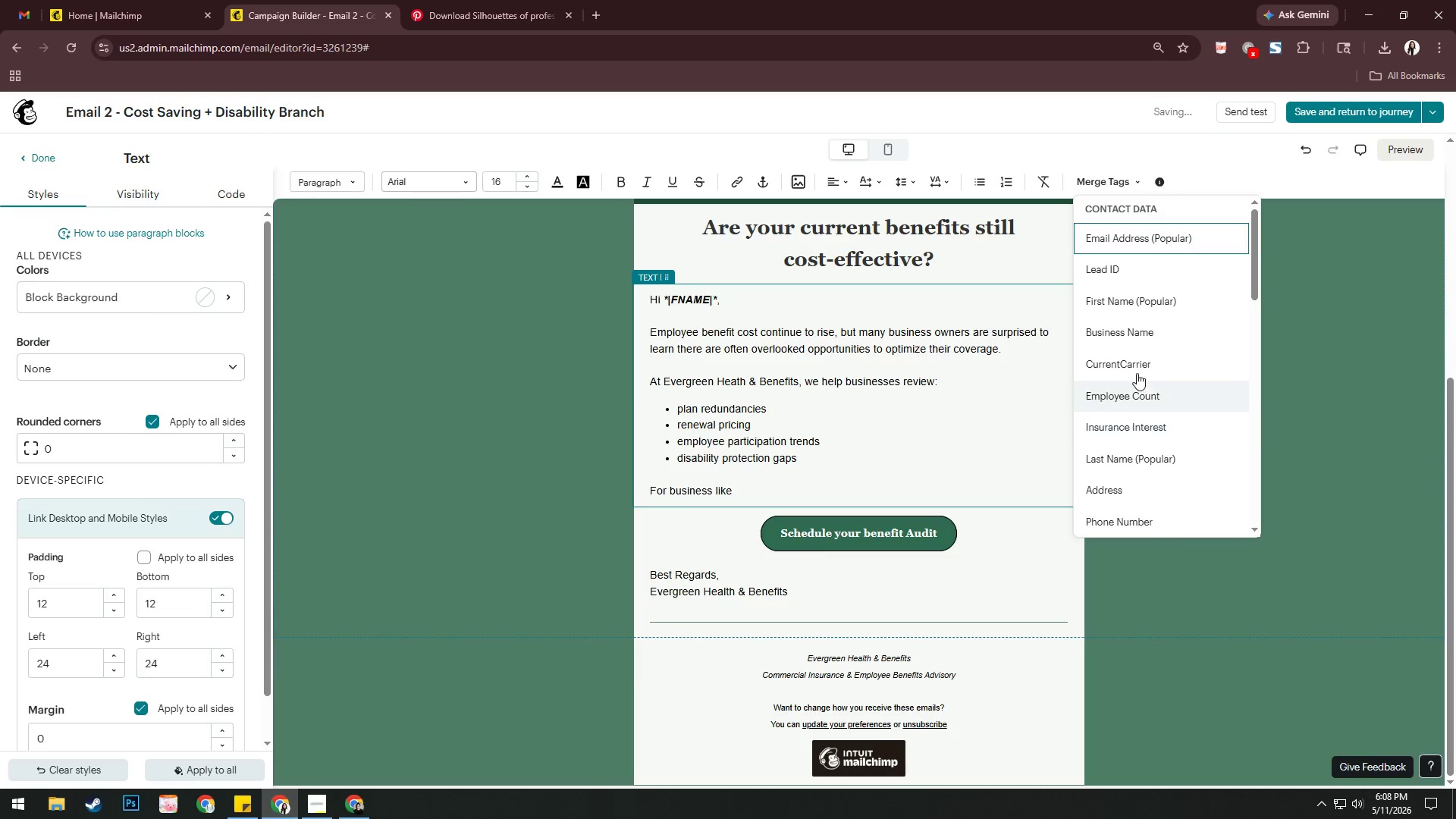 
left_click([1138, 337])
 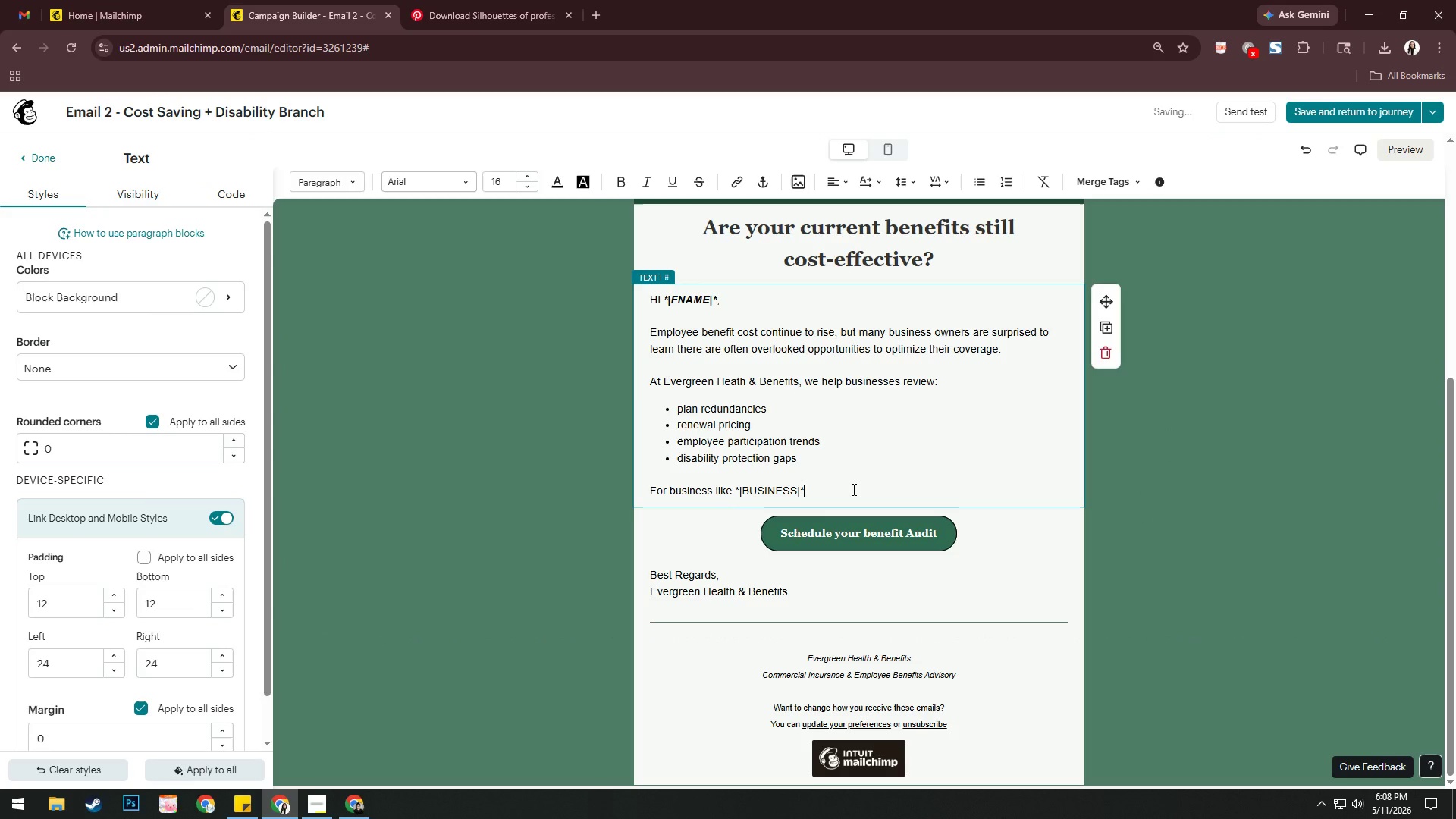 
type(, disca)
key(Backspace)
key(Backspace)
type(ability)
 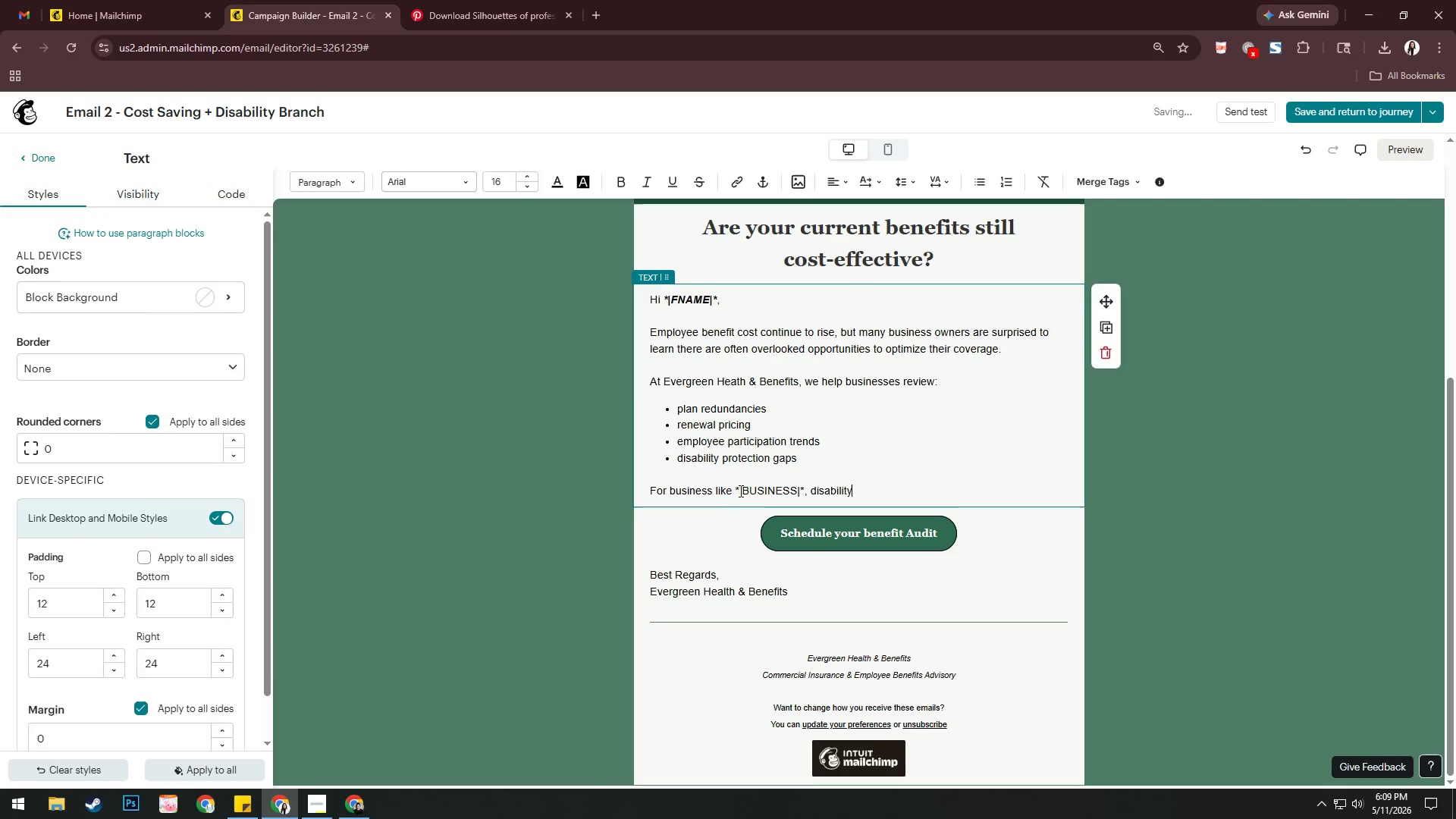 
left_click_drag(start_coordinate=[736, 490], to_coordinate=[803, 493])
 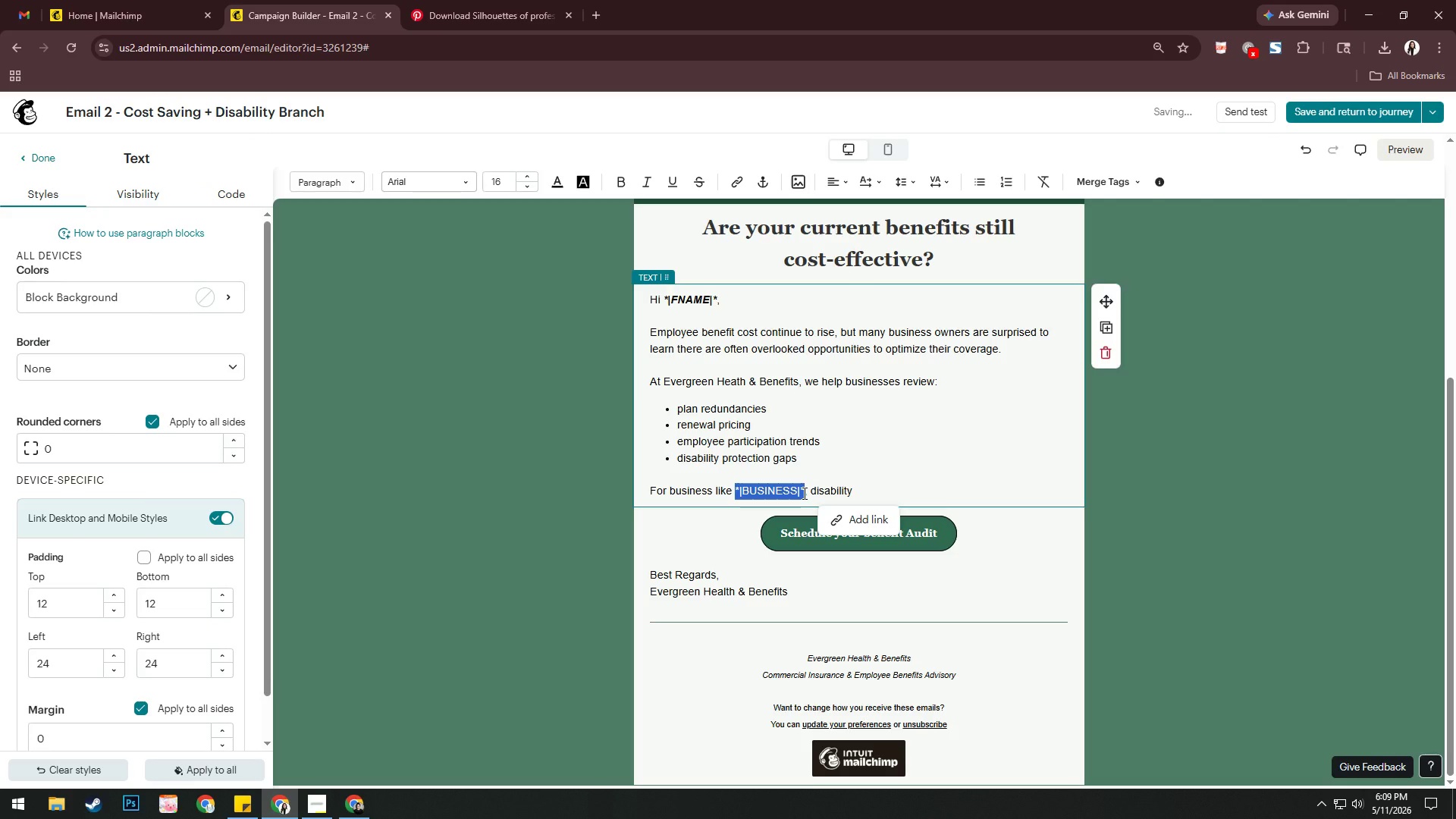 
hold_key(key=B, duration=0.45)
 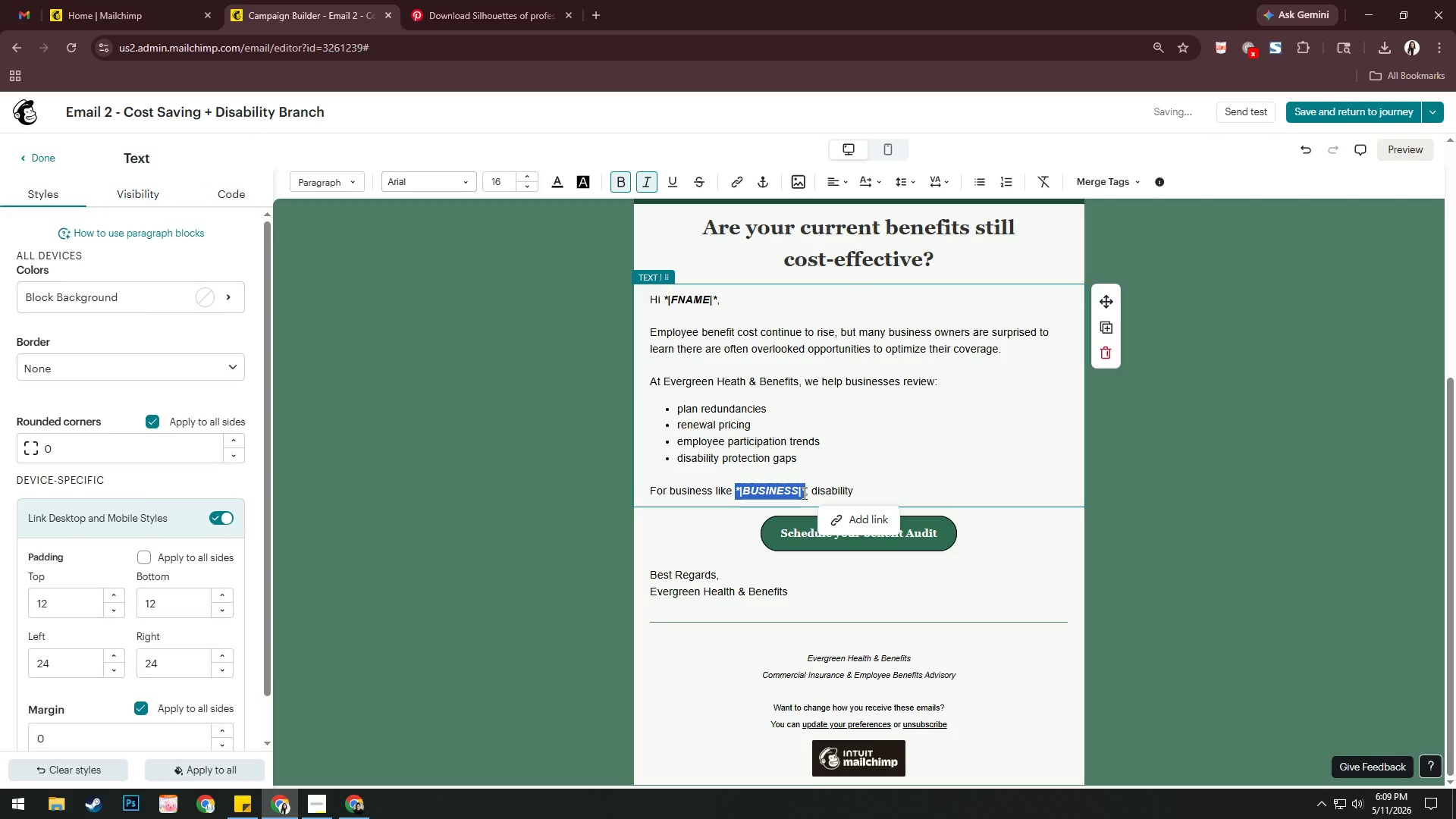 
key(Control+I)
 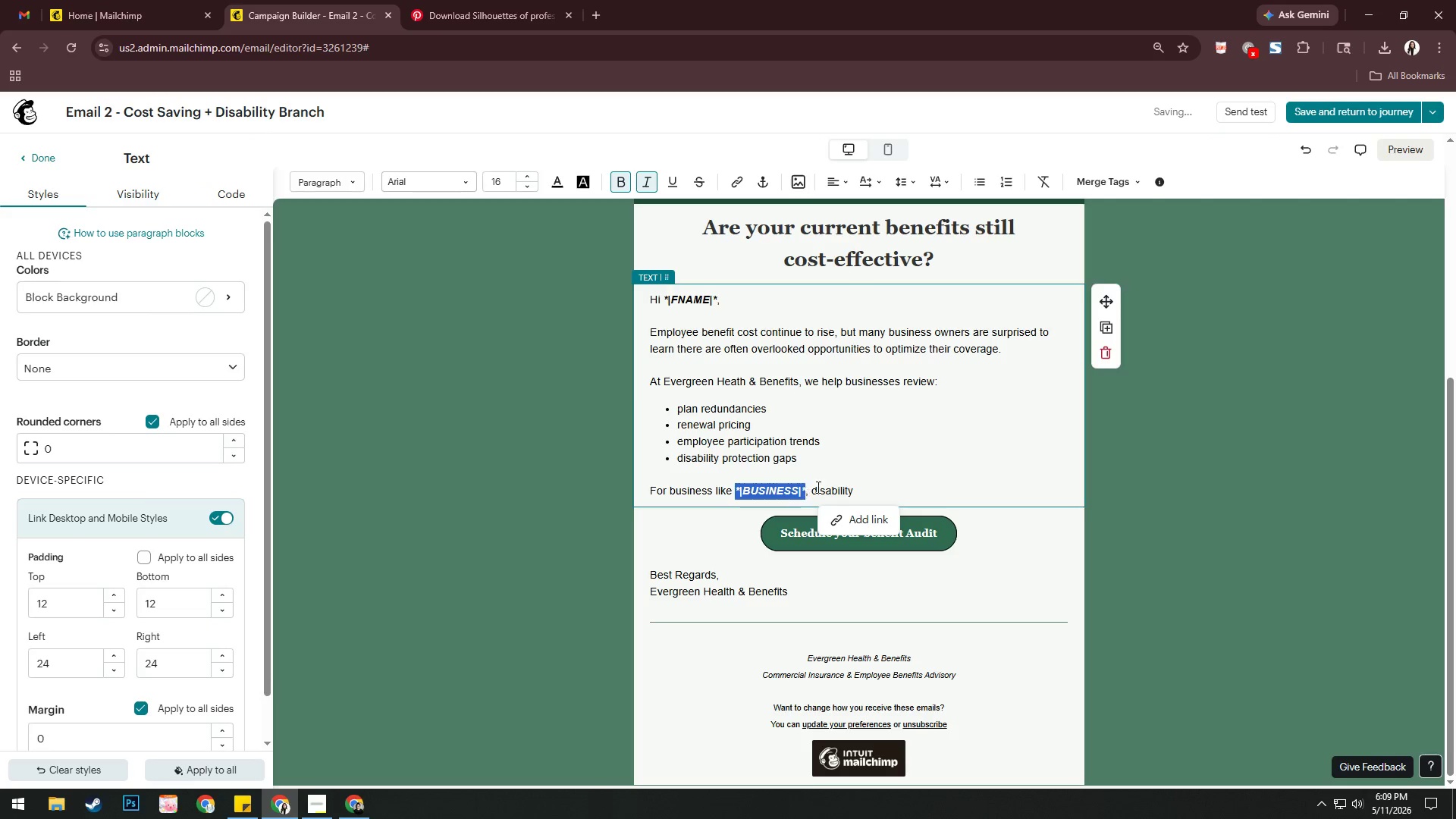 
left_click([872, 495])
 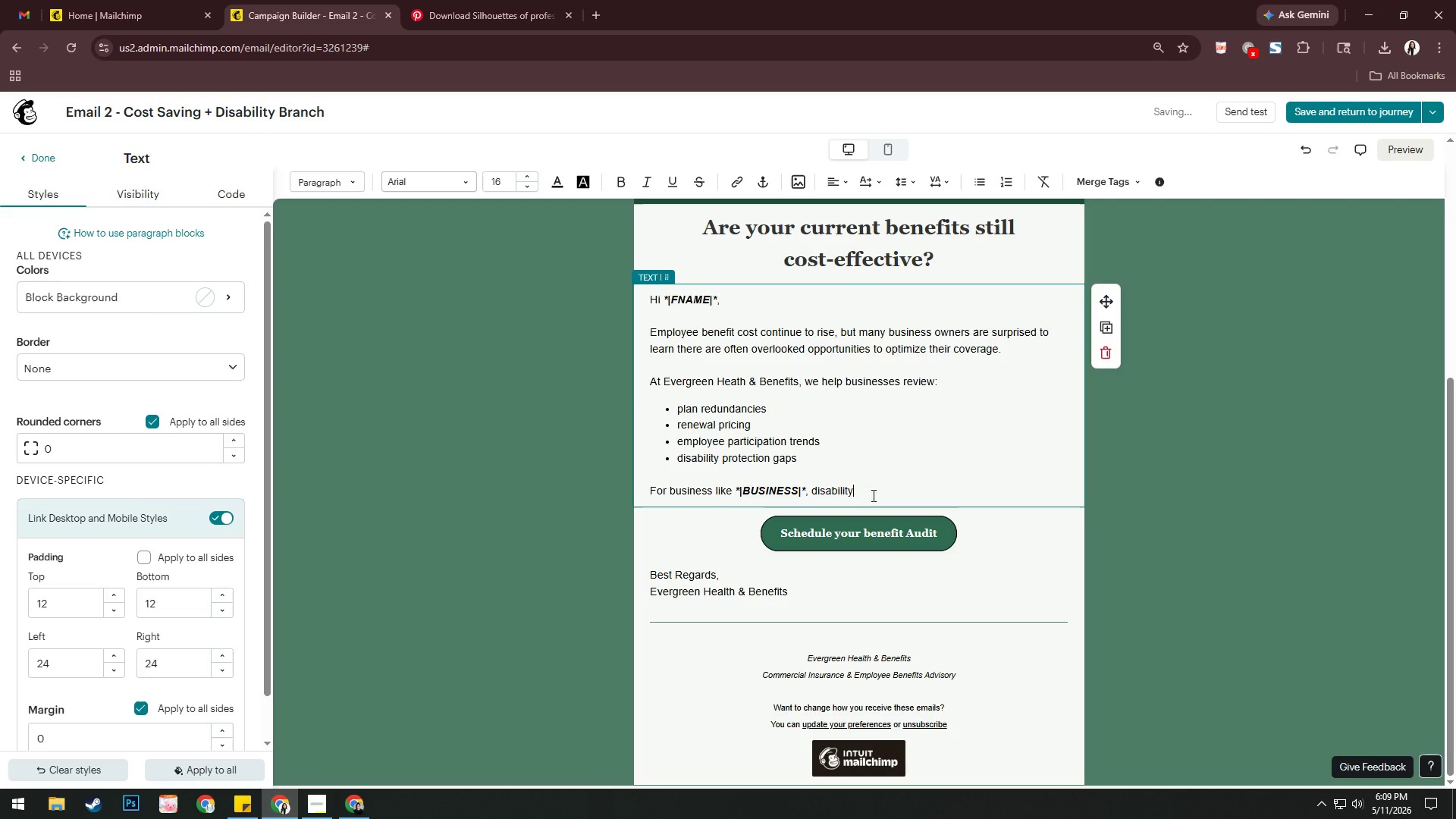 
type( coverage)
 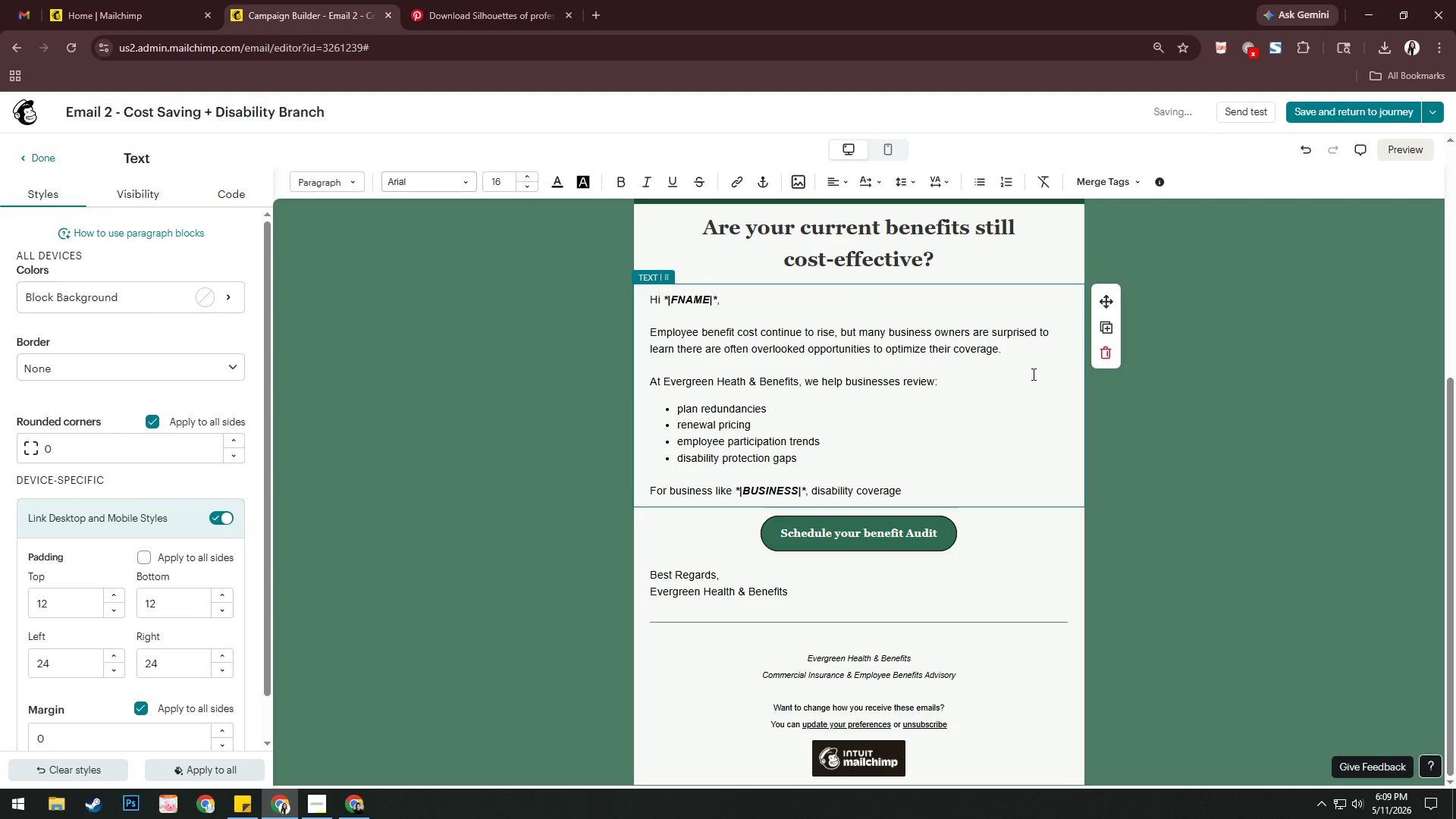 
type( is bev)
key(Backspace)
type(coming an increasingly i m)
key(Backspace)
key(Backspace)
type(mportant)
 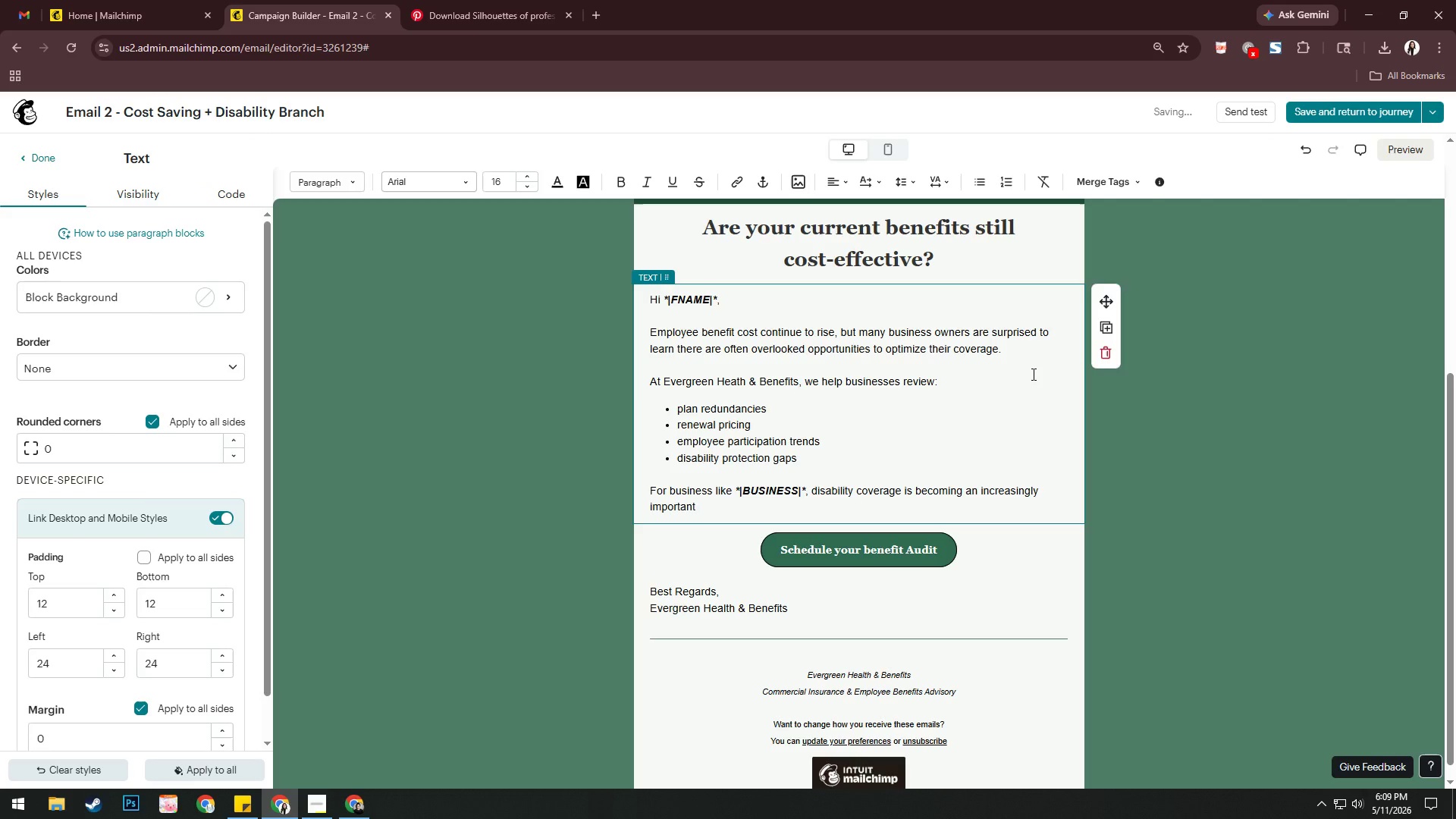 
type( retention and prt)
key(Backspace)
type(otection tool.)
 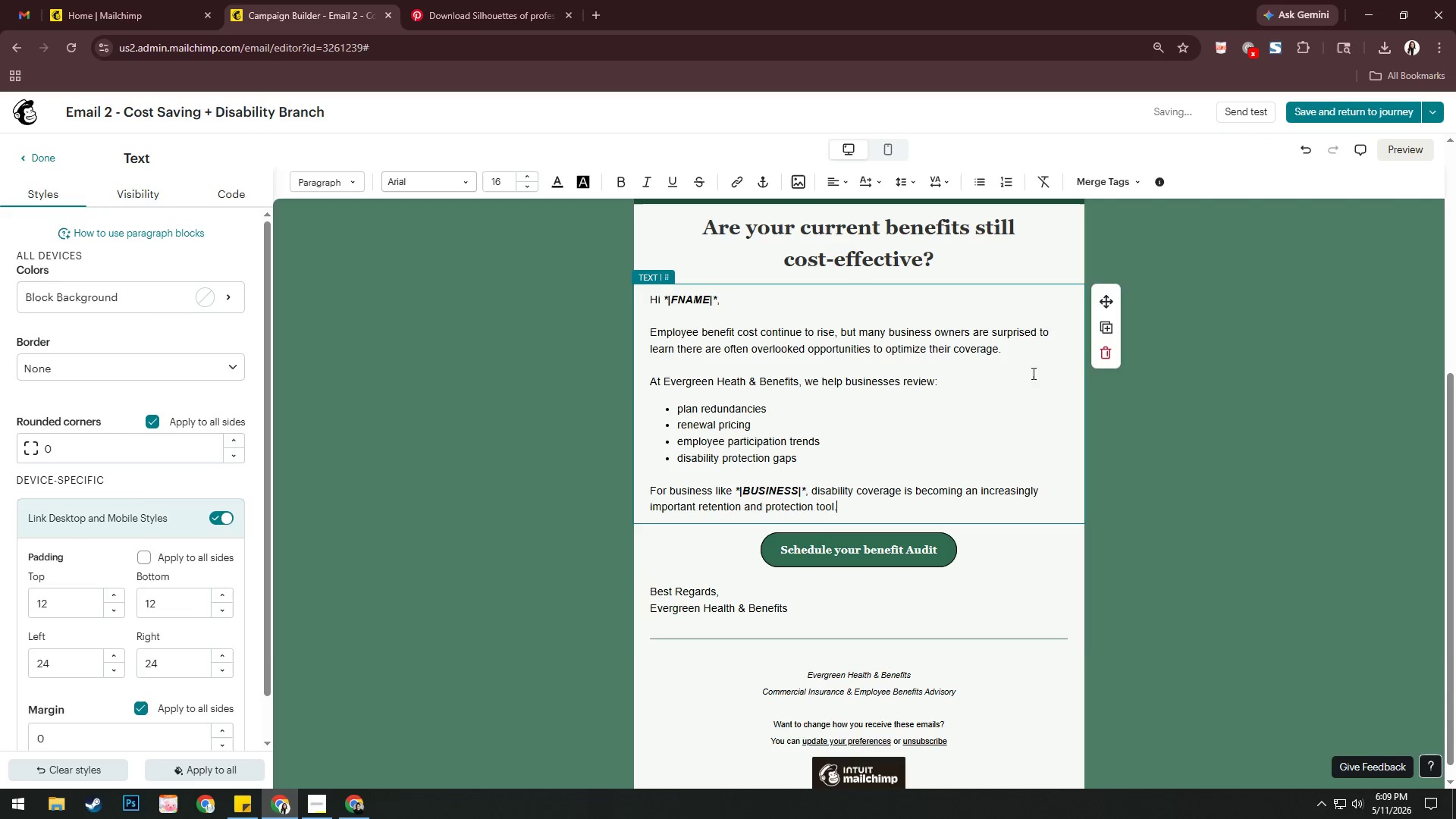 
left_click([926, 548])
 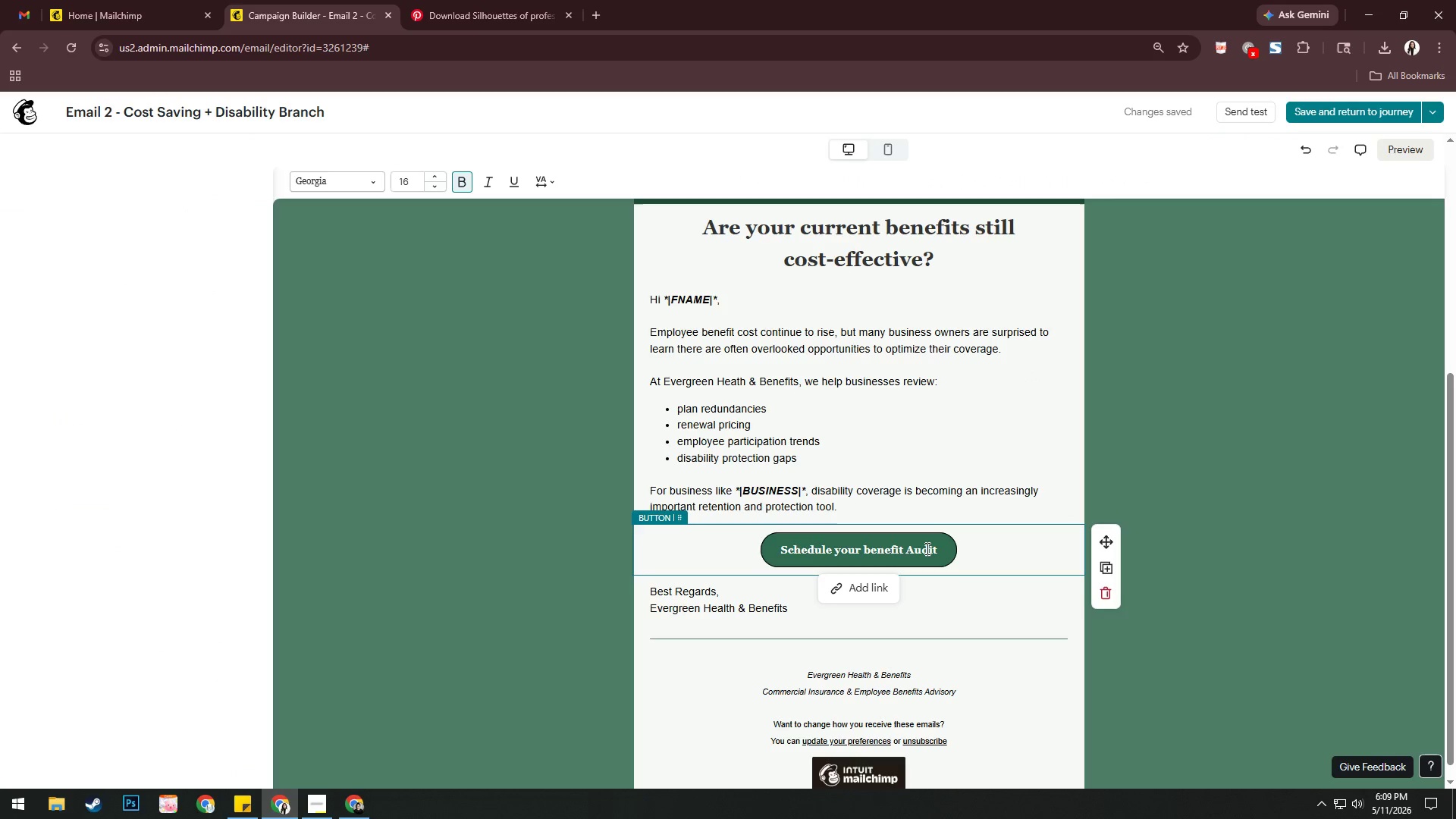 
key(Control+A)
 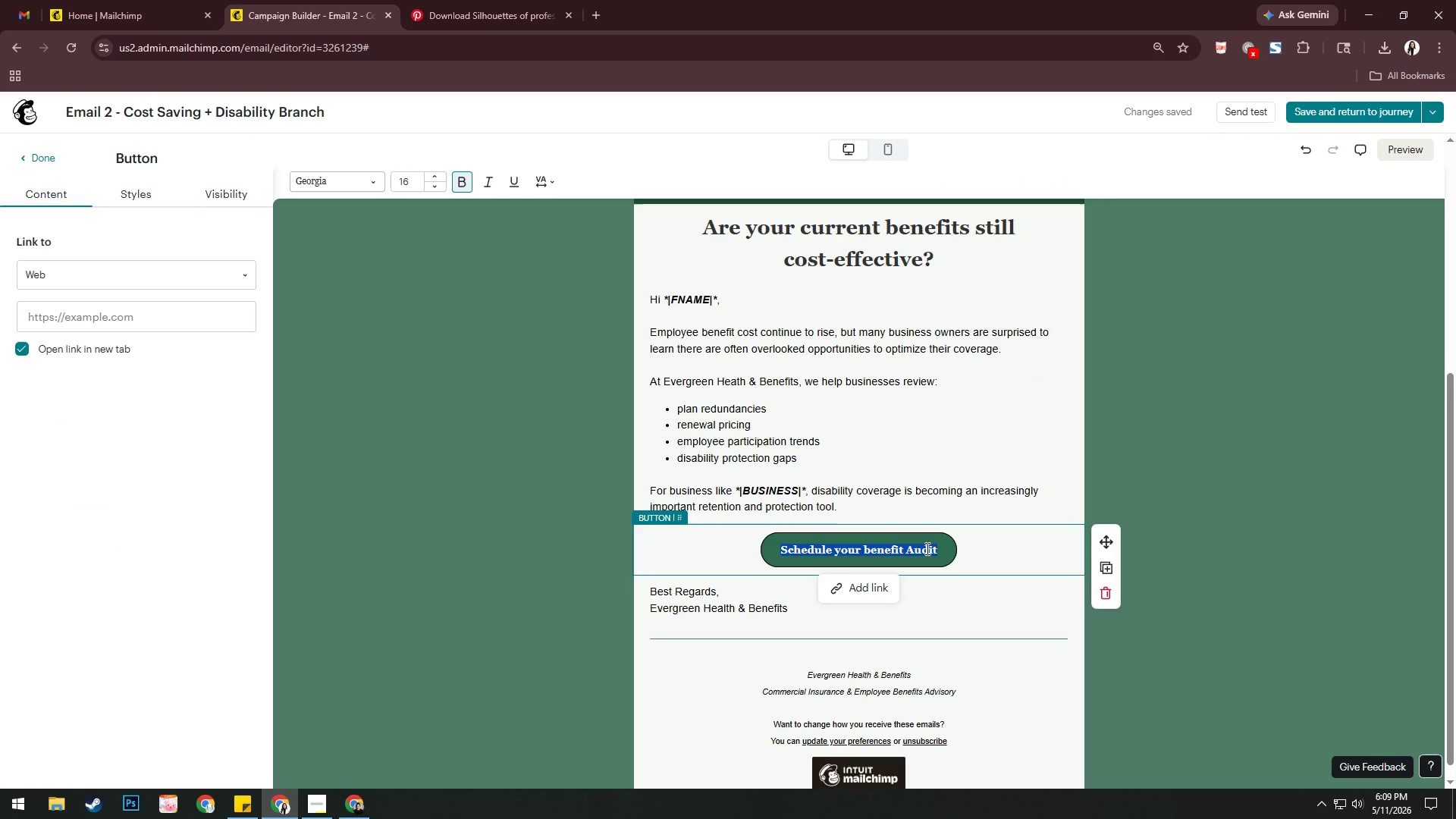 
type(LEa)
key(Backspace)
key(Backspace)
type(eat)
key(Backspace)
type(rn about Dis)
key(Backspace)
type(sability coverg)
key(Backspace)
type(age)
 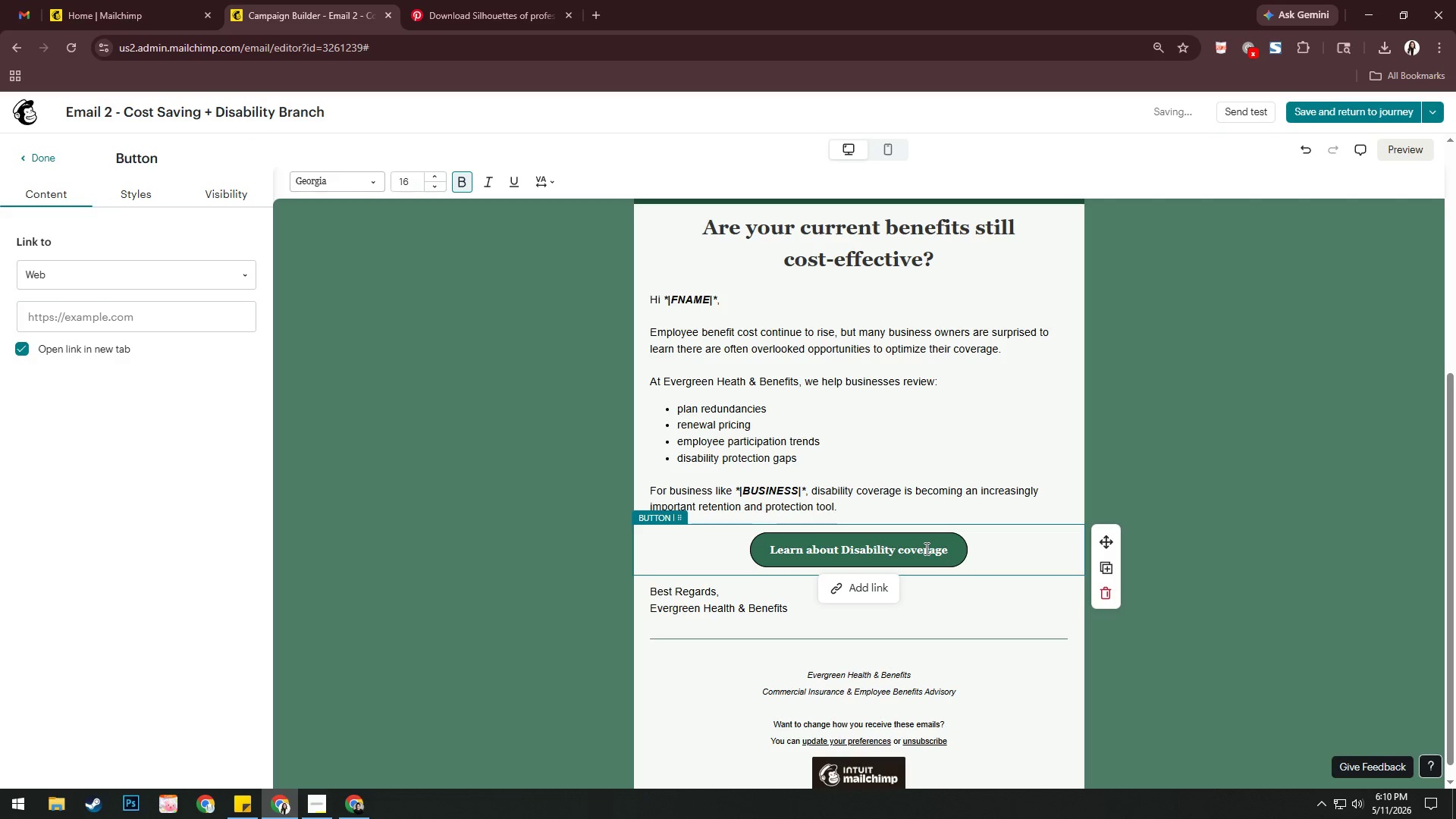 
scroll: coordinate [979, 566], scroll_direction: down, amount: 2.0
 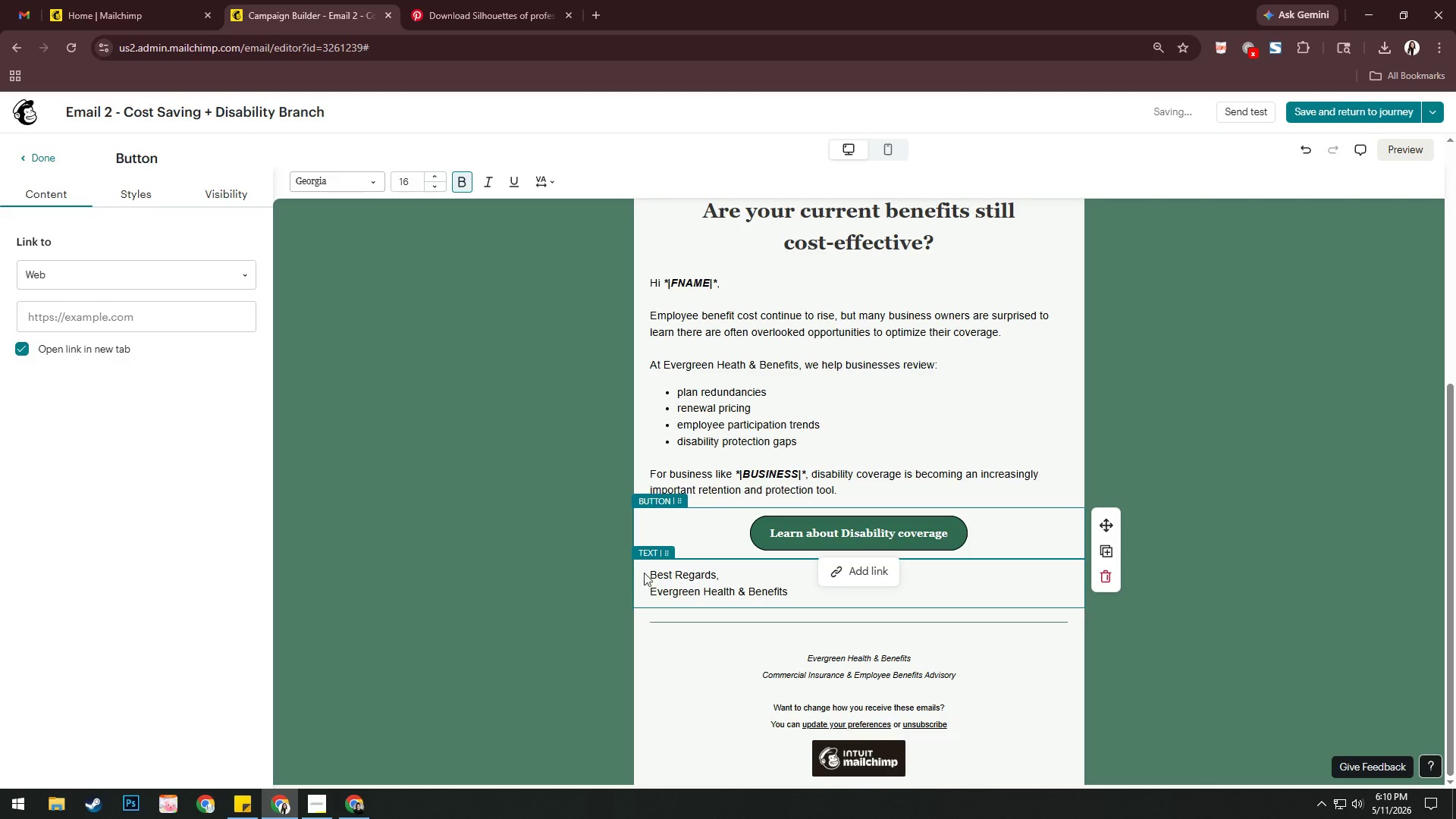 
left_click([654, 577])
 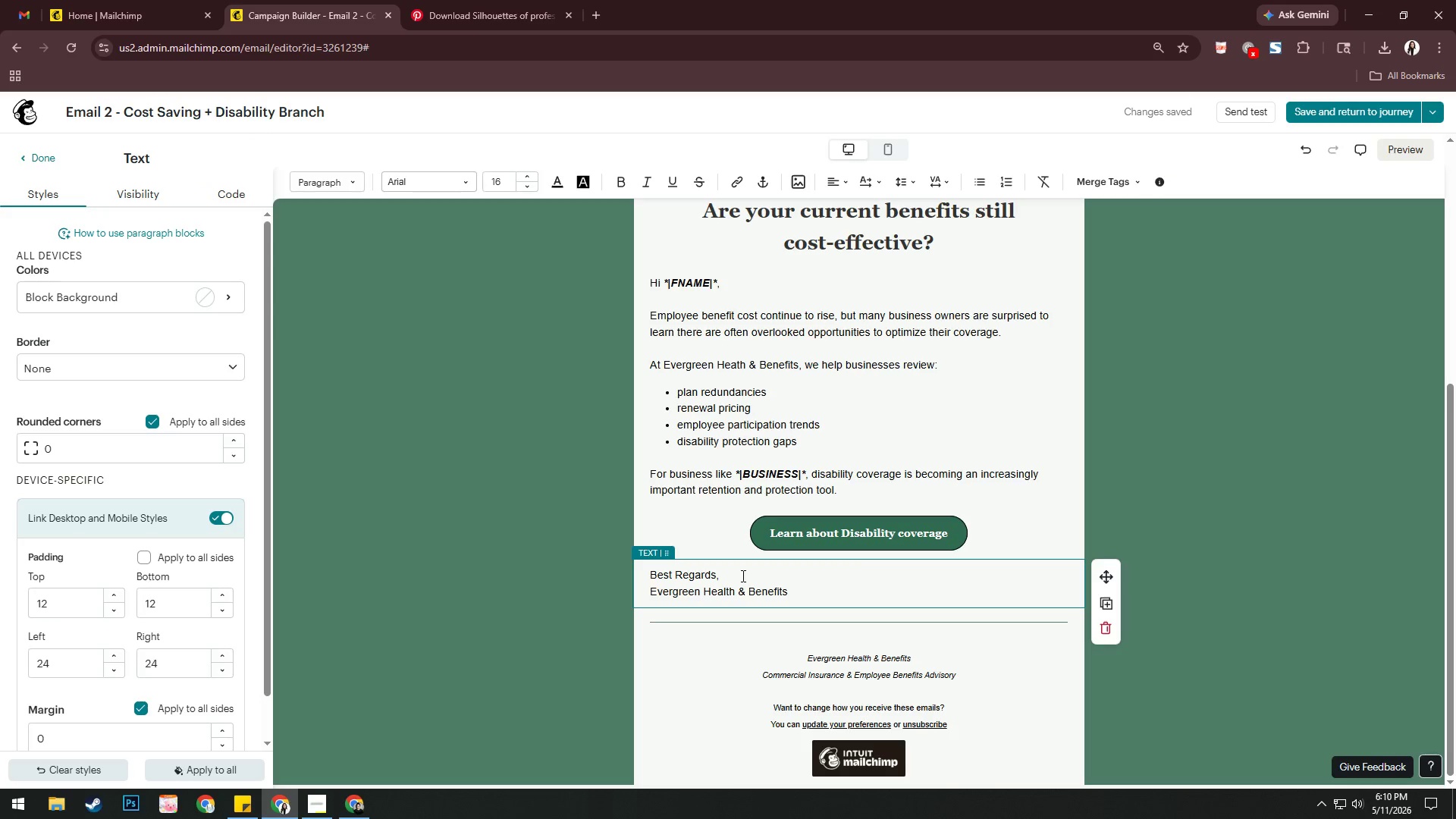 
key(ArrowUp)
 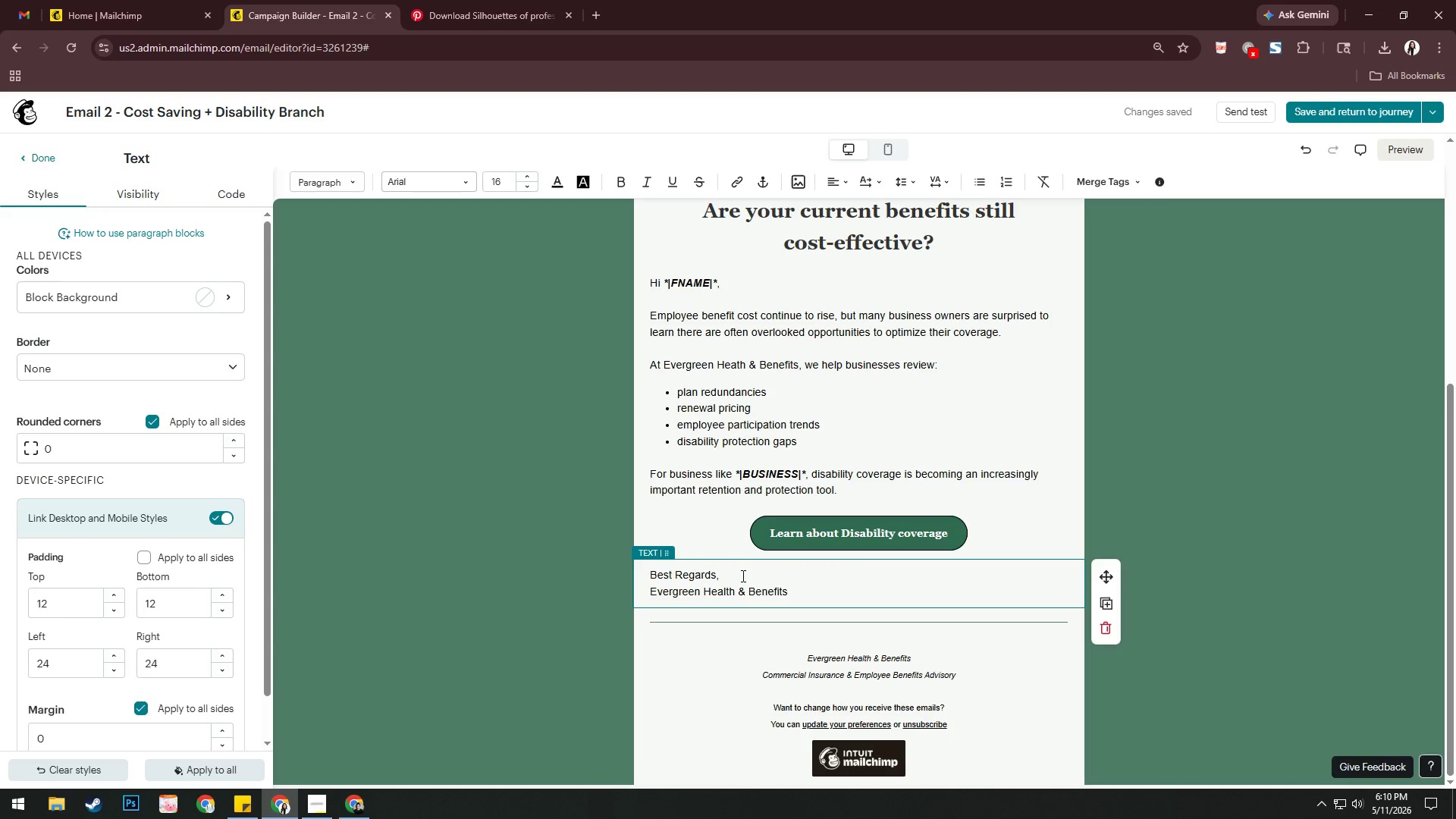 
type(Or )
 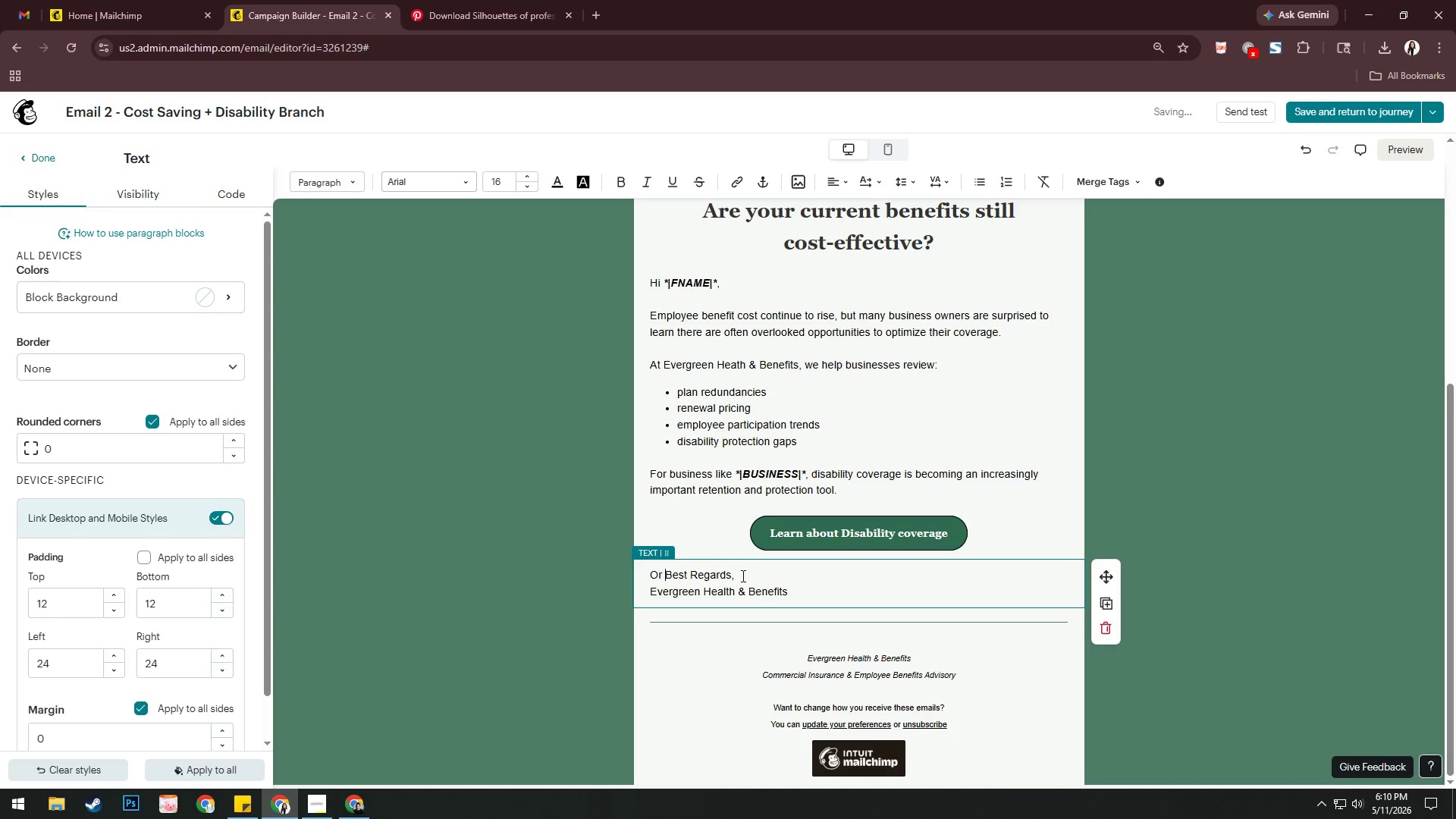 
type(if you;)
key(Backspace)
type('d prefer a broader review)
 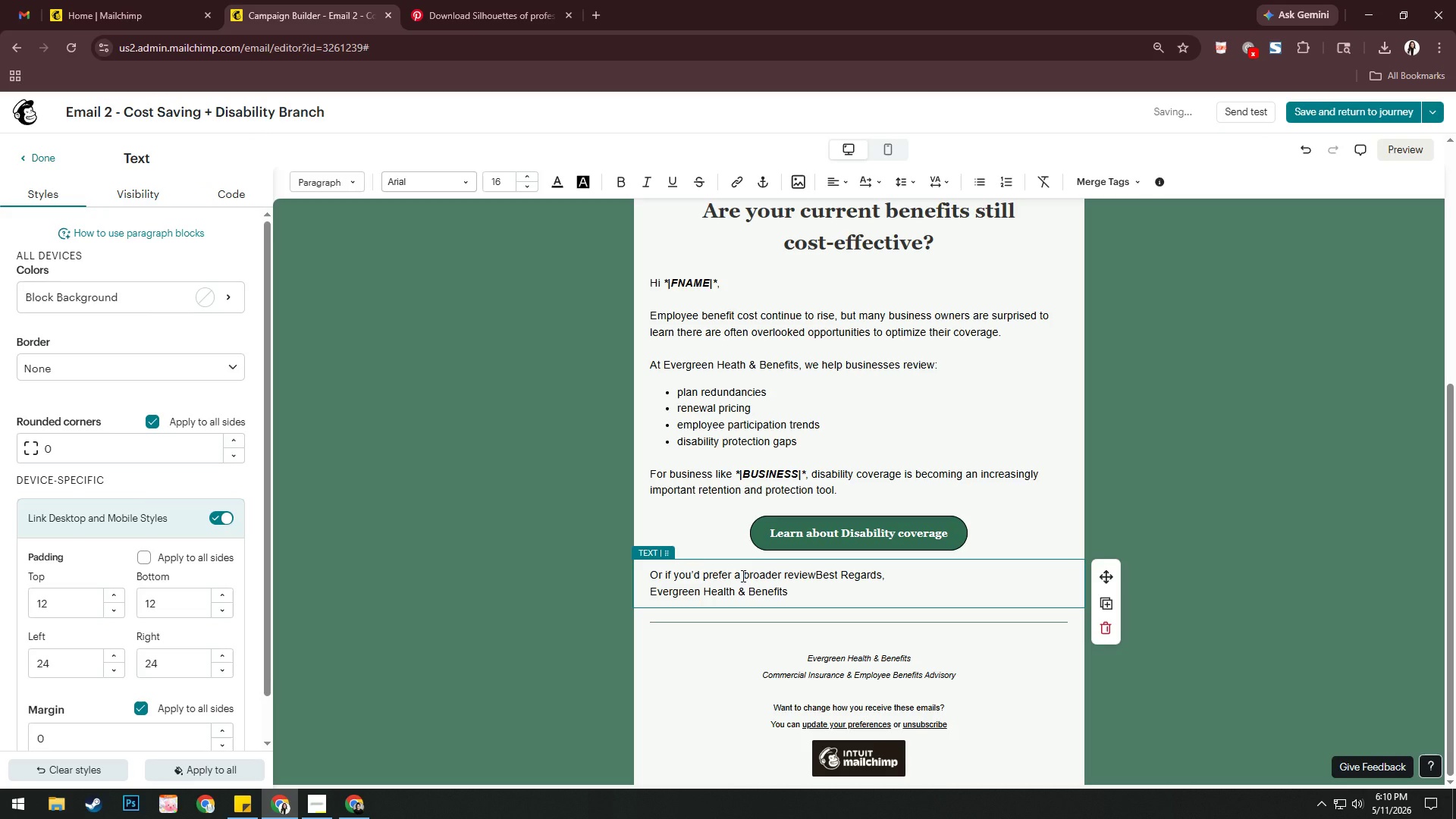 
key(Enter)
 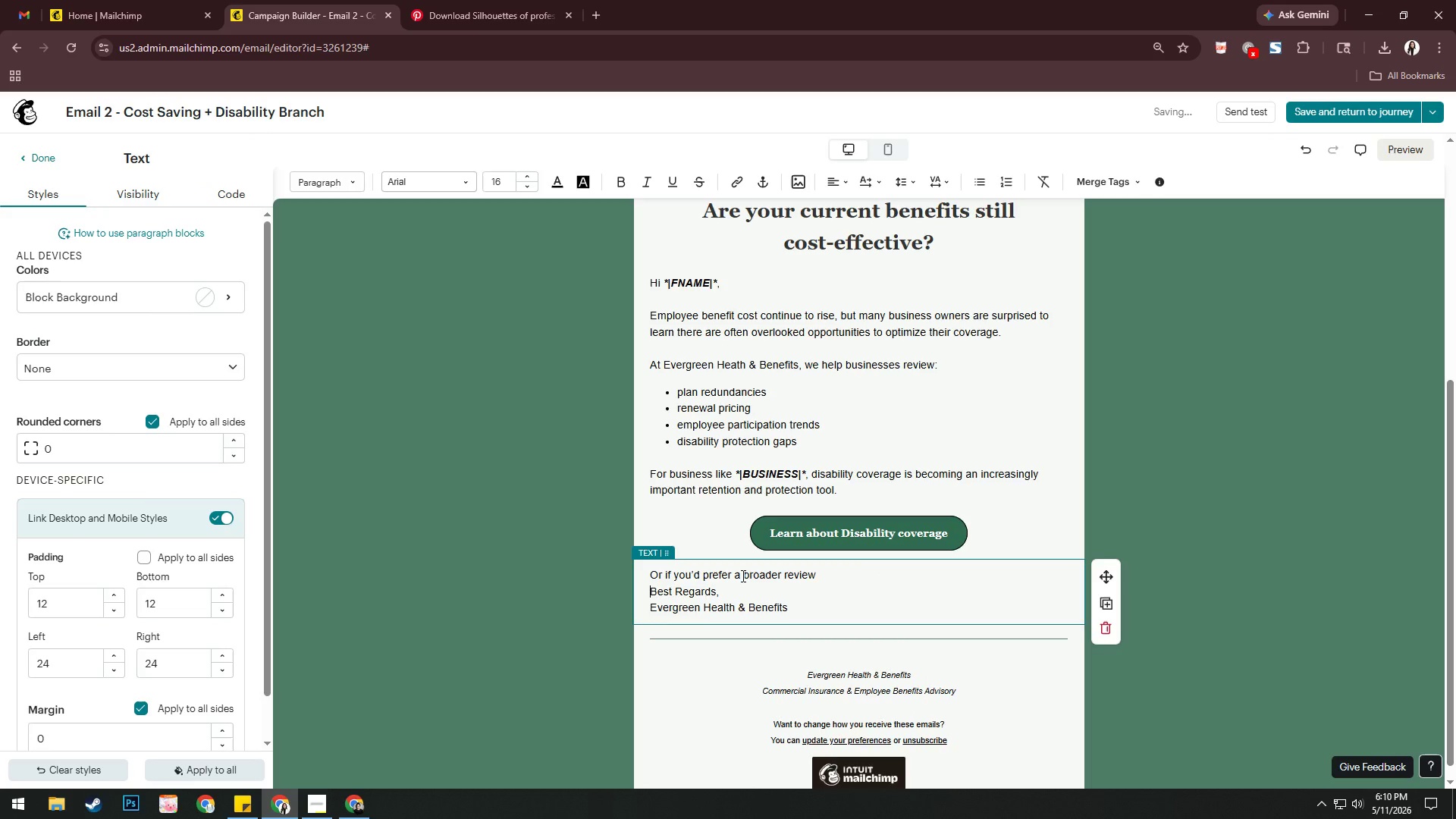 
key(Enter)
 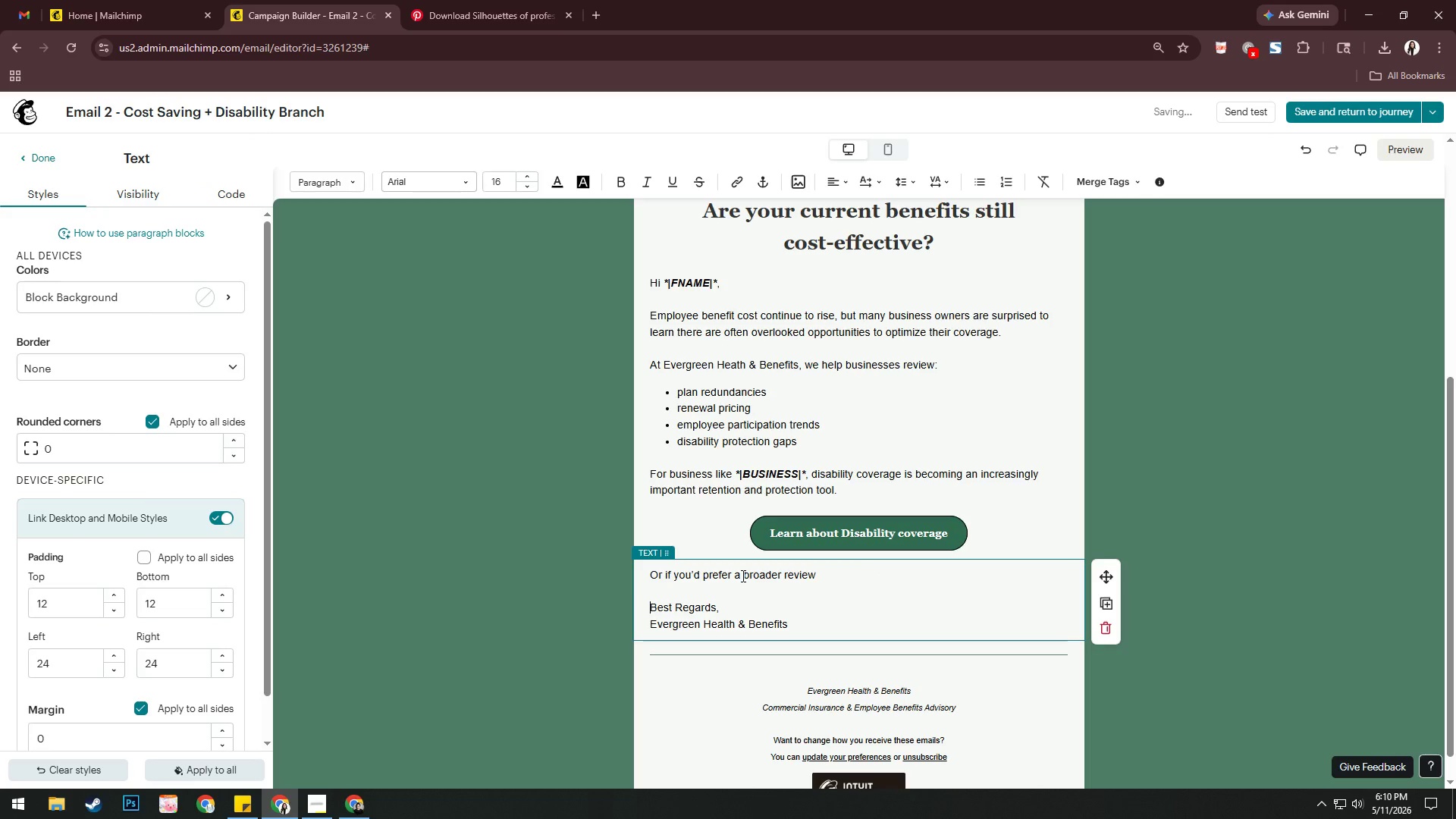 
key(Enter)
 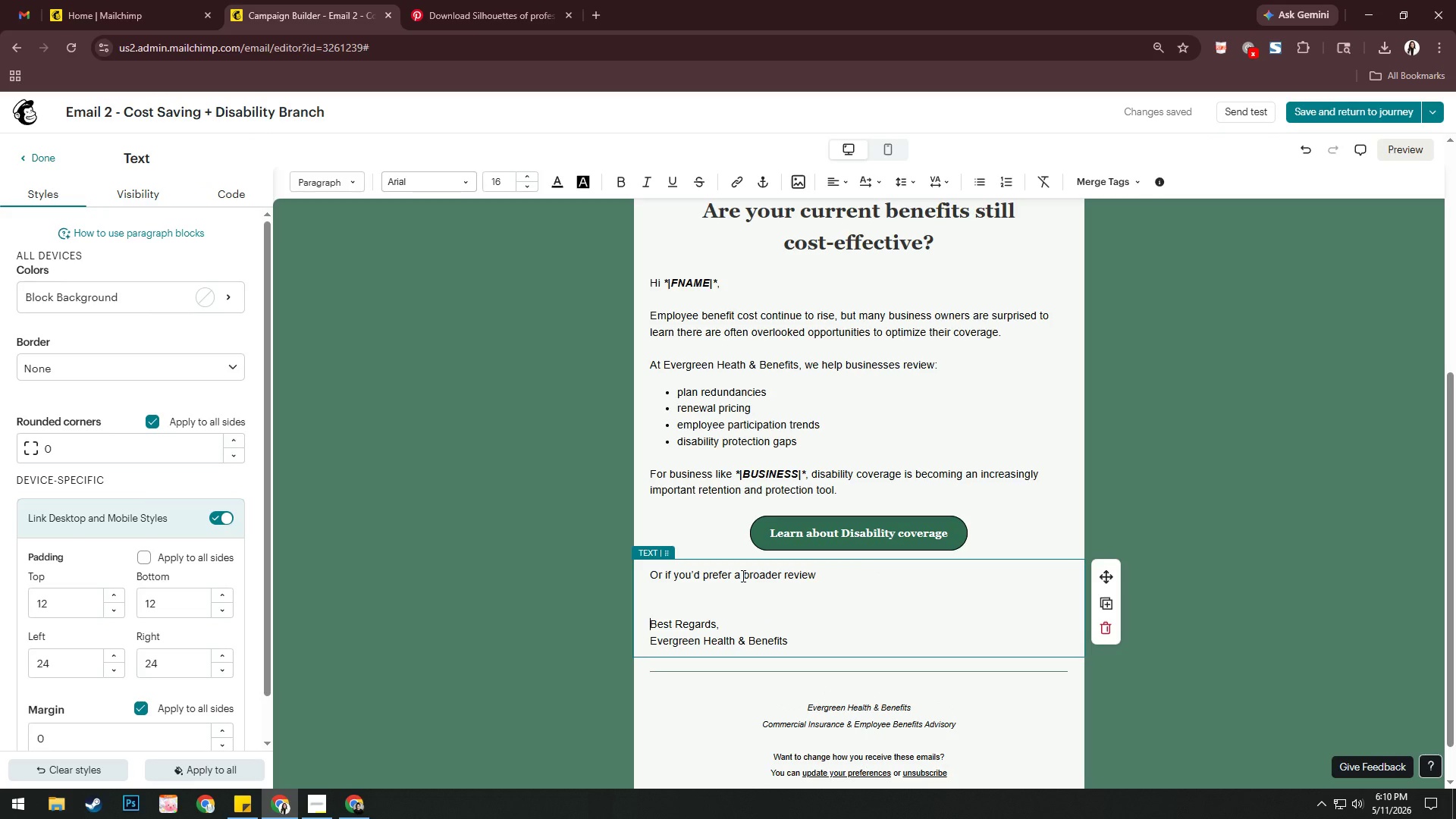 
wait(6.03)
 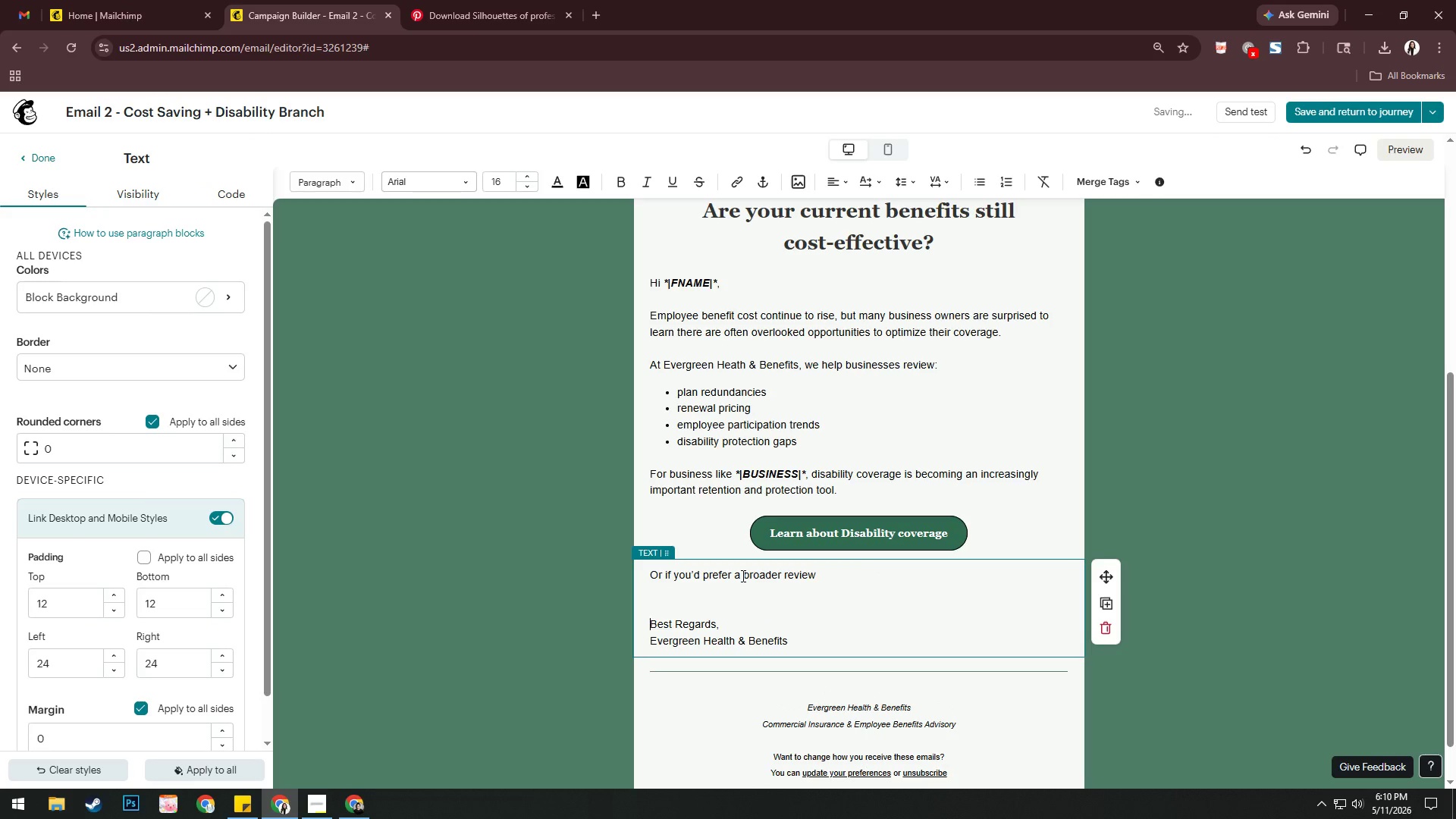 
left_click([961, 540])
 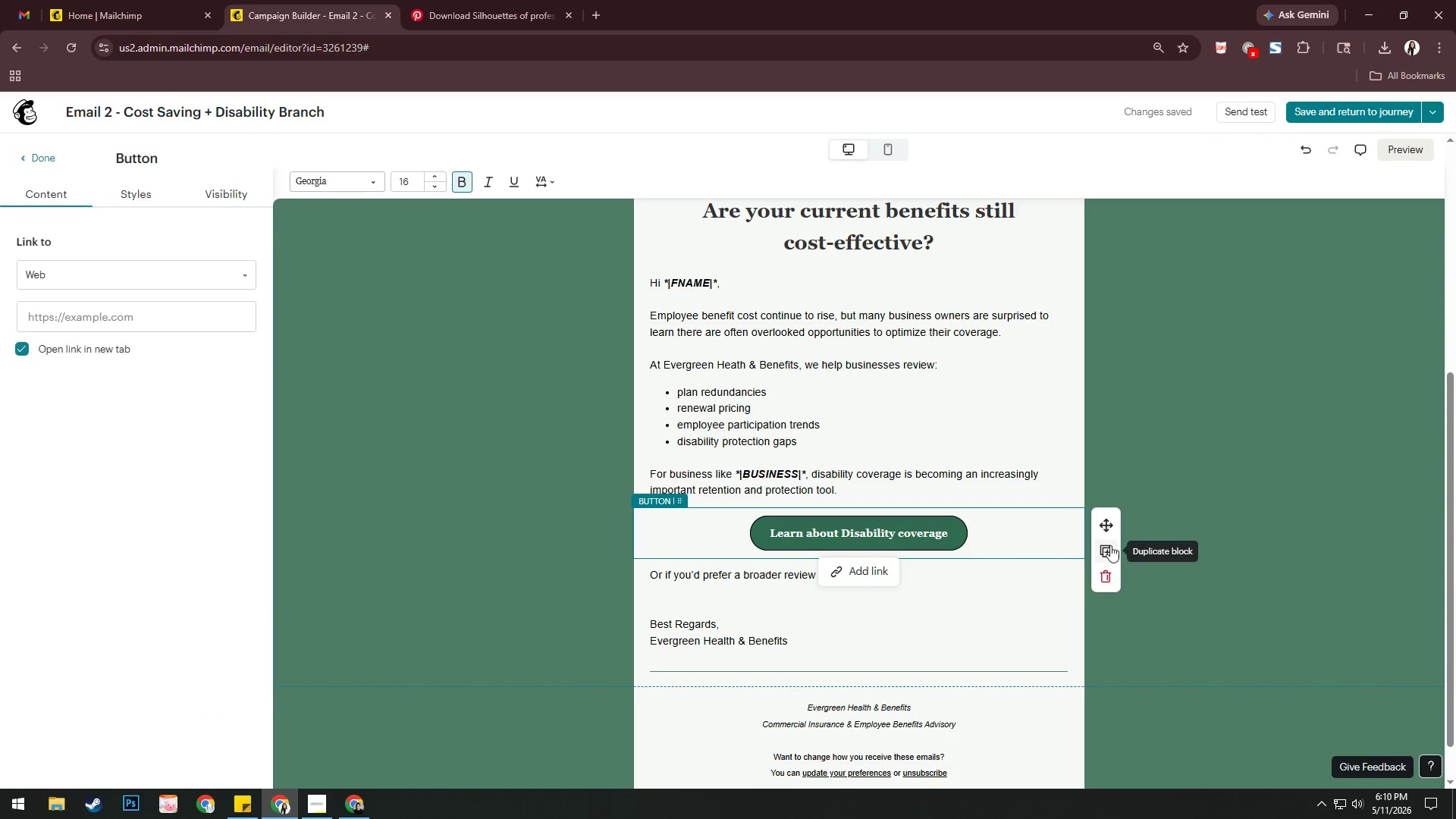 
left_click([1109, 551])
 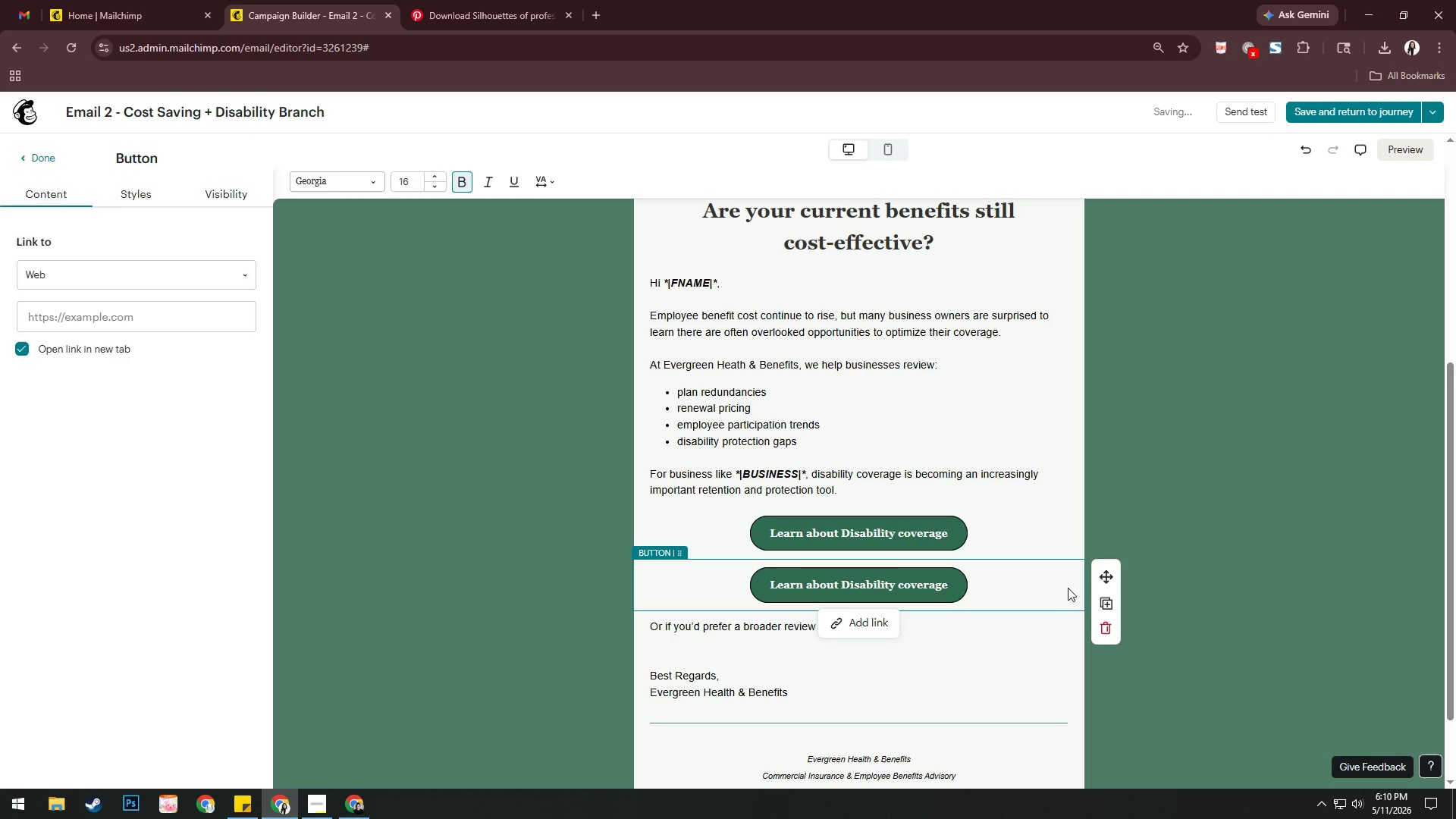 
left_click_drag(start_coordinate=[1103, 579], to_coordinate=[802, 701])
 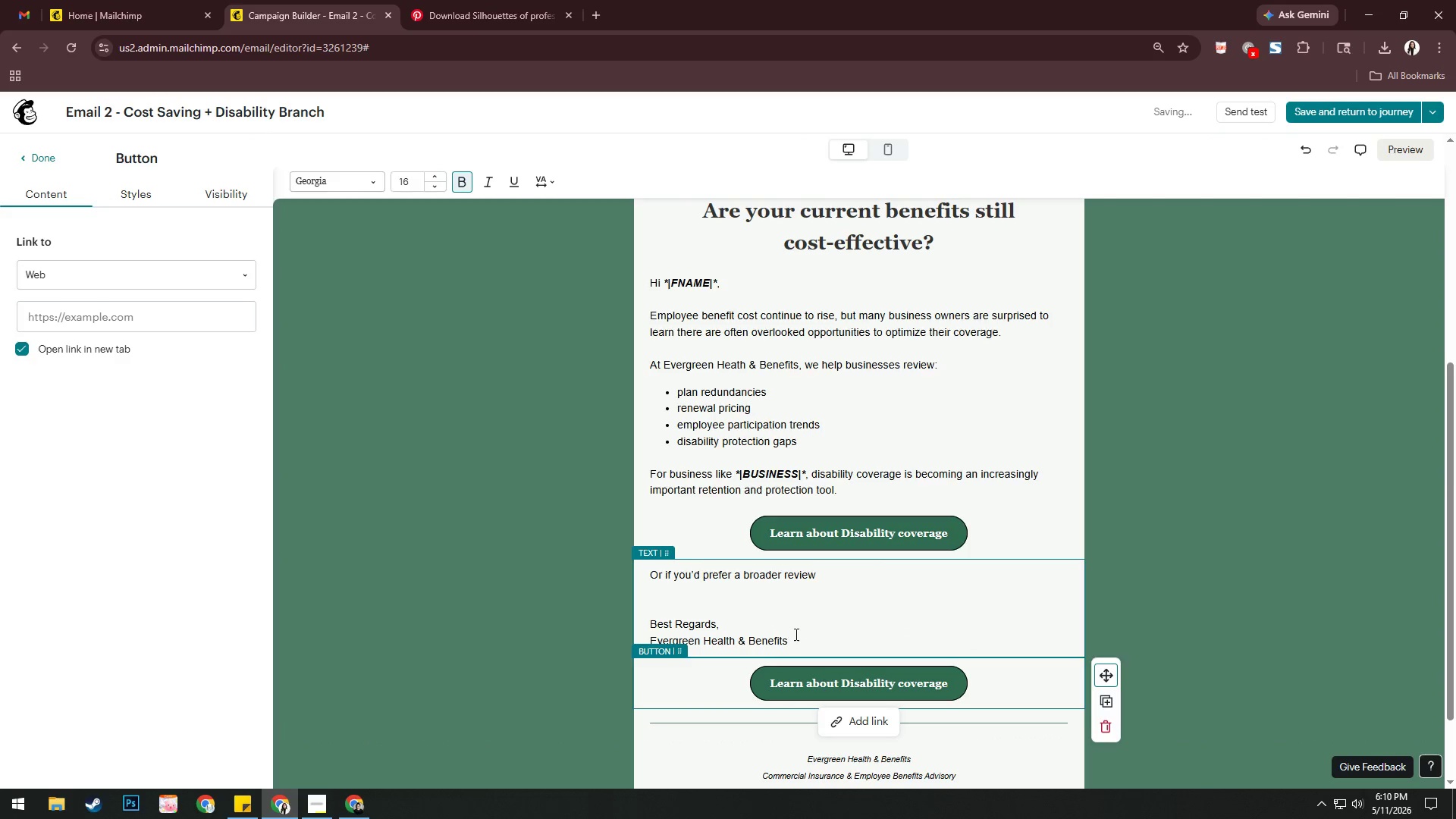 
left_click_drag(start_coordinate=[795, 635], to_coordinate=[648, 620])
 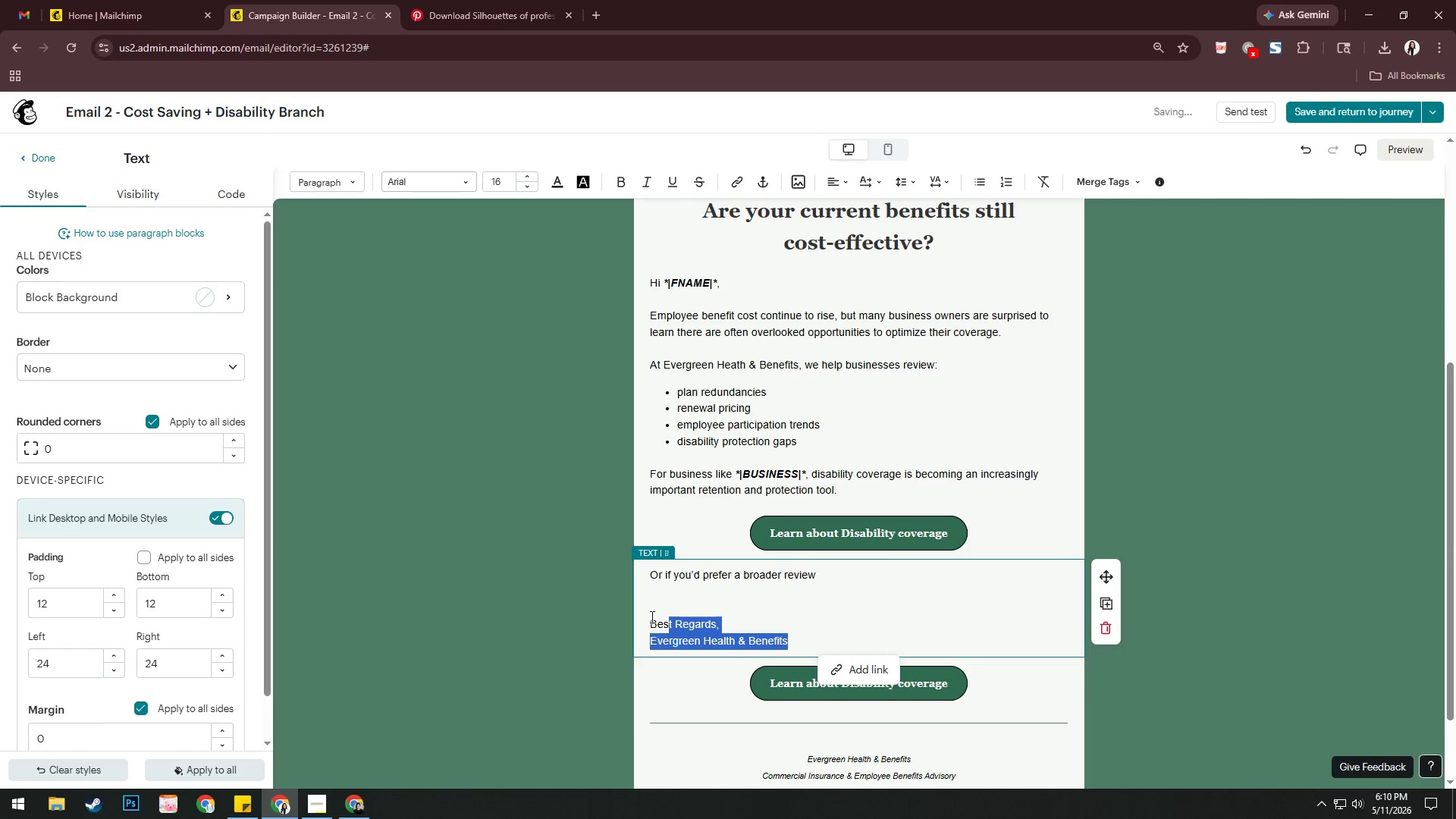 
key(Control+X)
 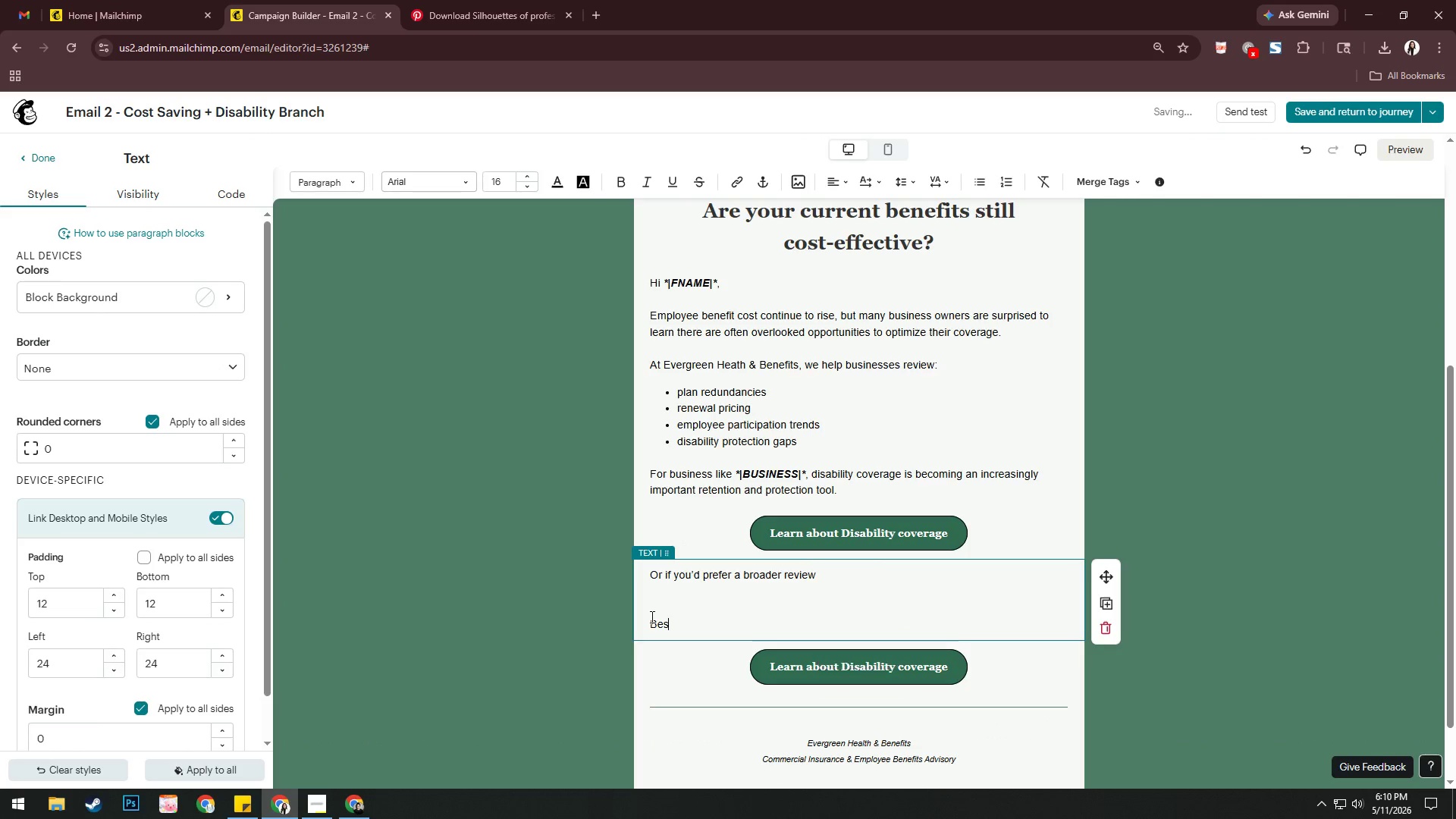 
key(Enter)
 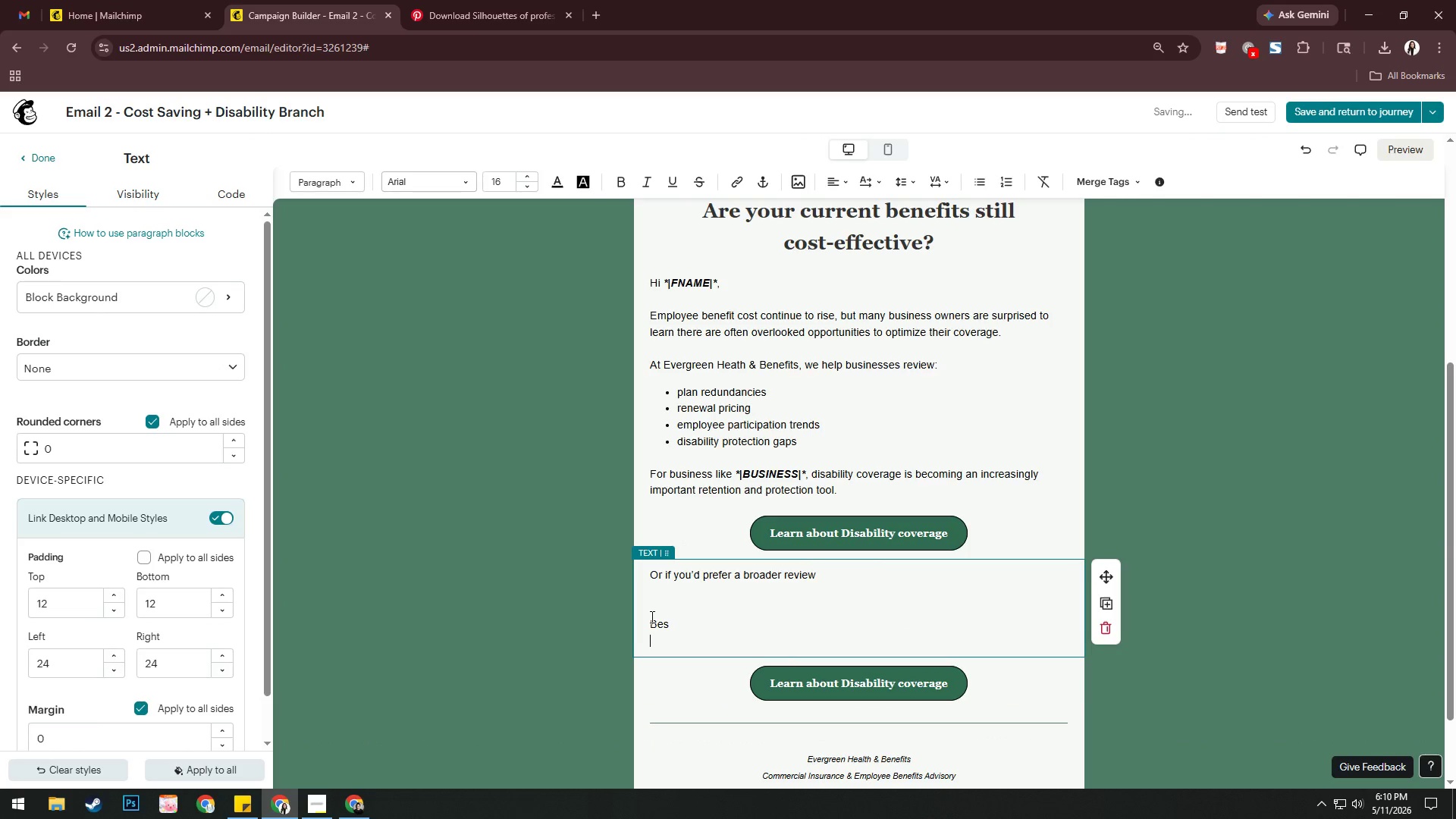 
key(Backspace)
 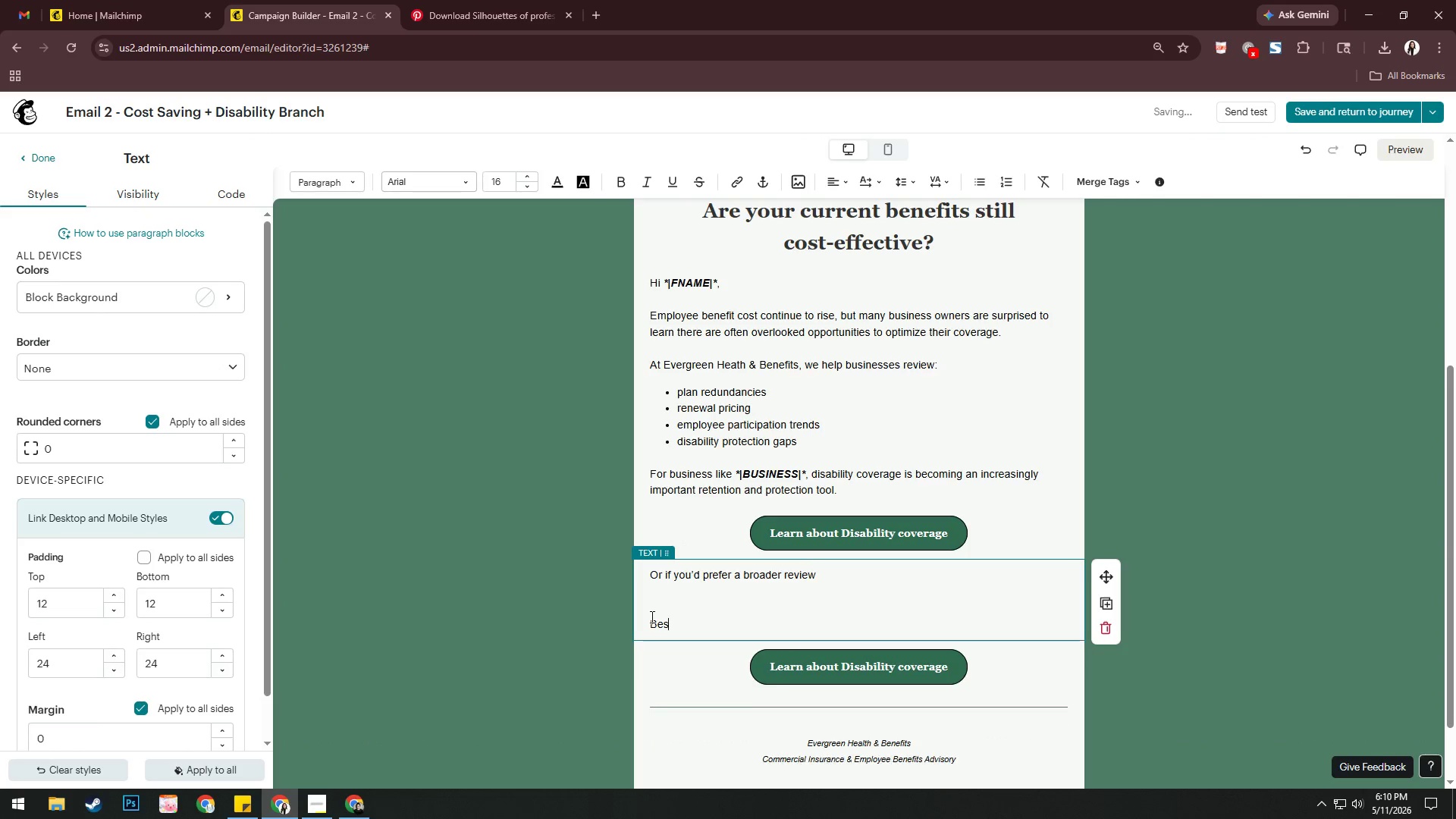 
key(Backspace)
 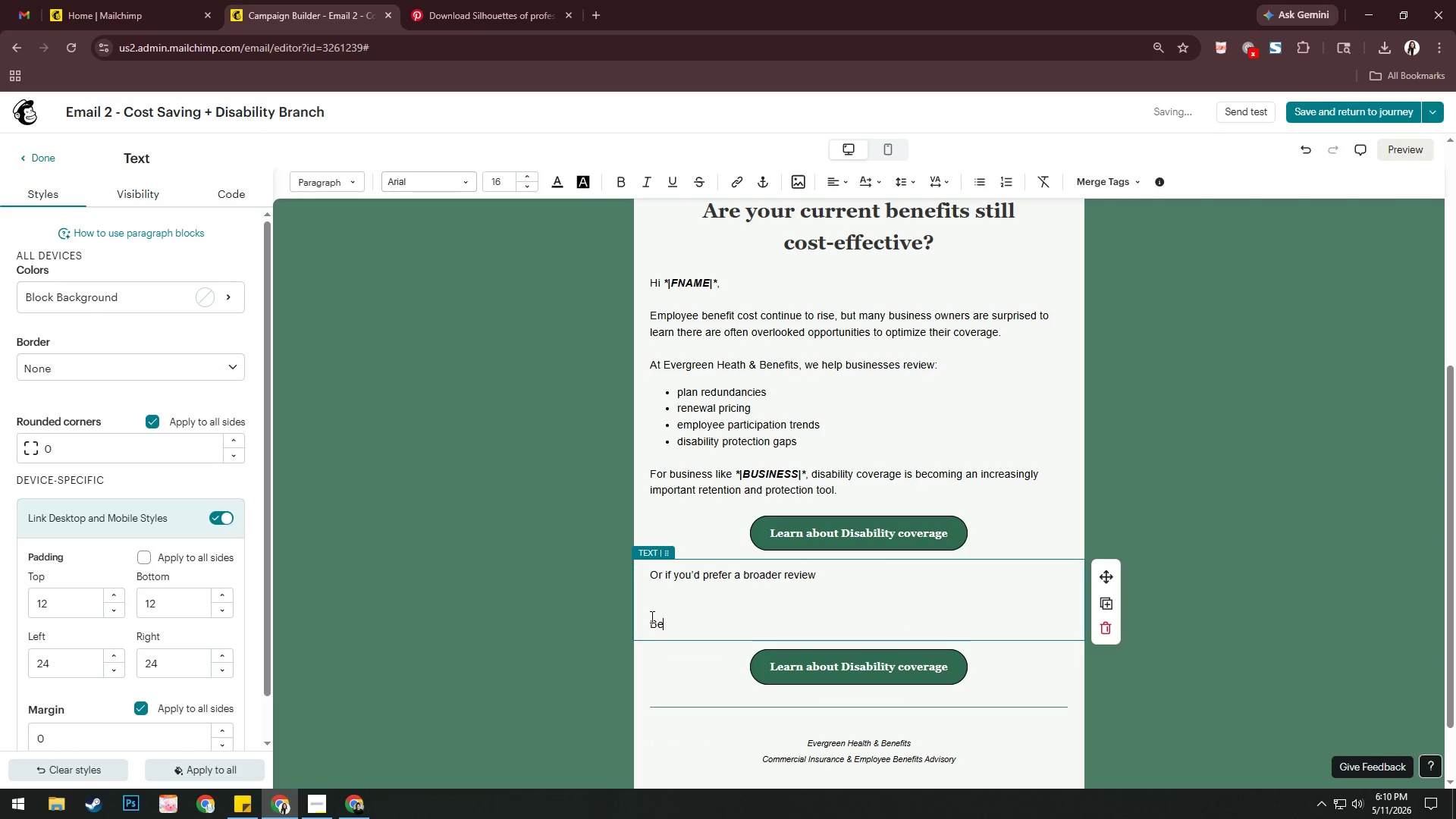 
key(Backspace)
 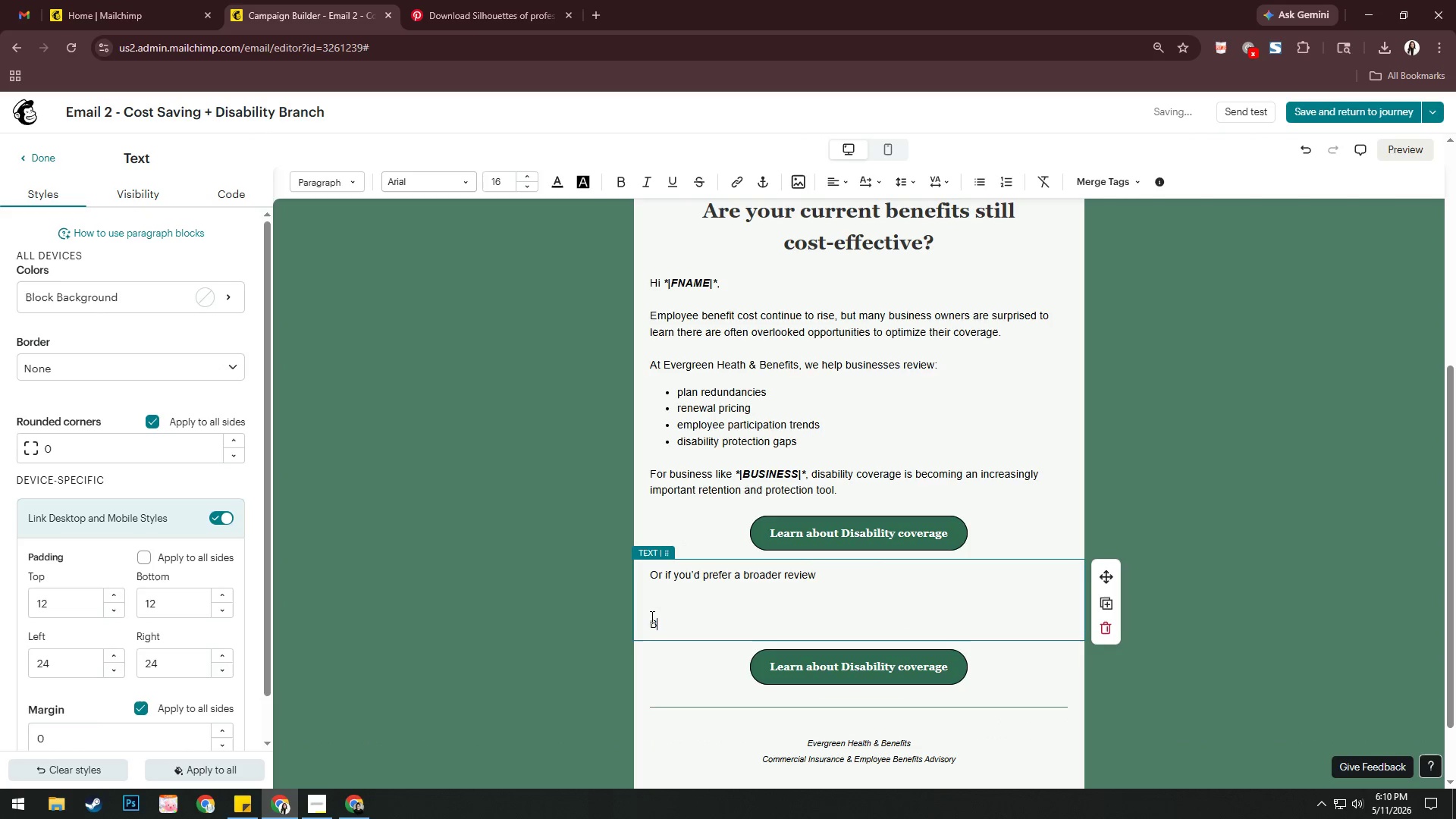 
key(Backspace)
 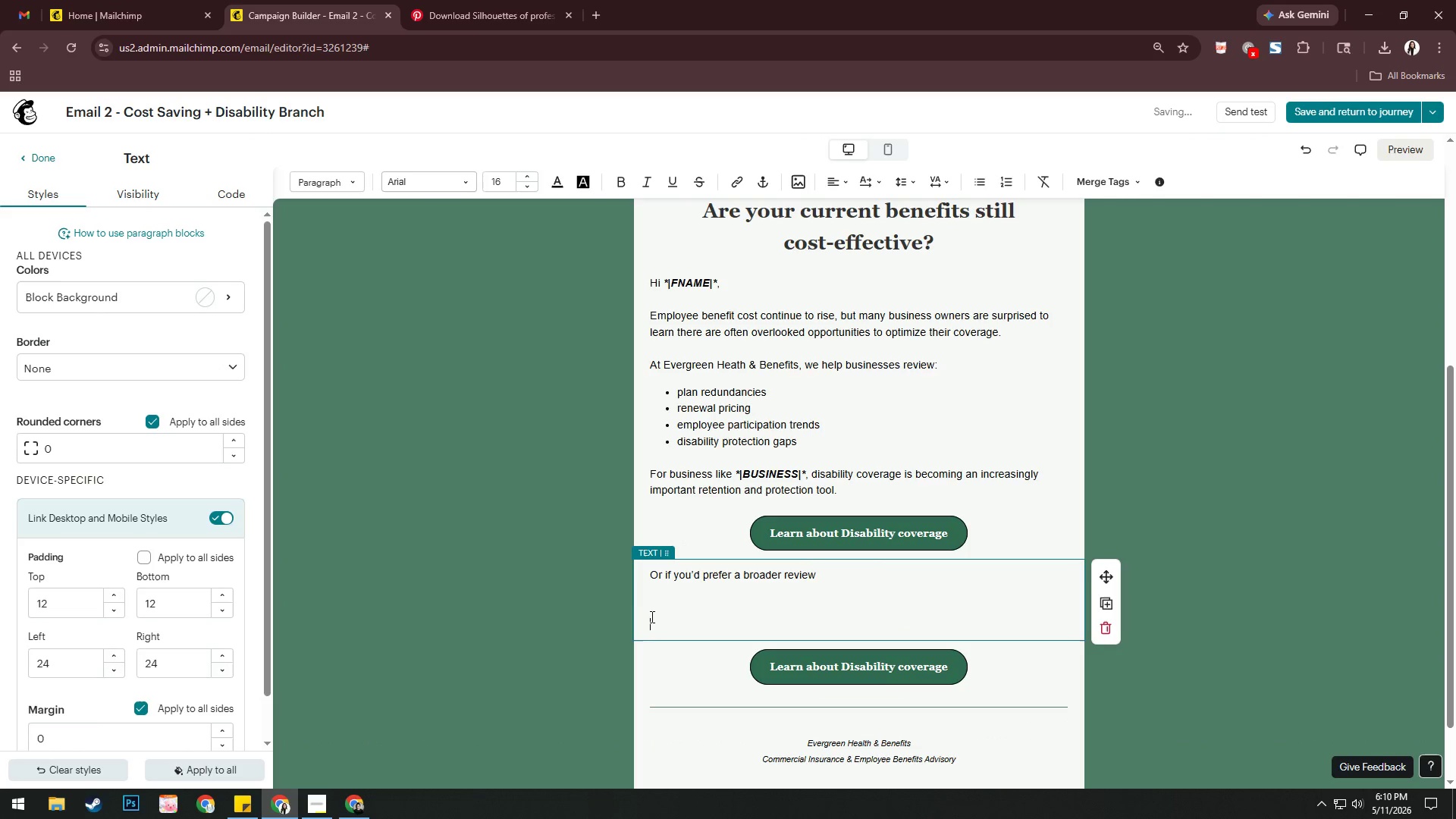 
key(Backspace)
 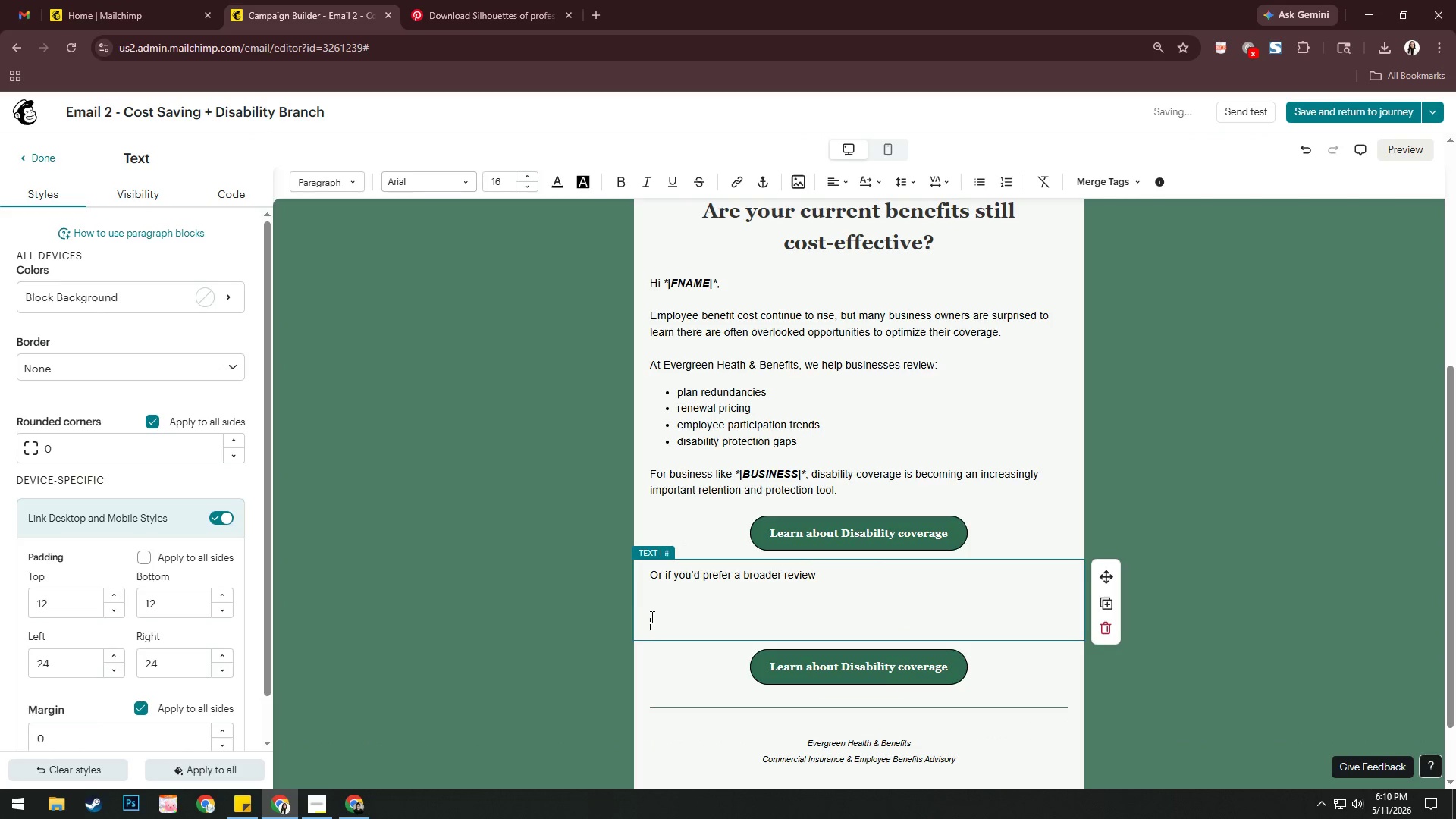 
key(Backspace)
 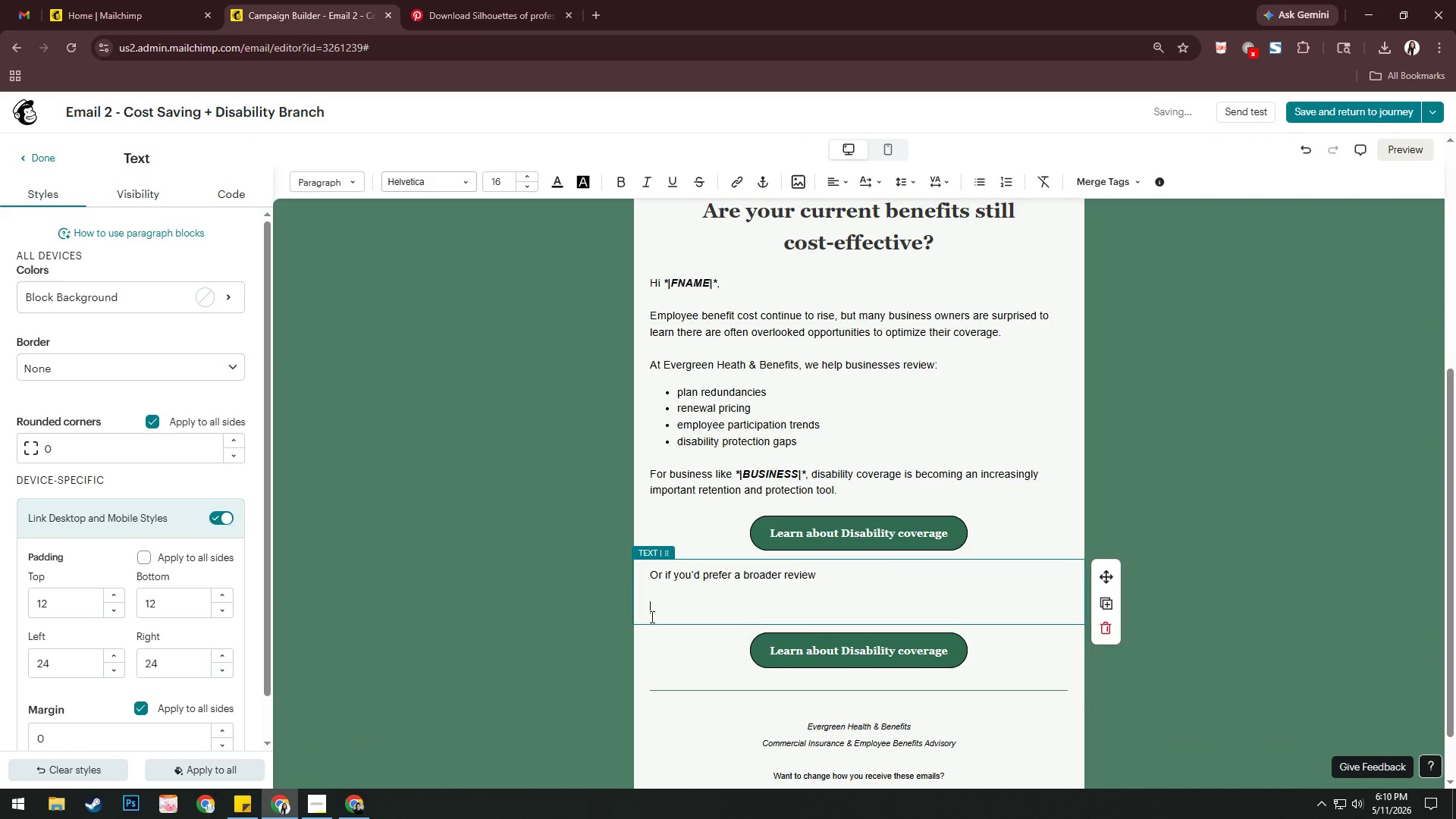 
key(Backspace)
 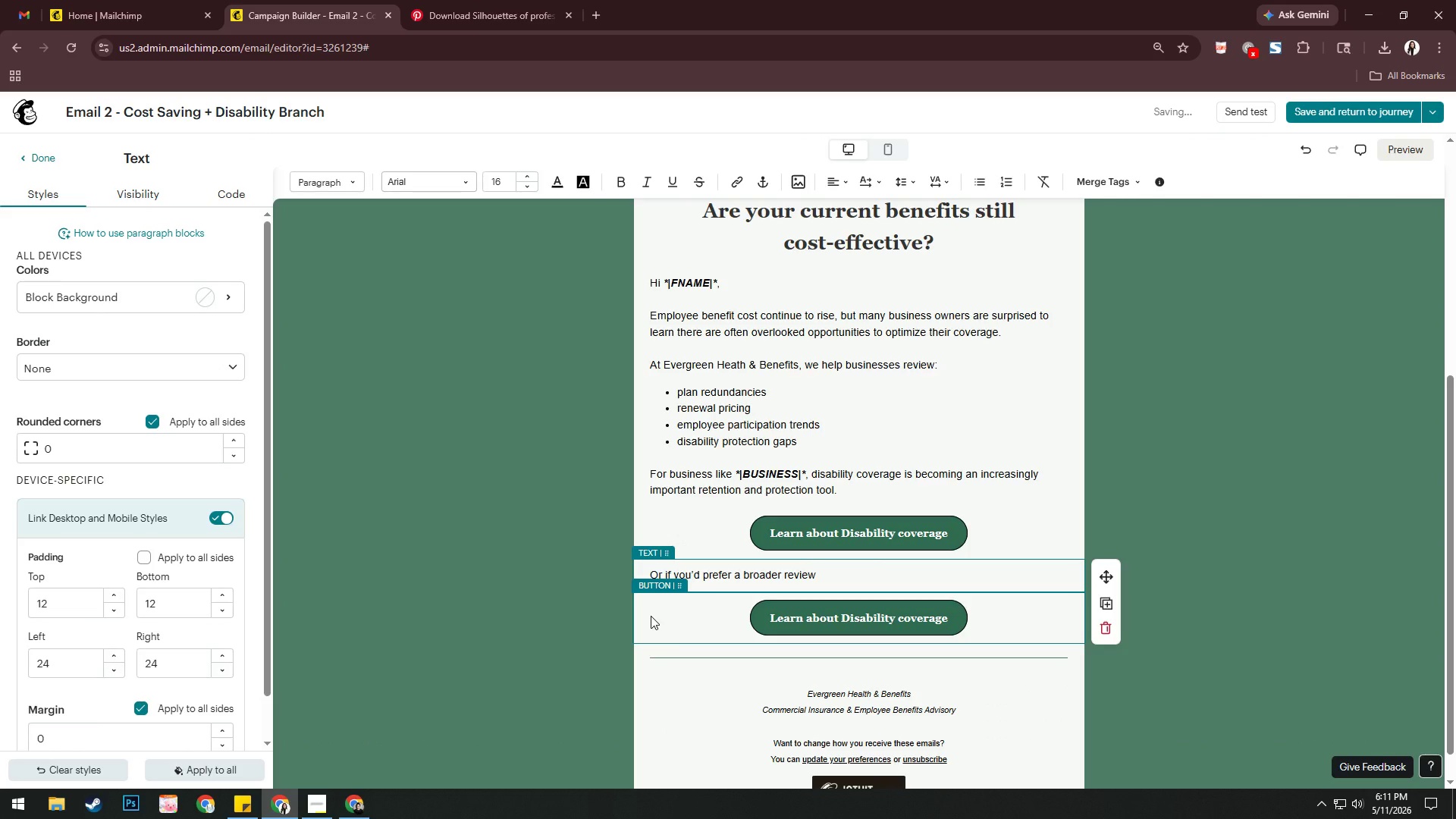 
key(Shift+ShiftRight)
 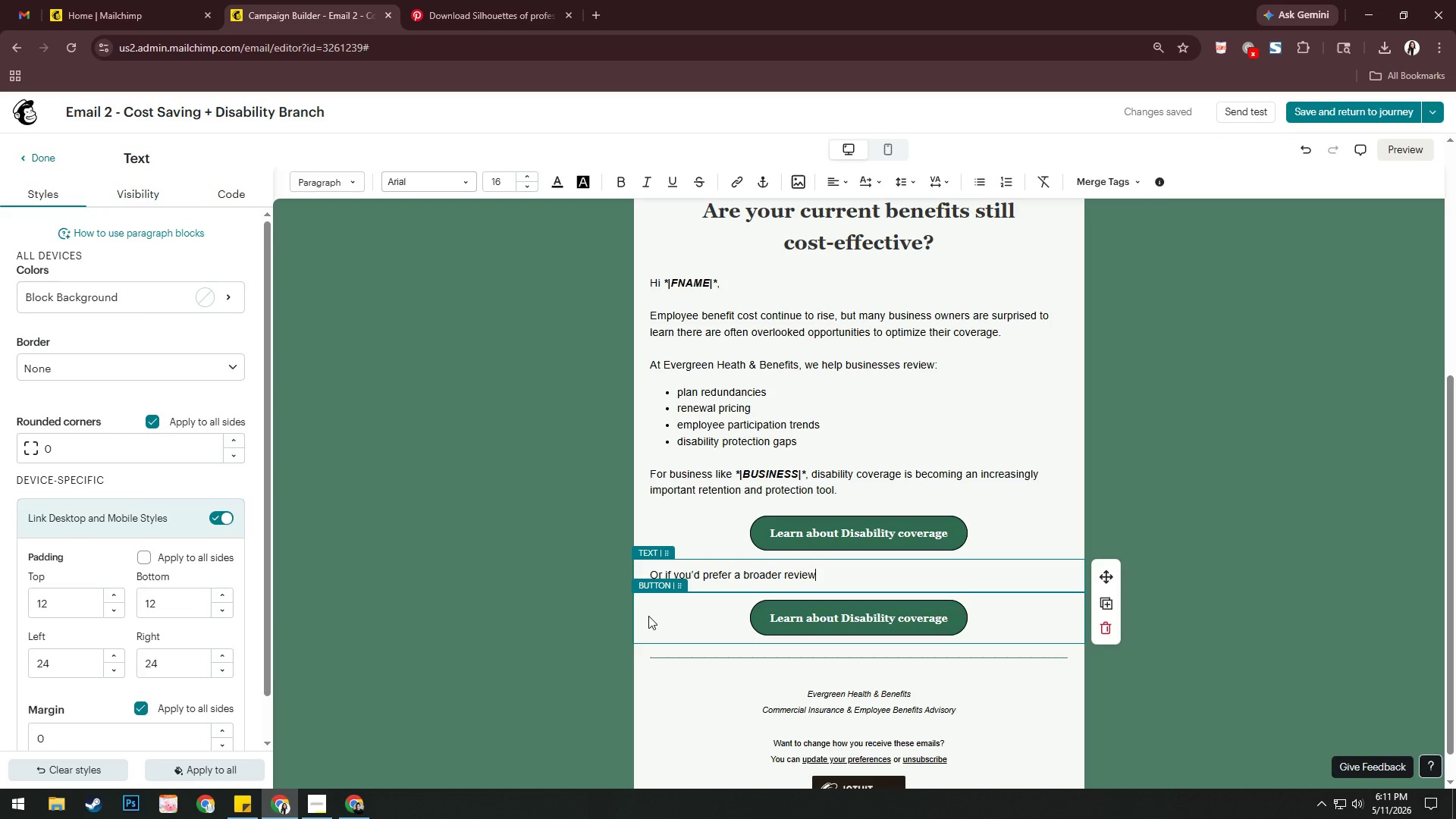 
key(Shift+Semicolon)
 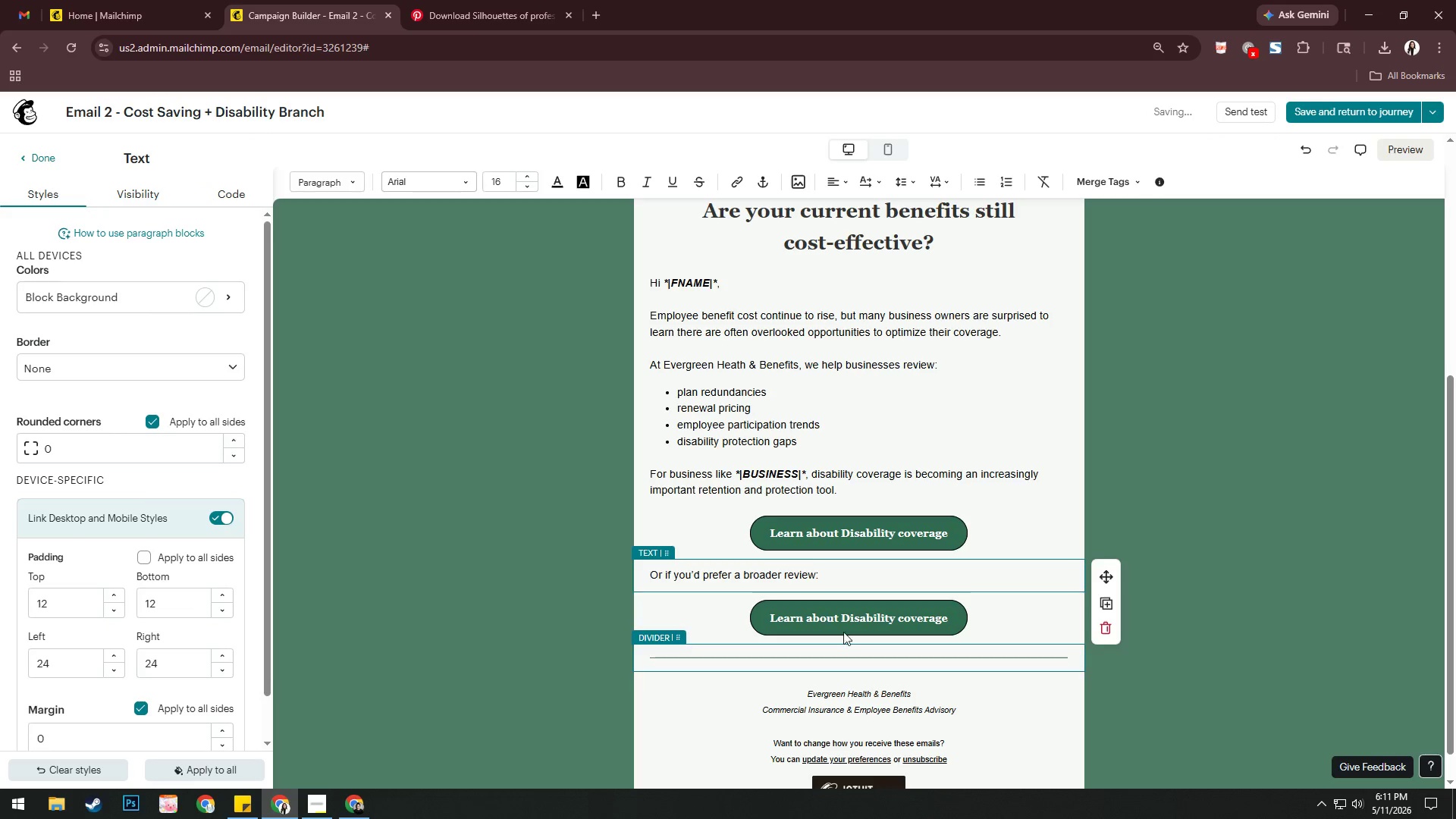 
left_click([846, 613])
 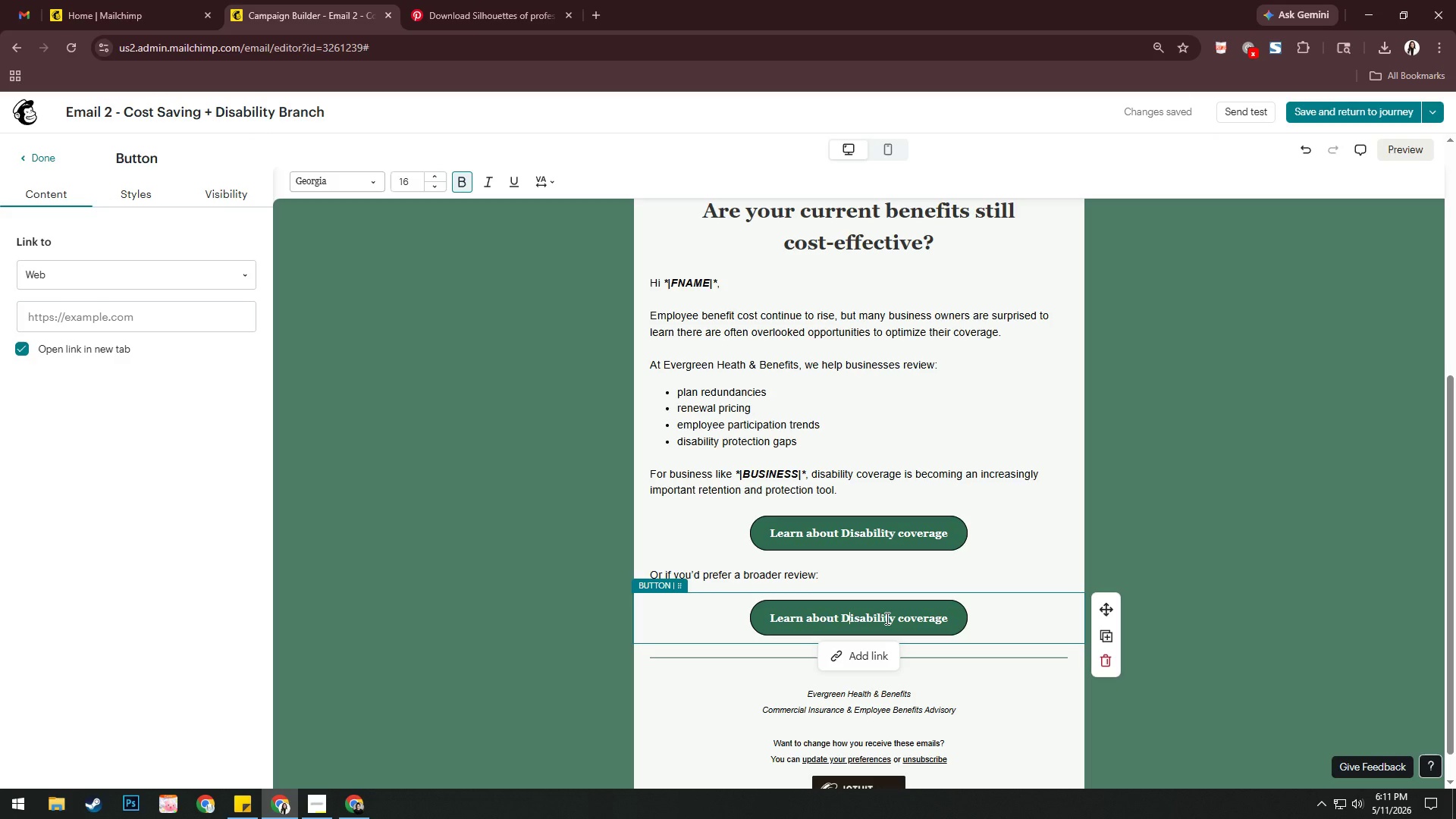 
wait(20.19)
 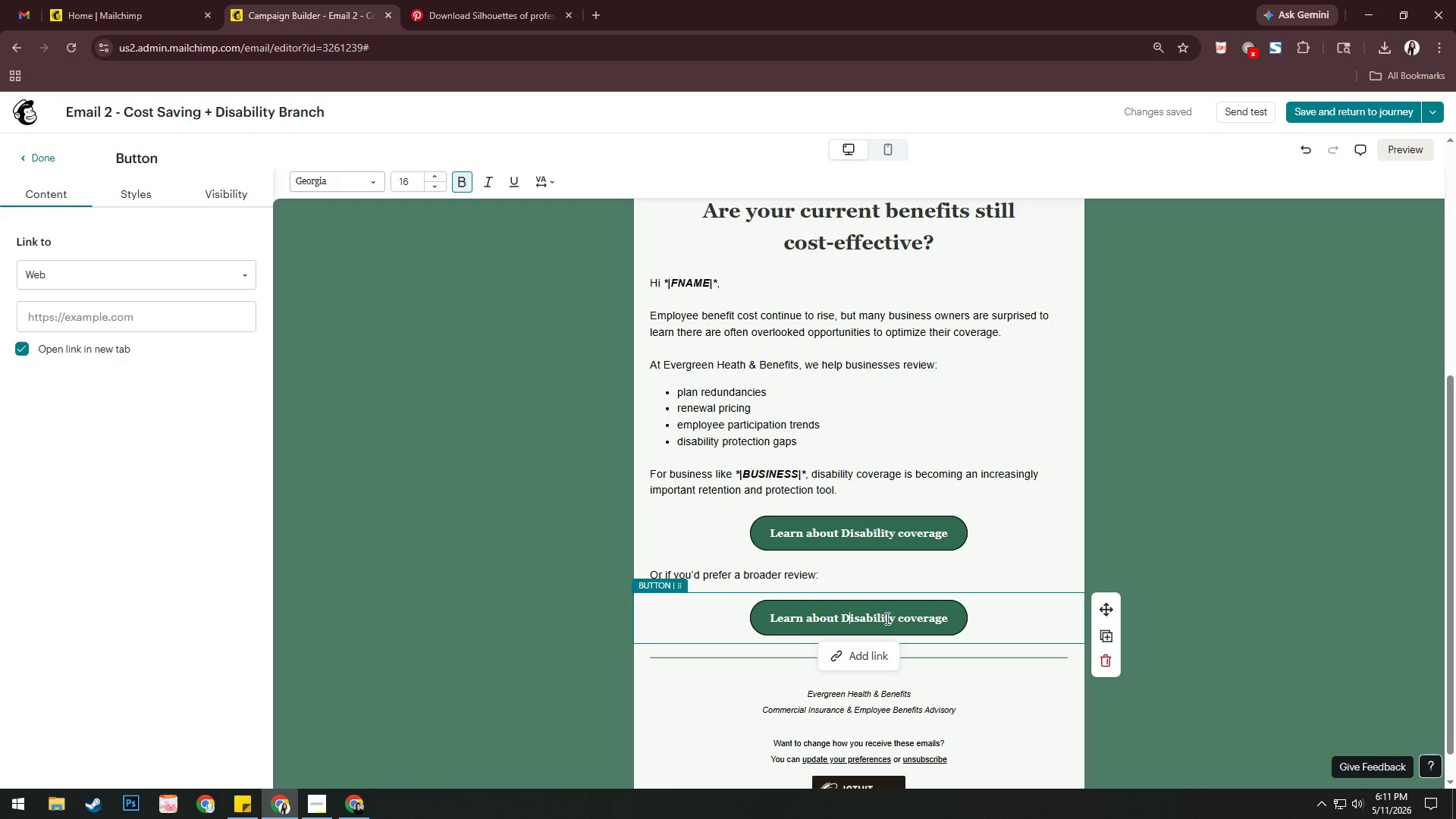 
key(Control+ControlLeft)
 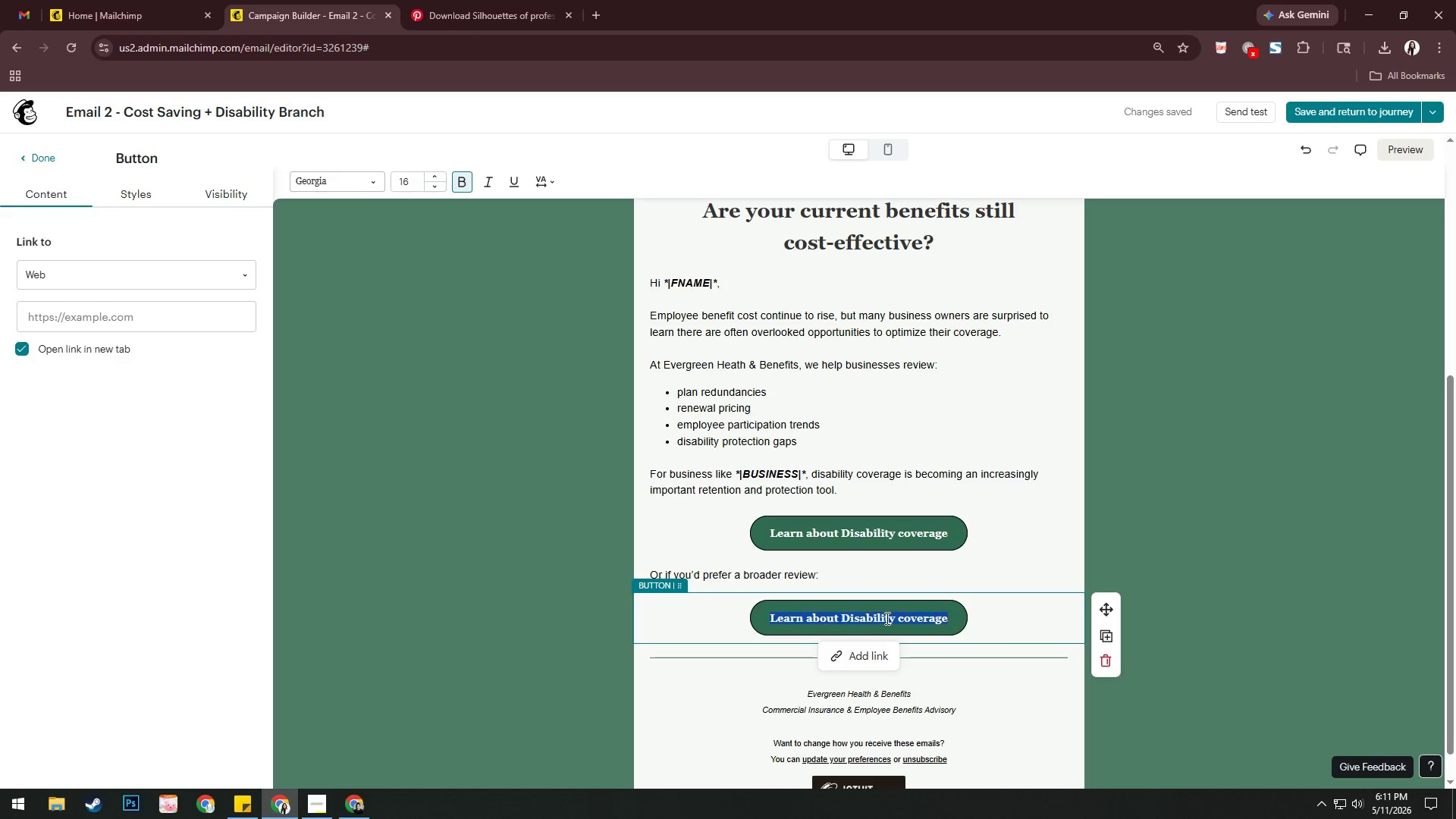 
key(Control+A)
 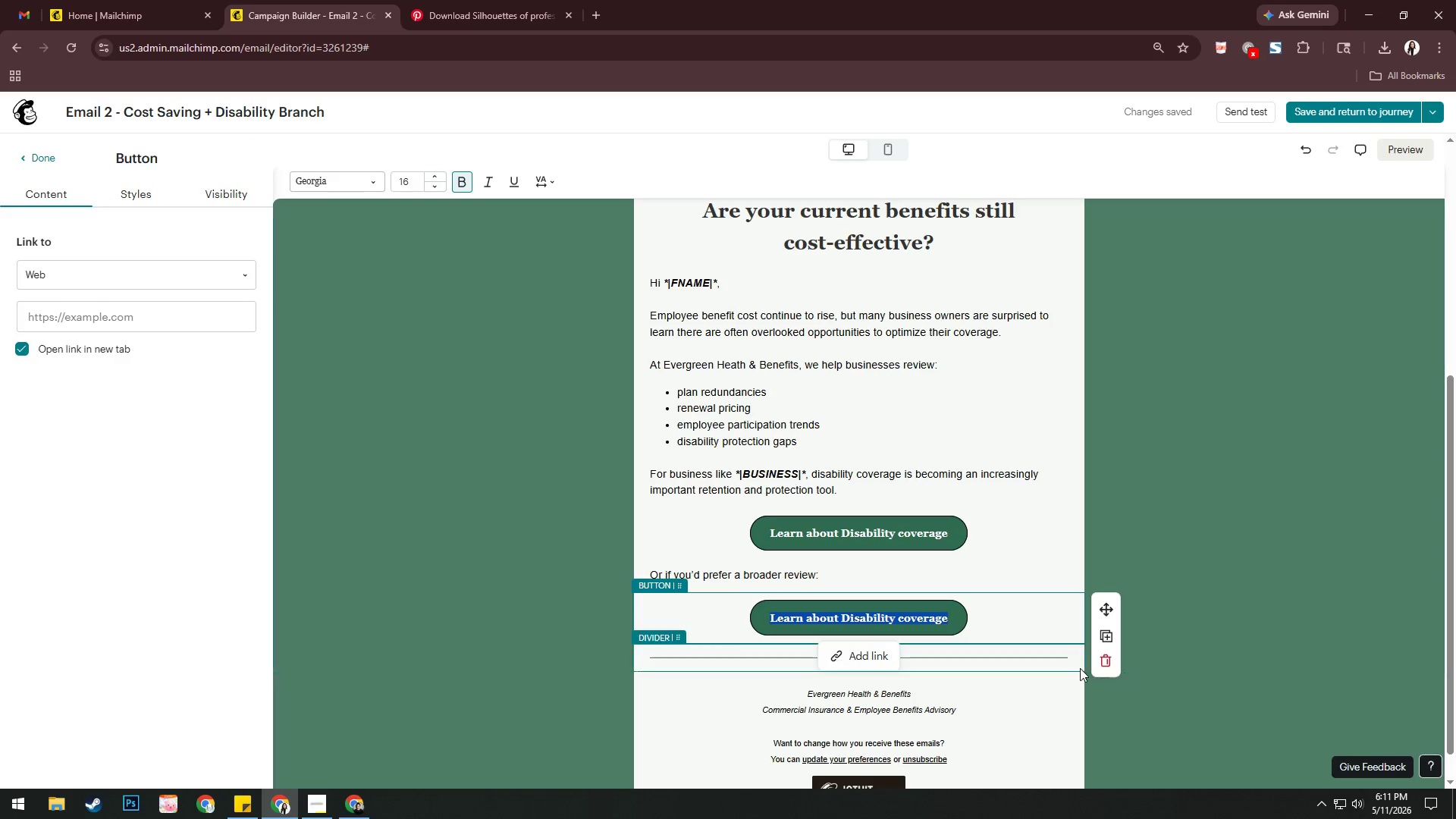 
left_click([1104, 664])
 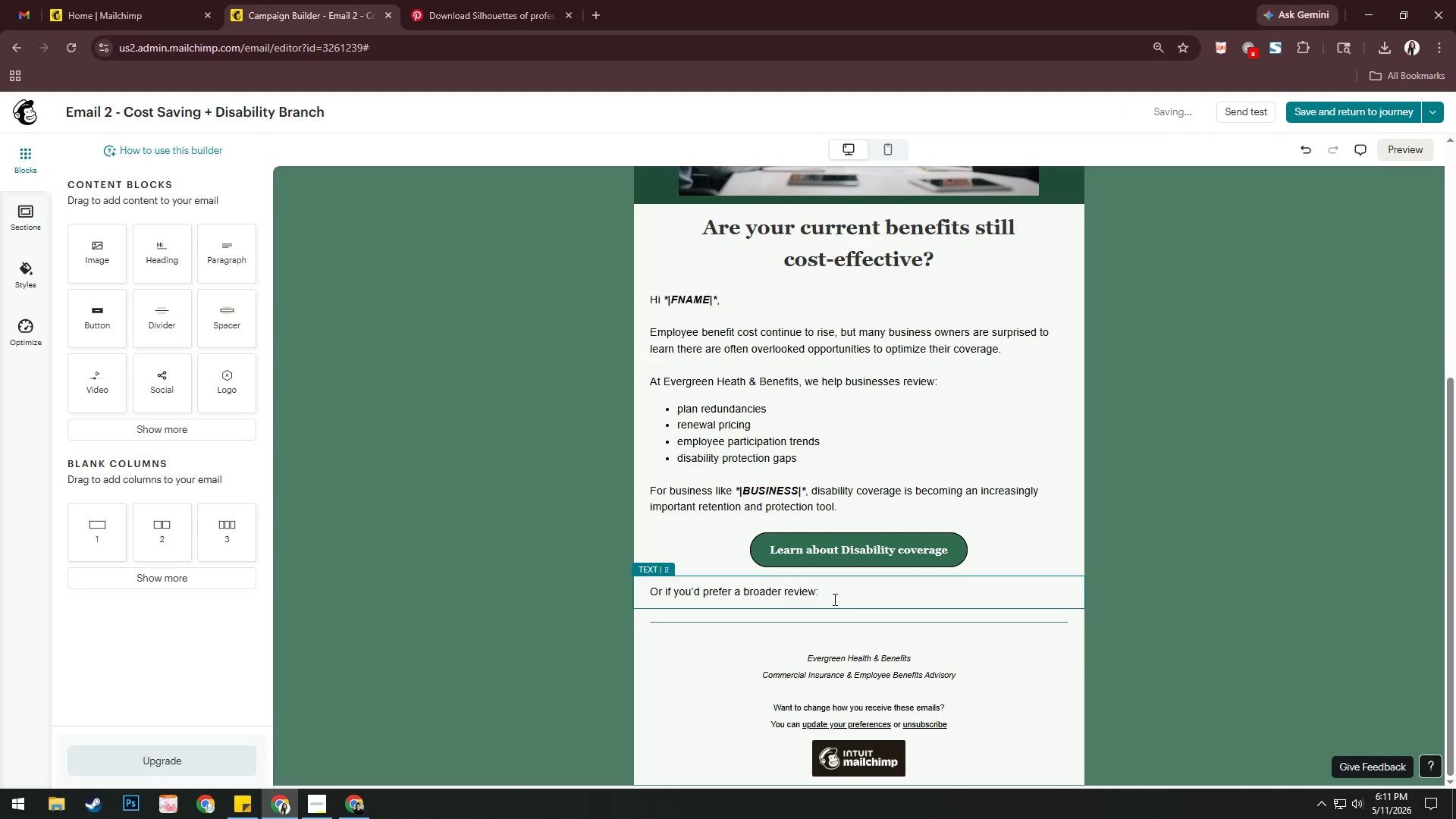 
key(Control+Z)
 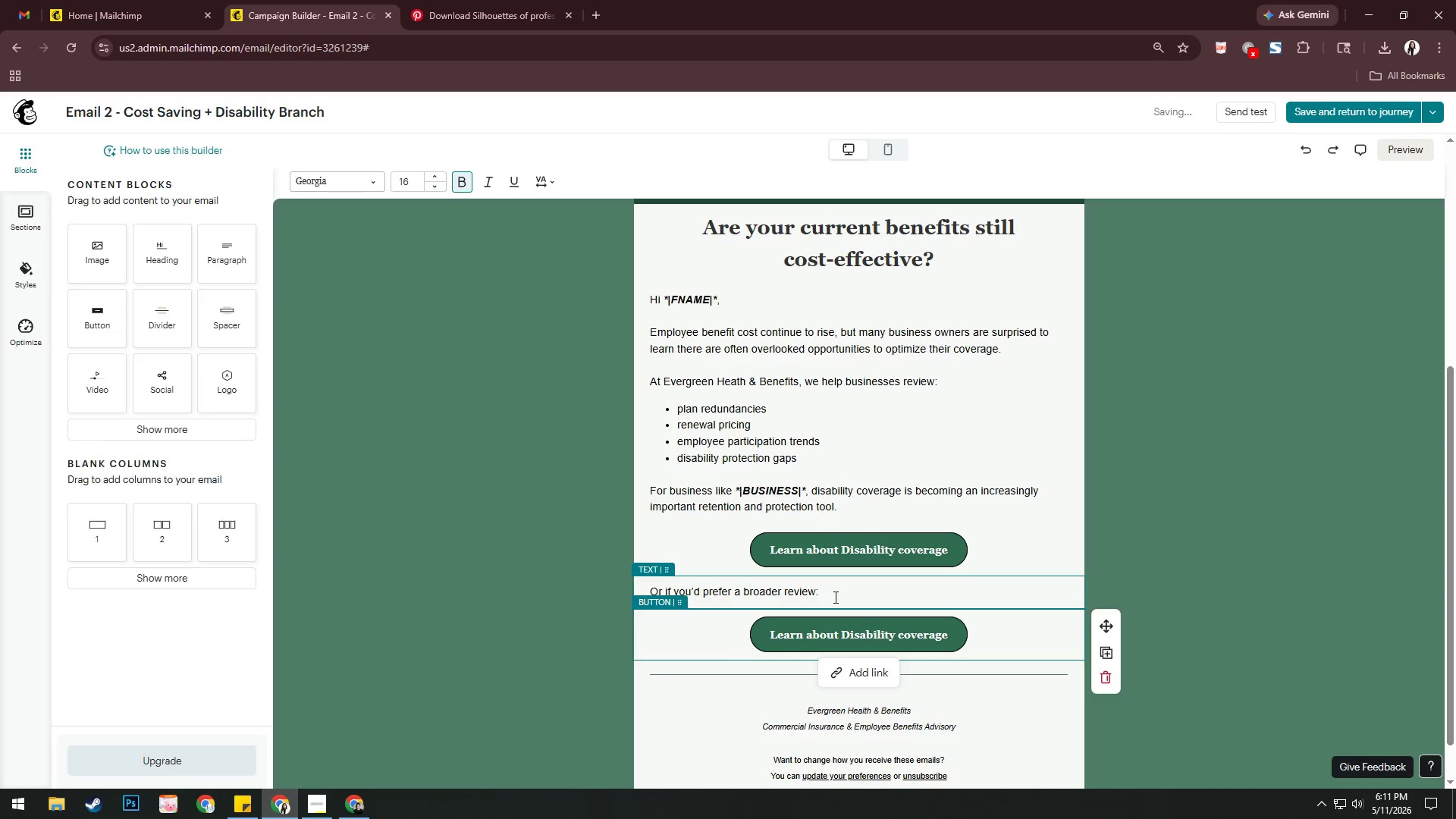 
key(Control+Z)
 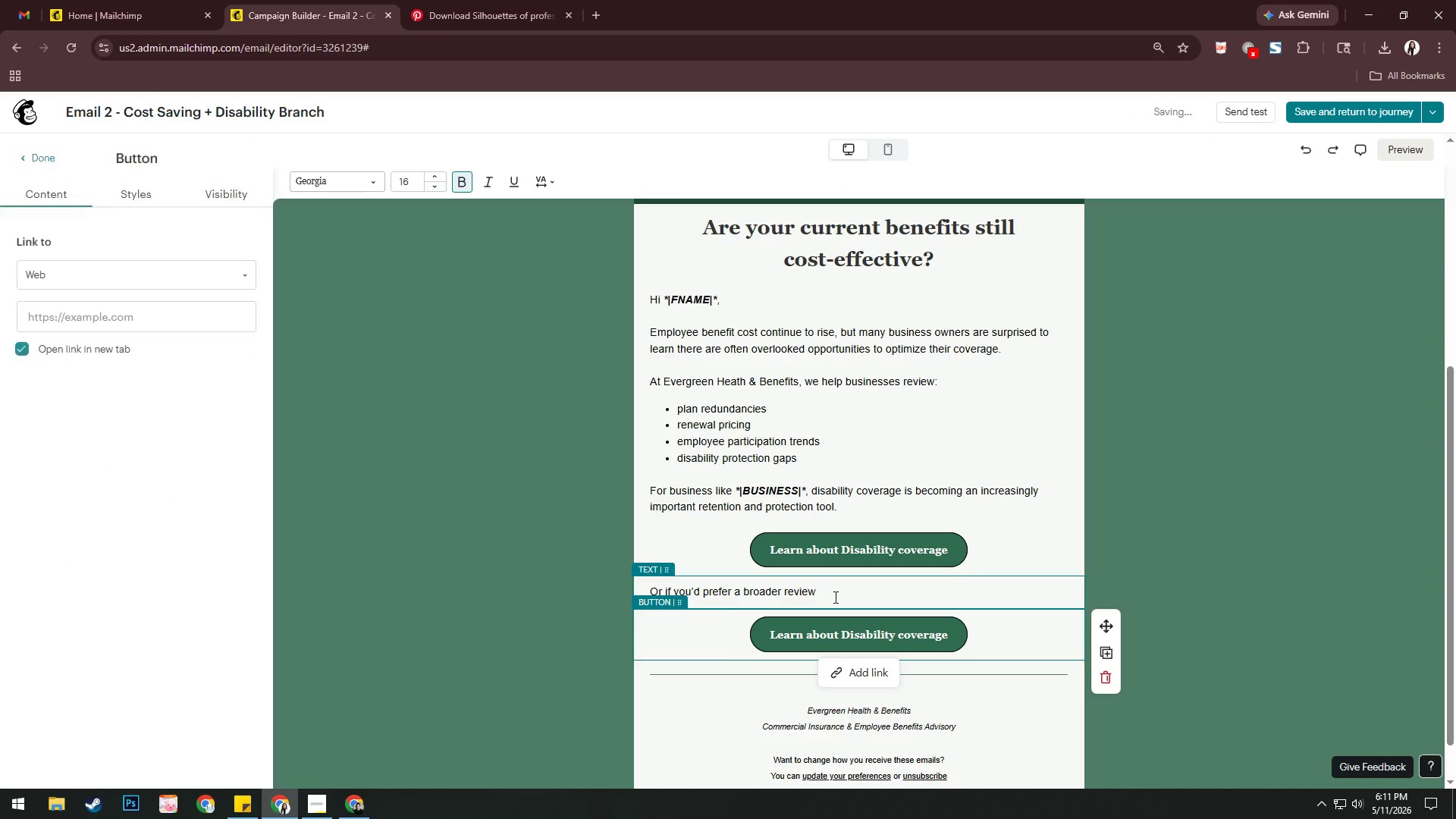 
key(Control+Z)
 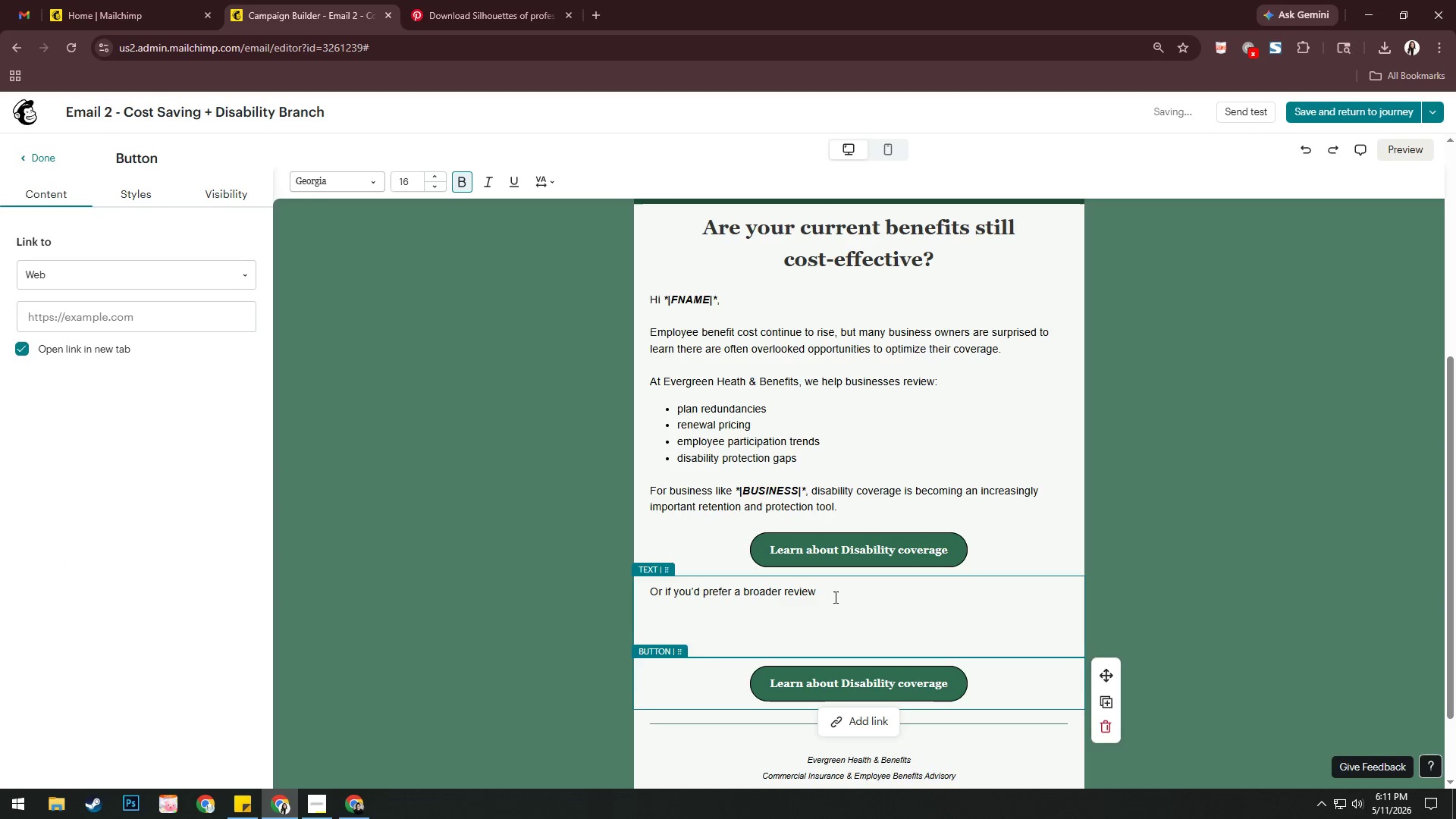 
key(Control+Z)
 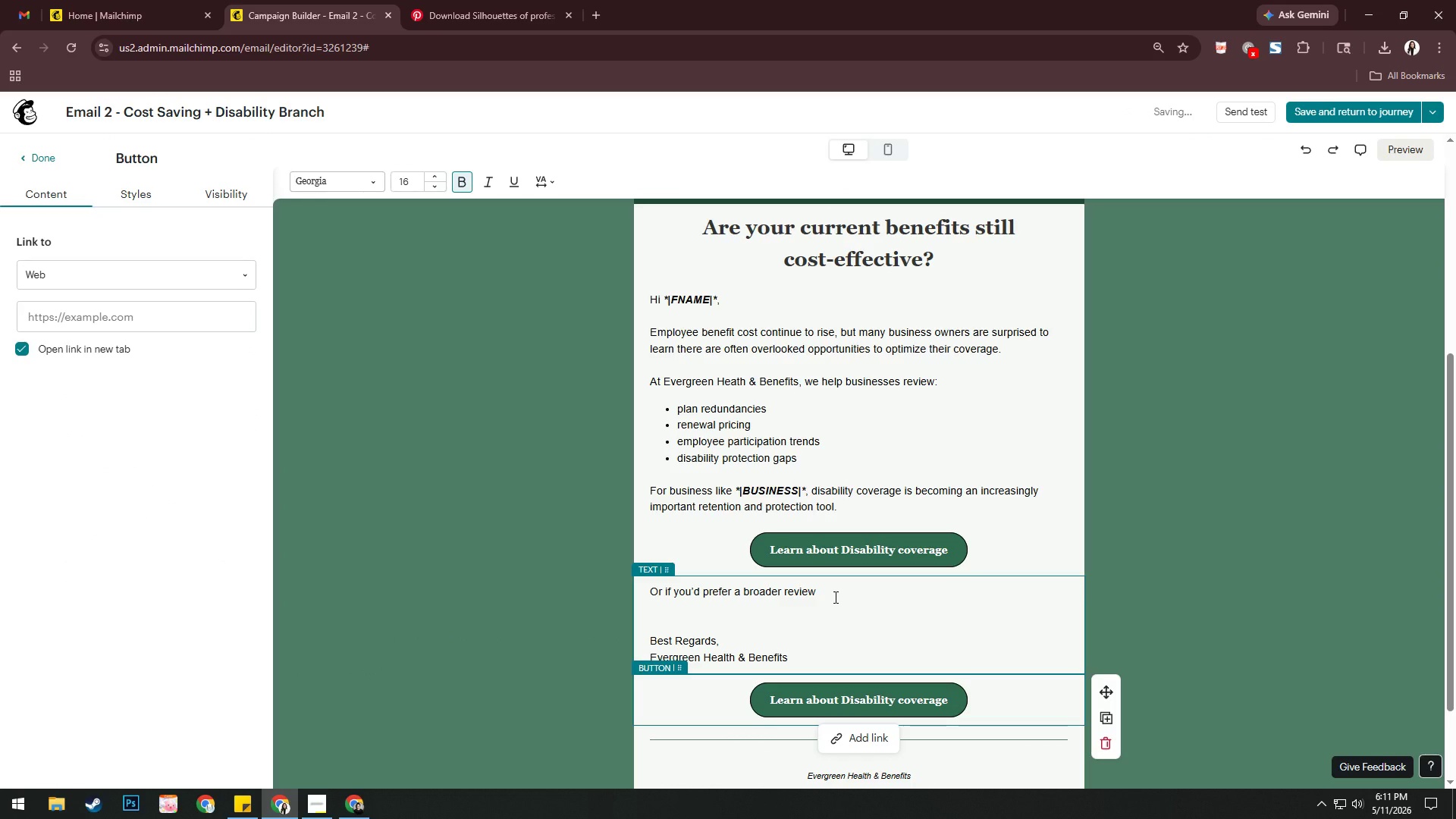 
key(Control+Z)
 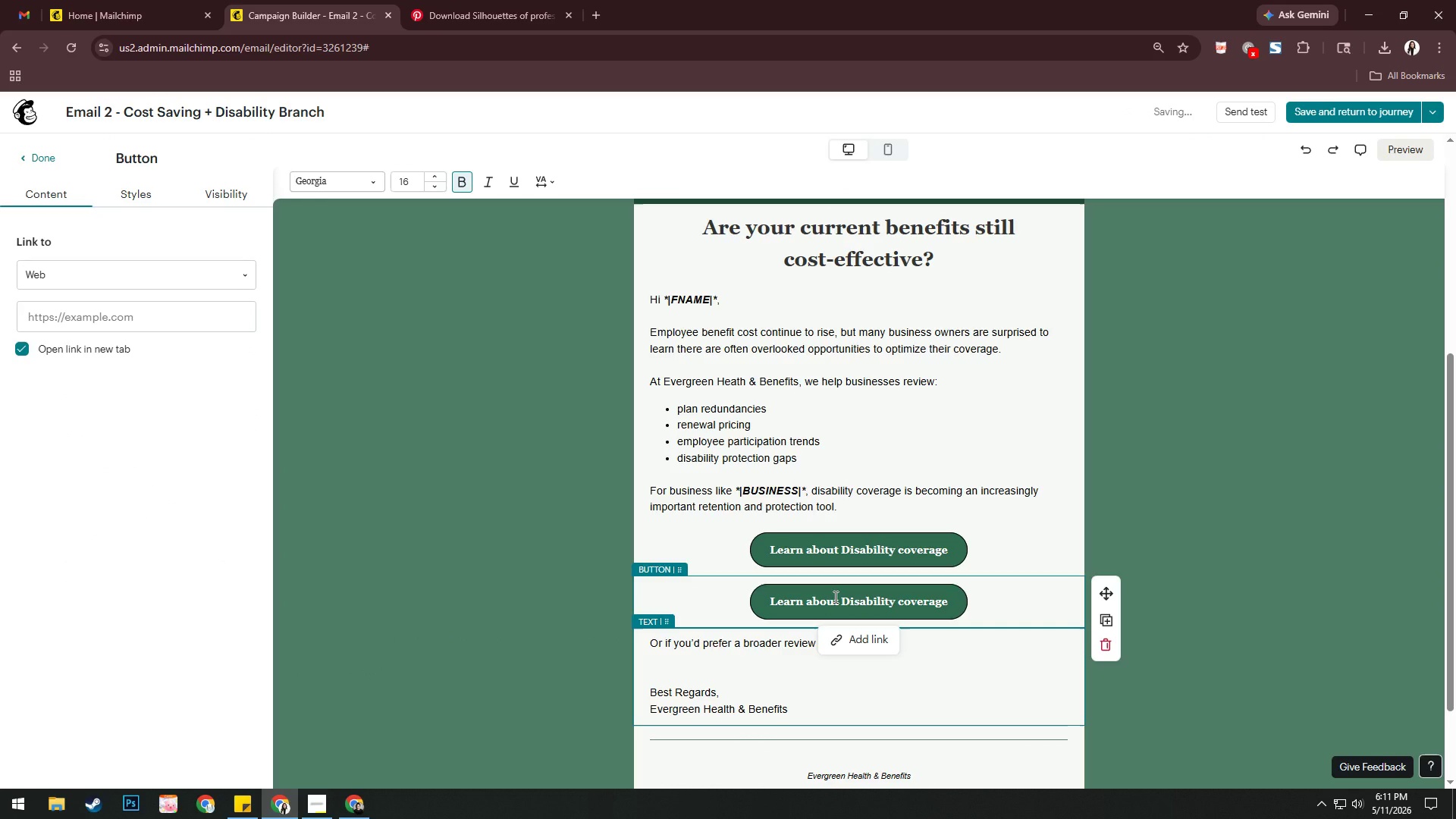 
key(Control+Z)
 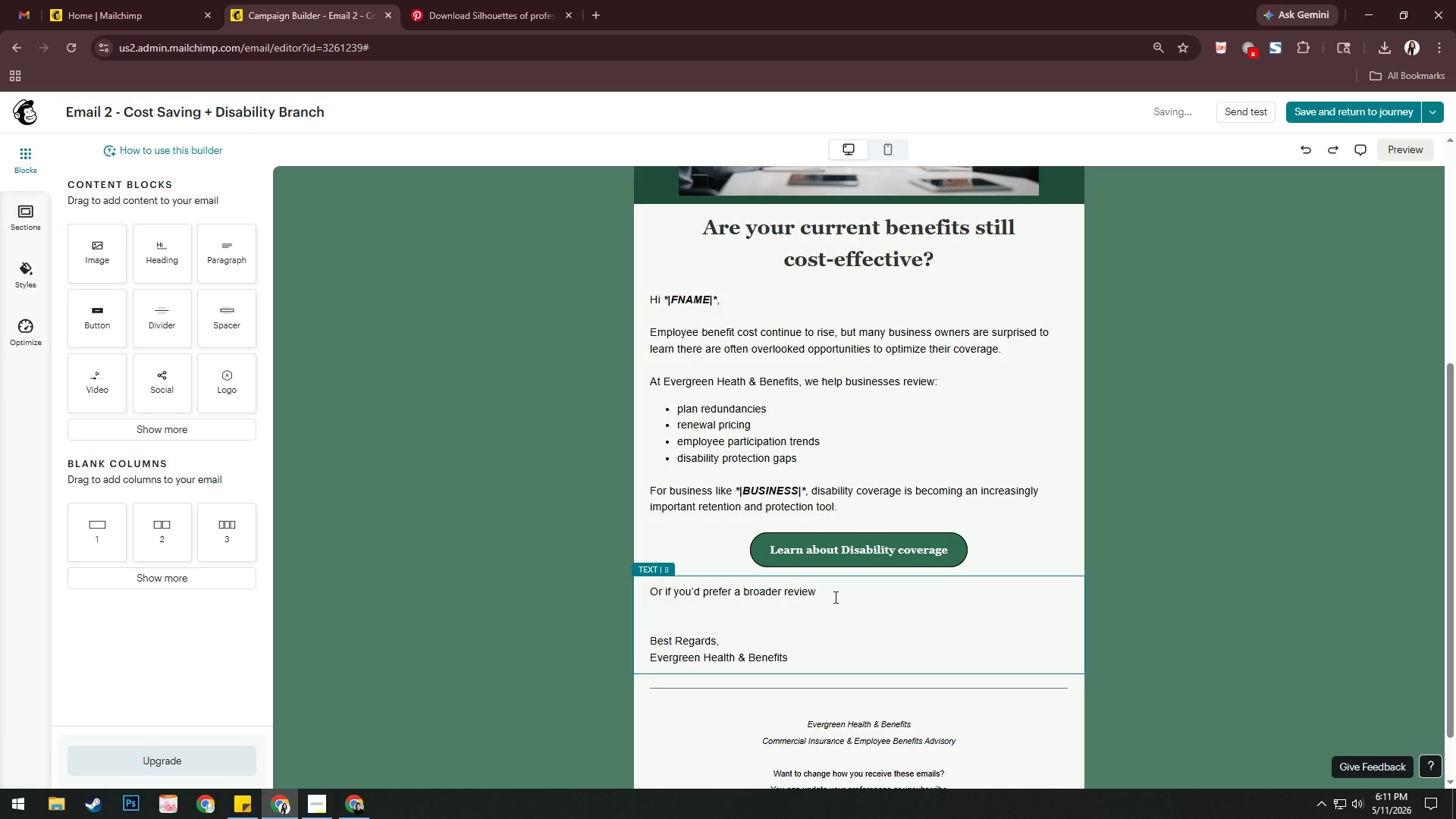 
left_click([830, 592])
 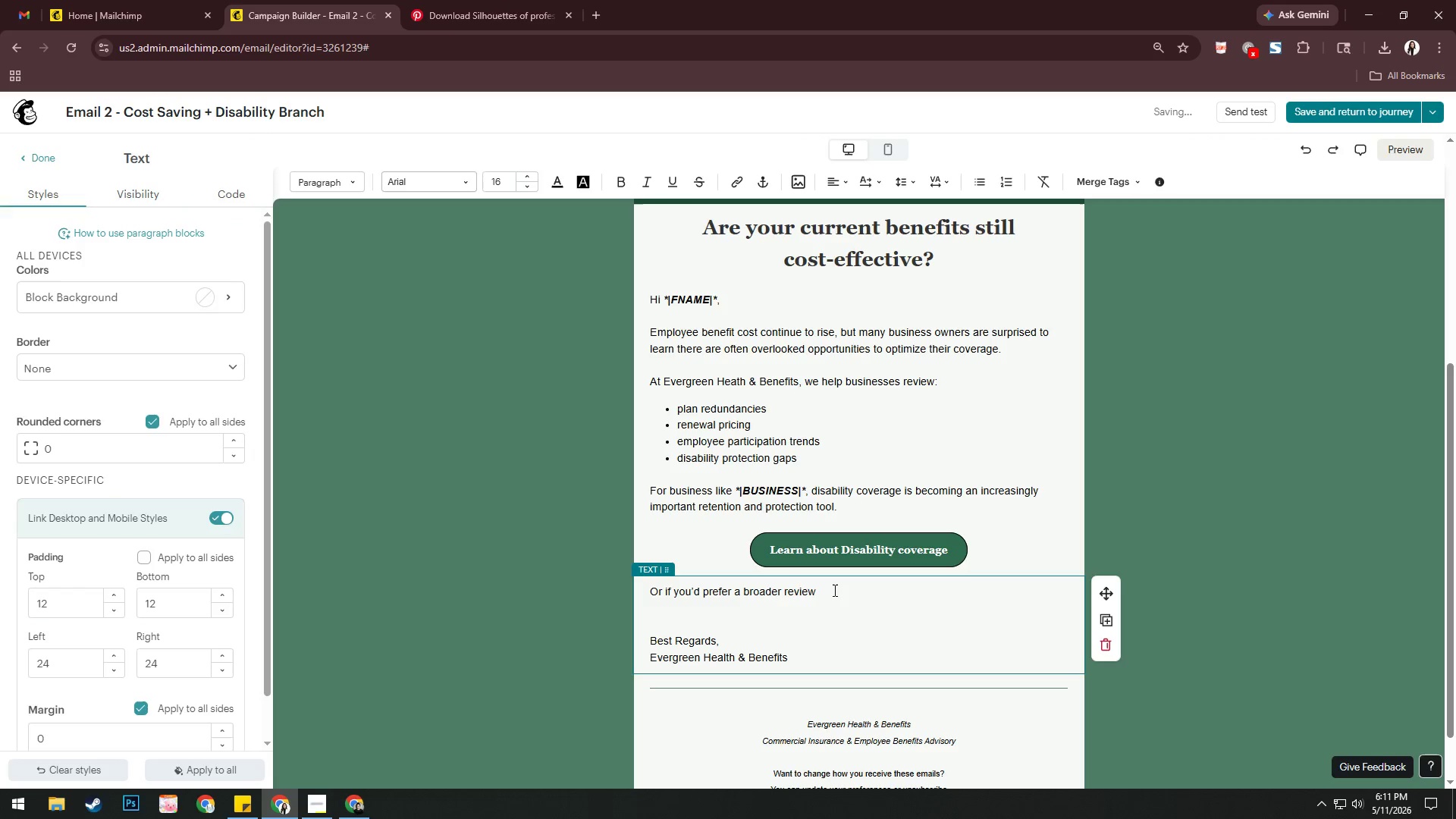 
key(Shift+Semicolon)
 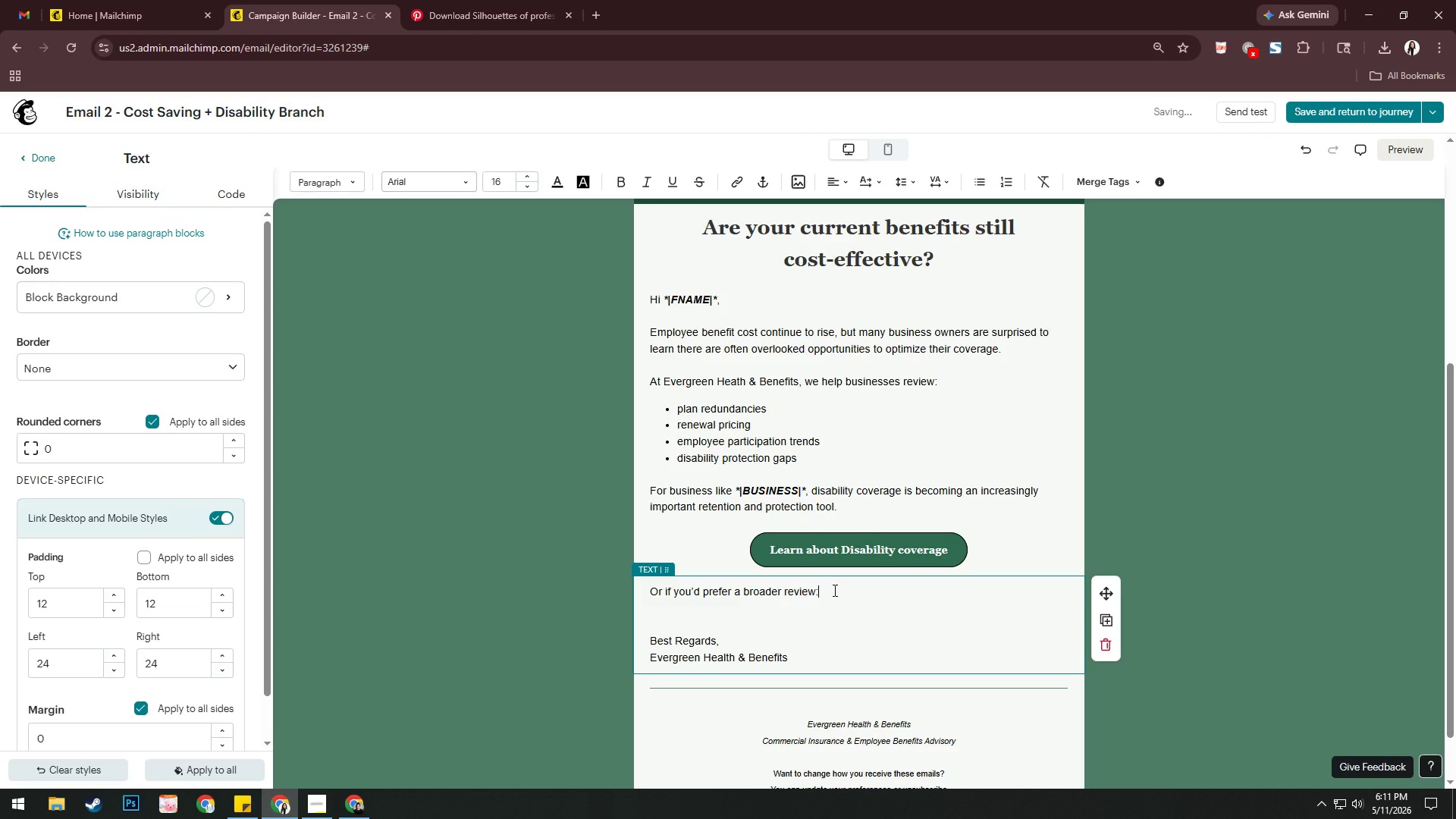 
key(Shift+Enter)
 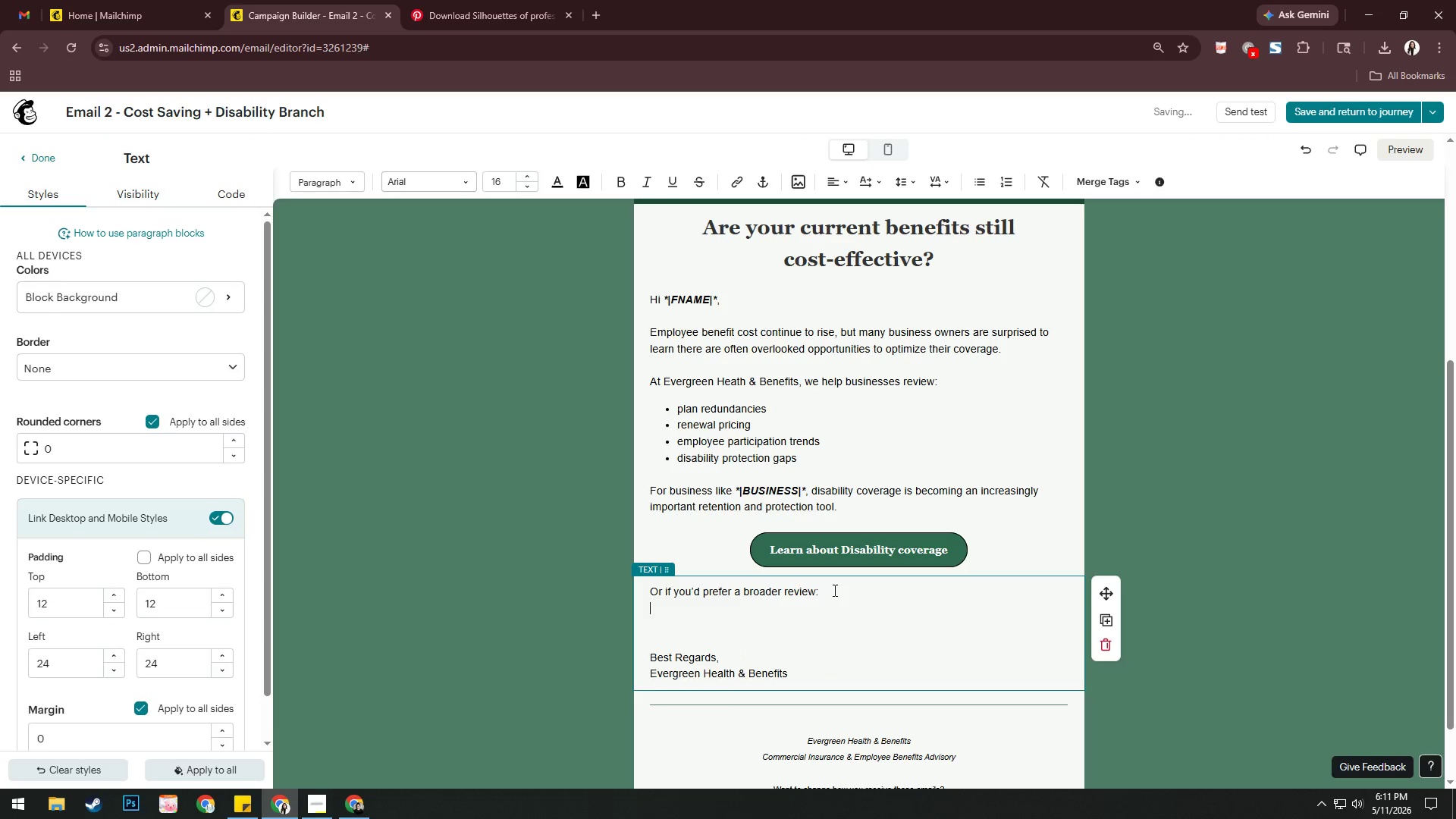 
key(Shift+Enter)
 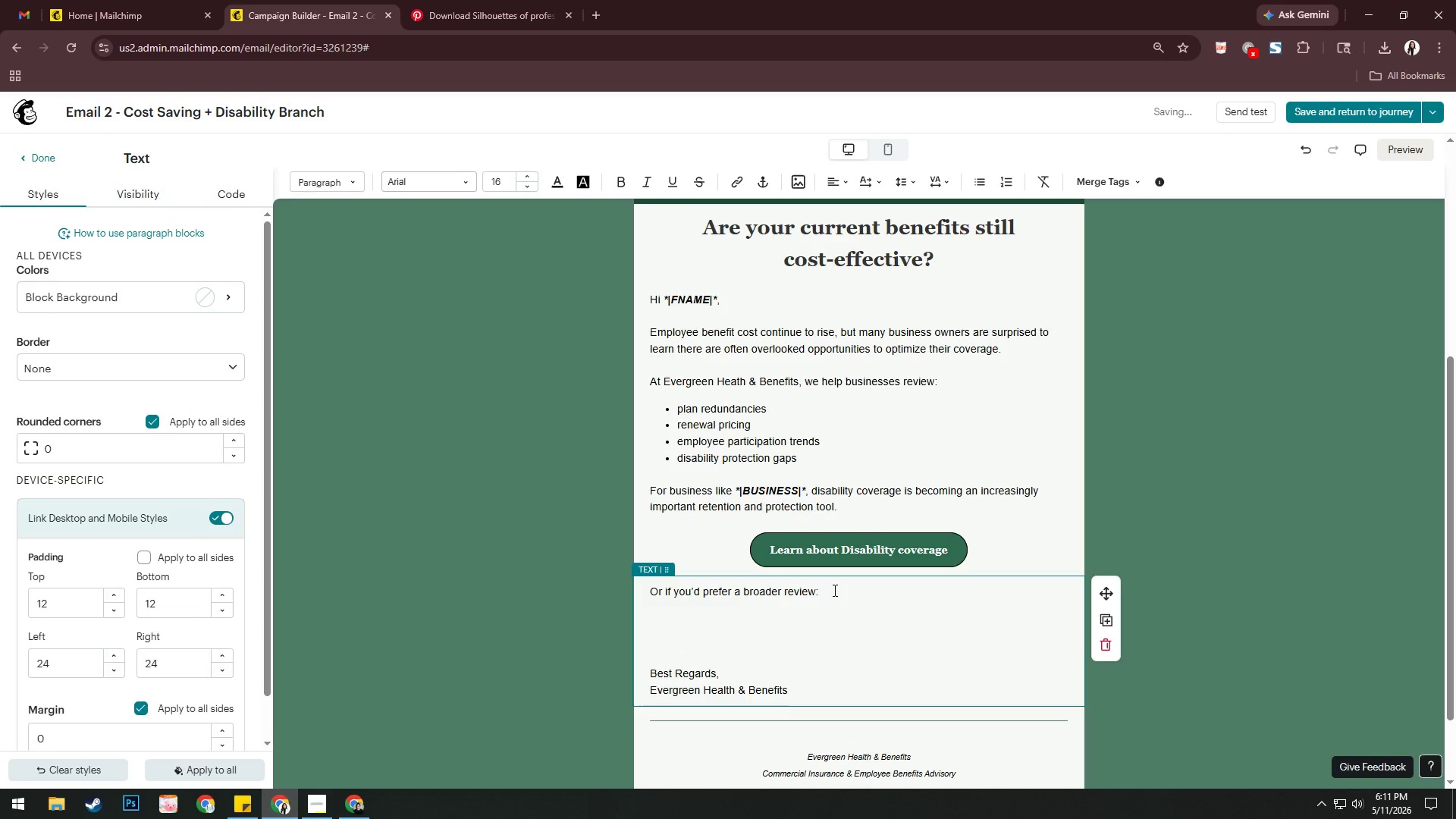 
type([Req)
 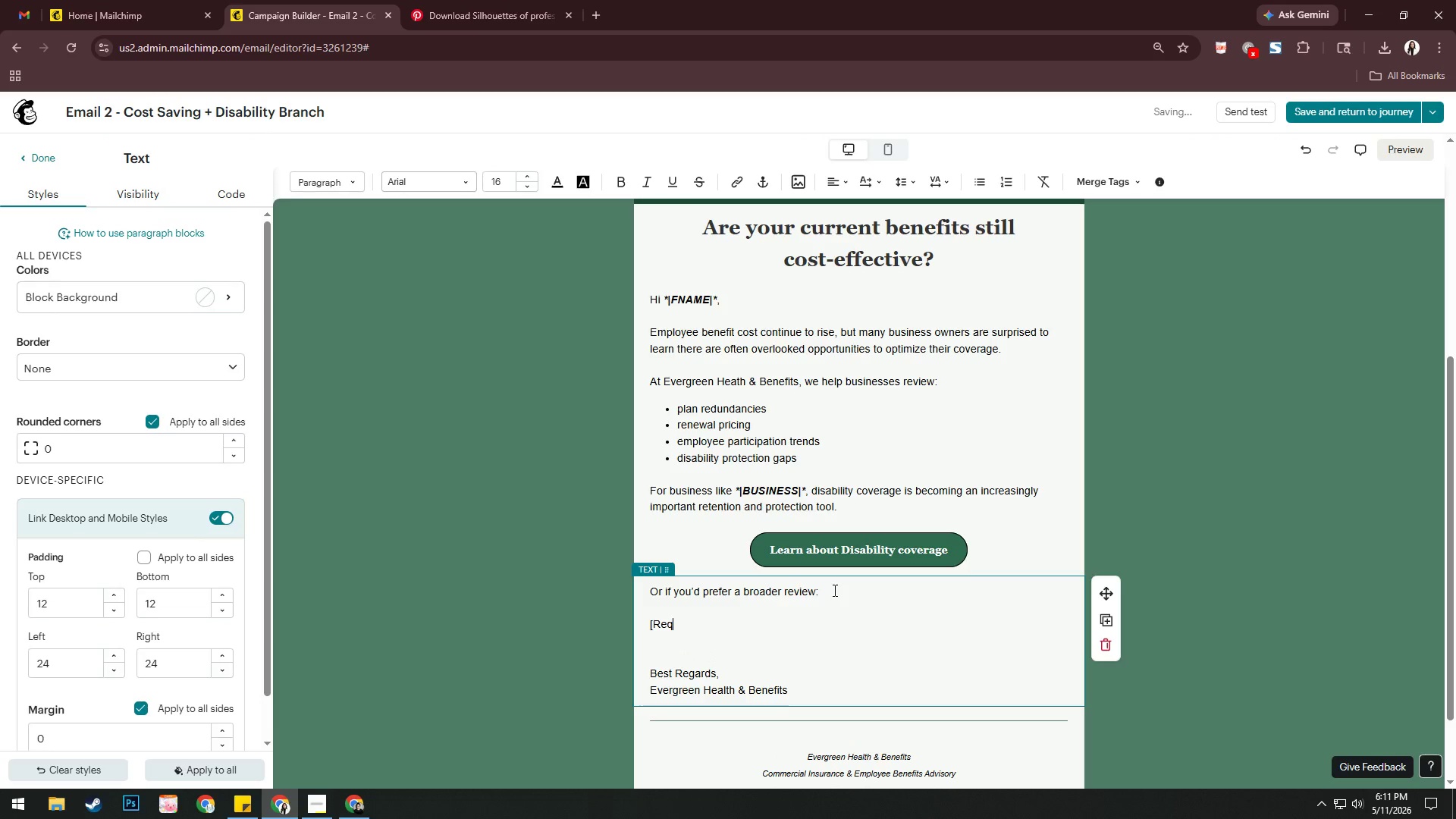 
wait(33.23)
 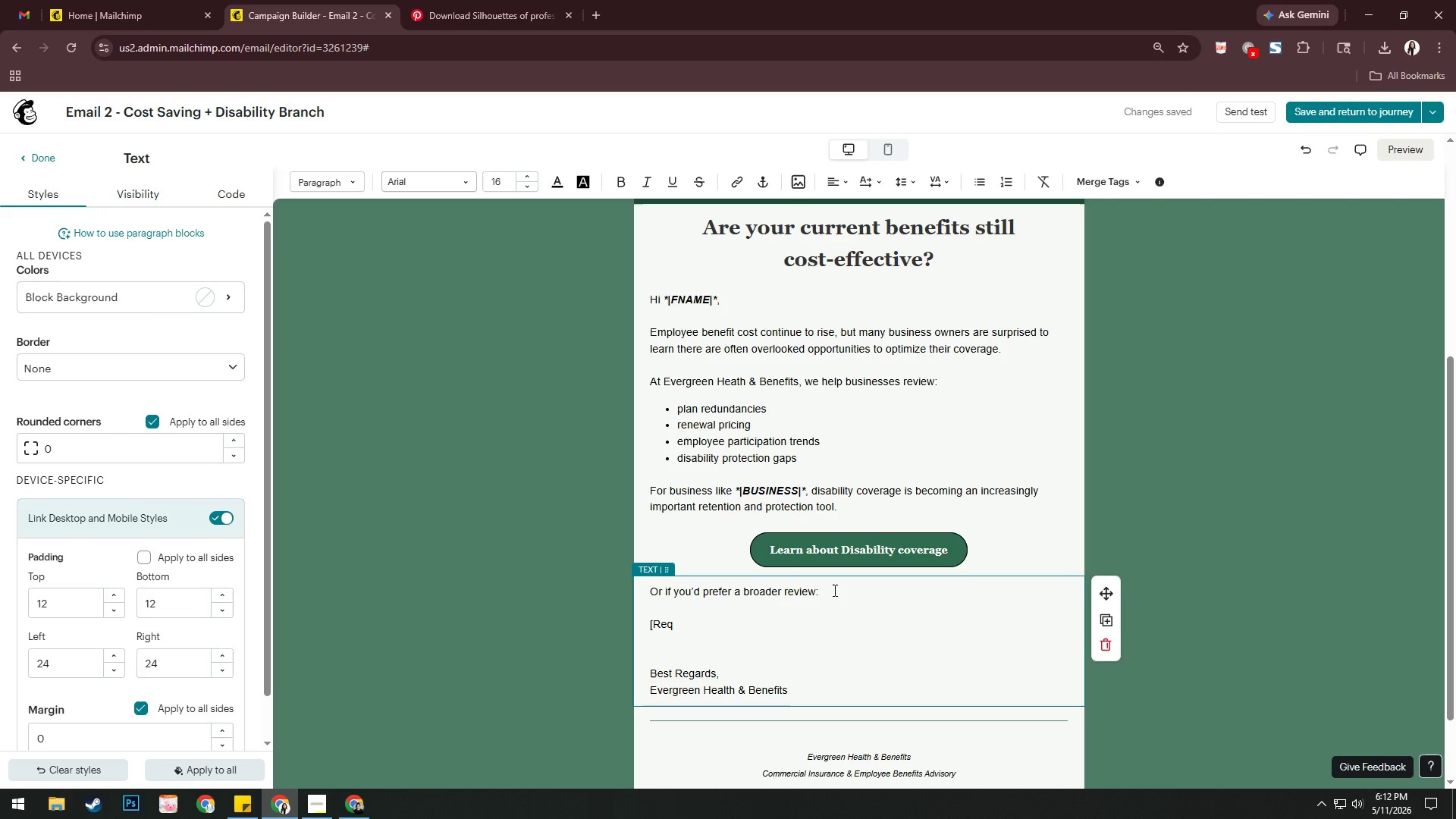 
key(Alt+AltLeft)
 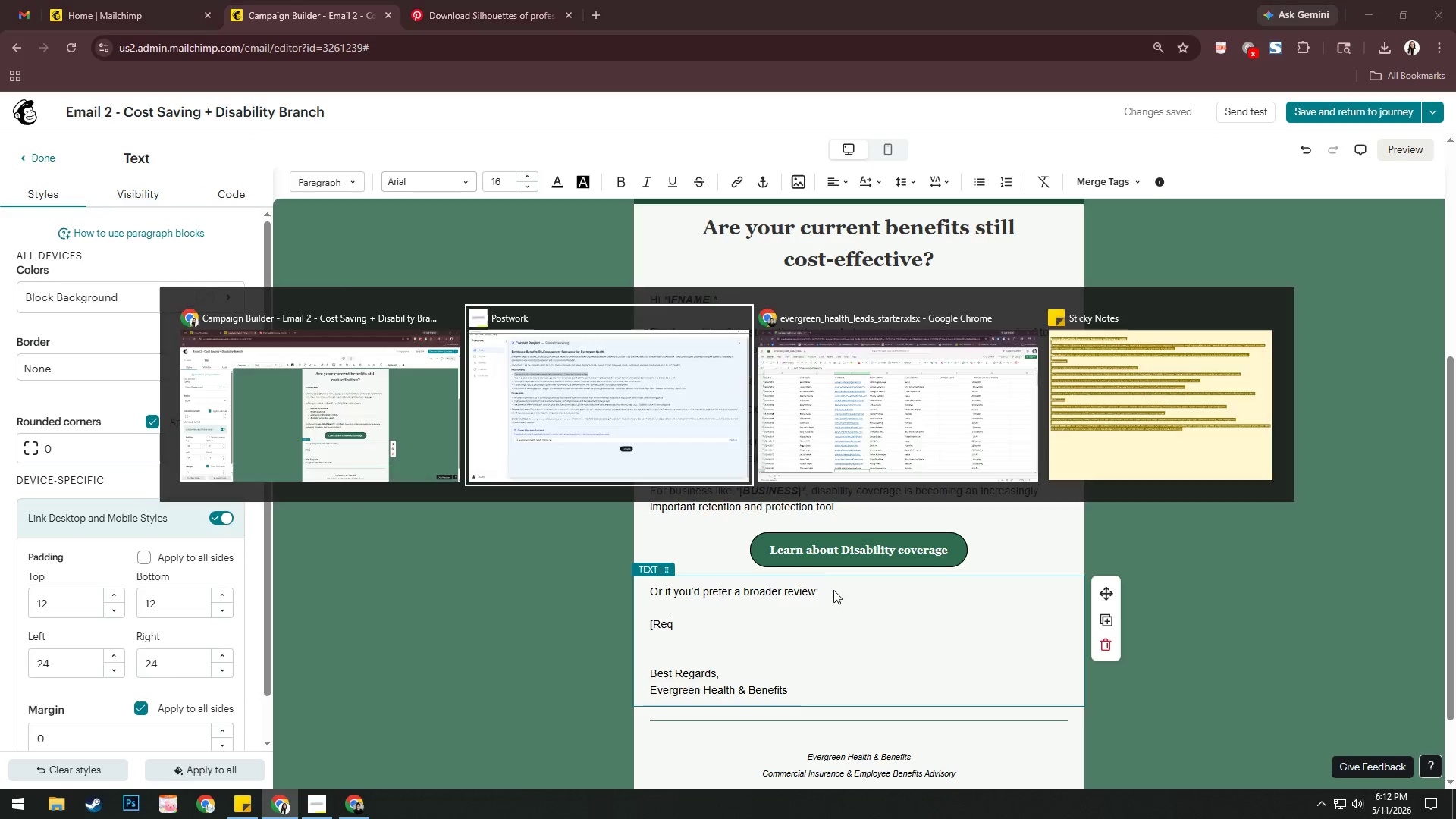 
key(Alt+Tab)